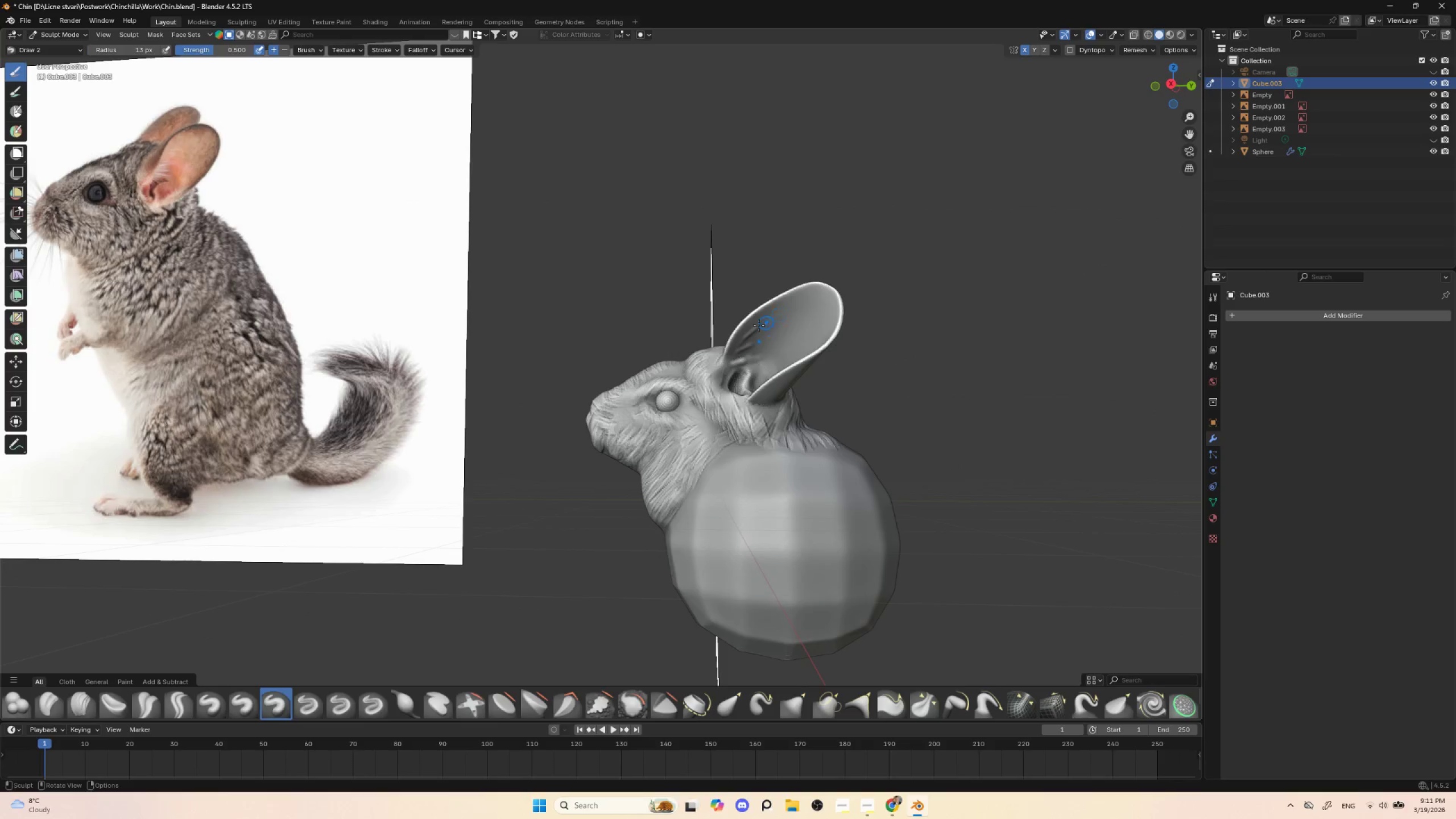 
left_click_drag(start_coordinate=[766, 319], to_coordinate=[777, 313])
 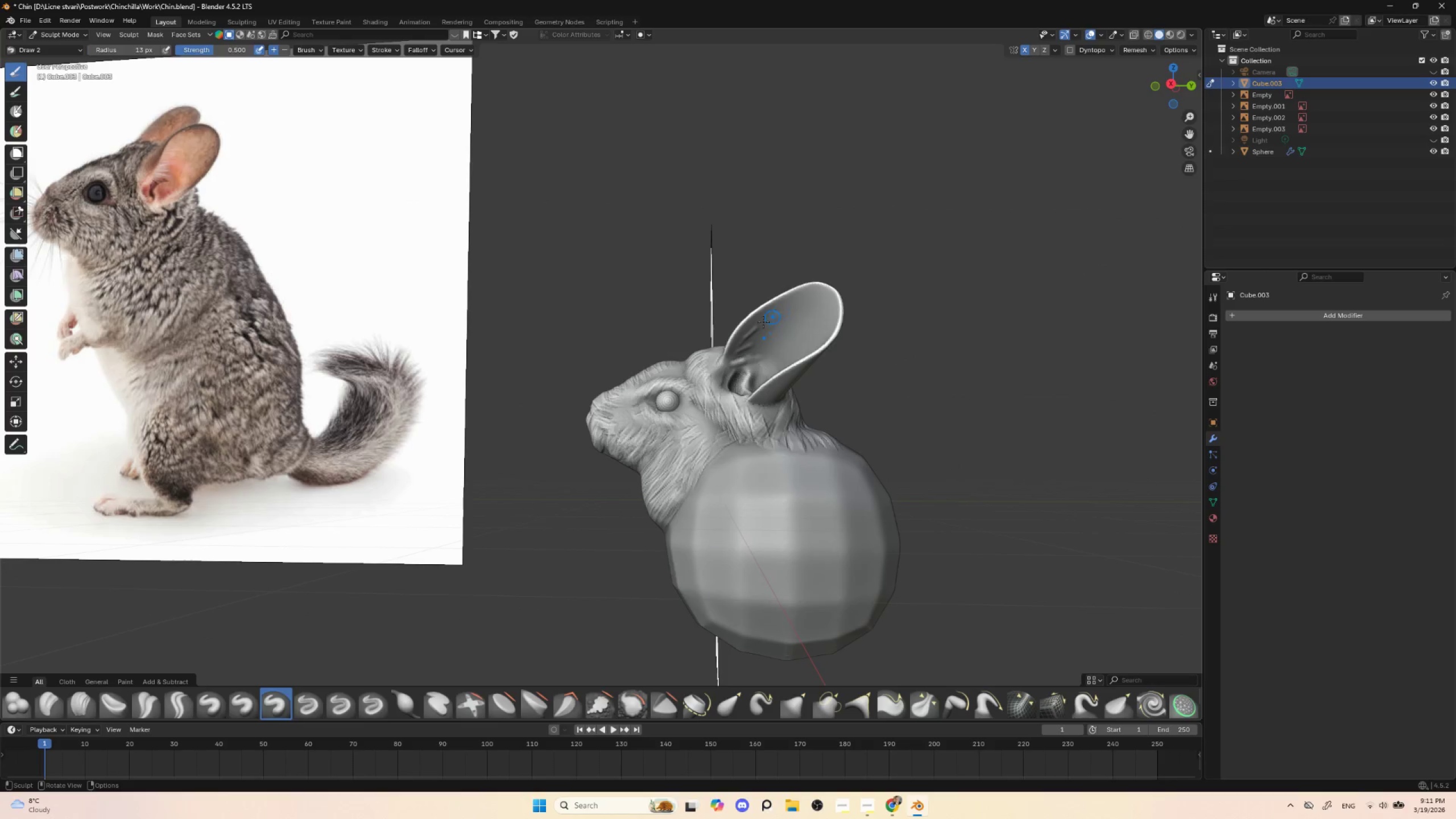 
left_click_drag(start_coordinate=[758, 320], to_coordinate=[774, 308])
 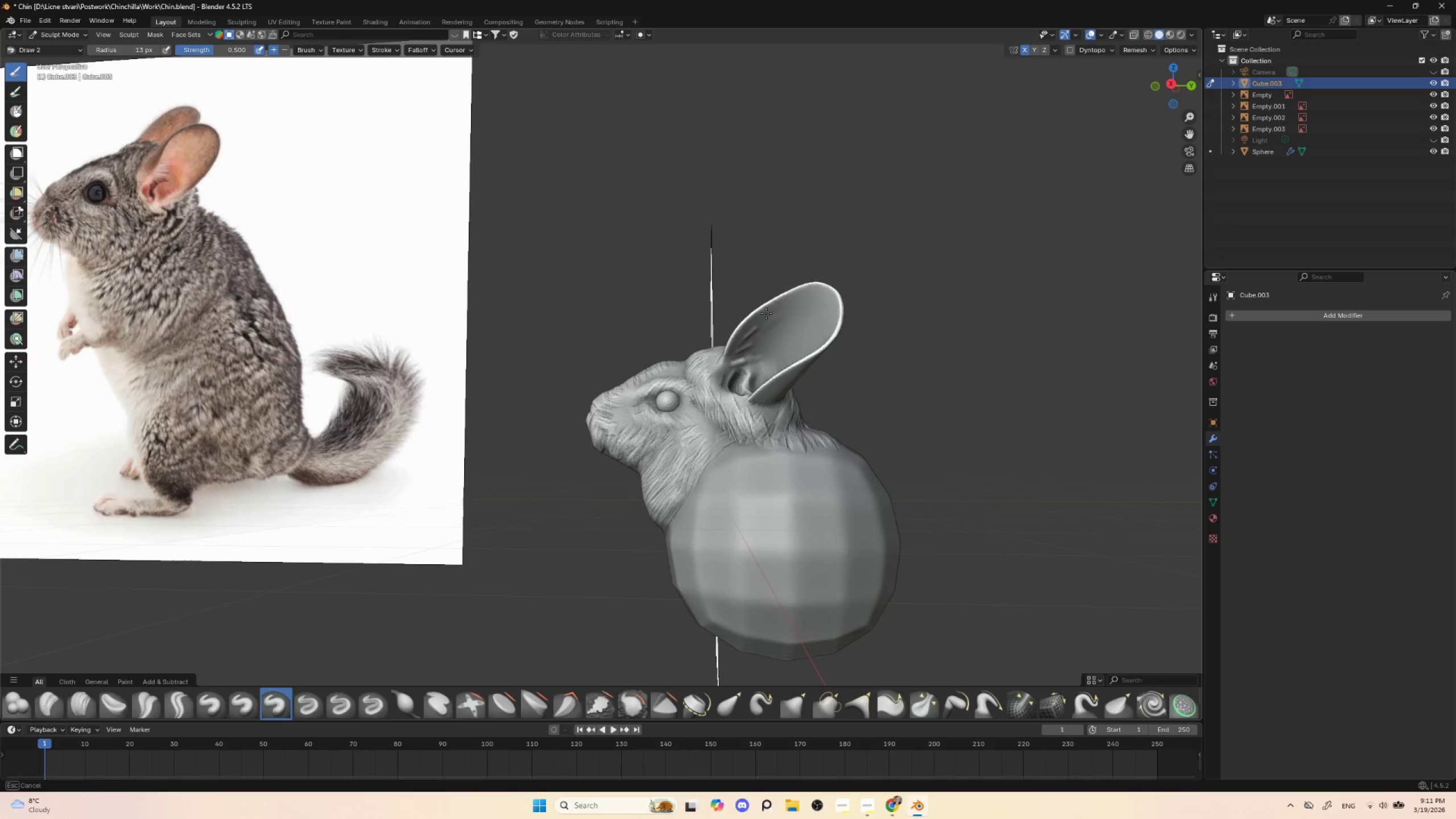 
left_click_drag(start_coordinate=[758, 319], to_coordinate=[768, 312])
 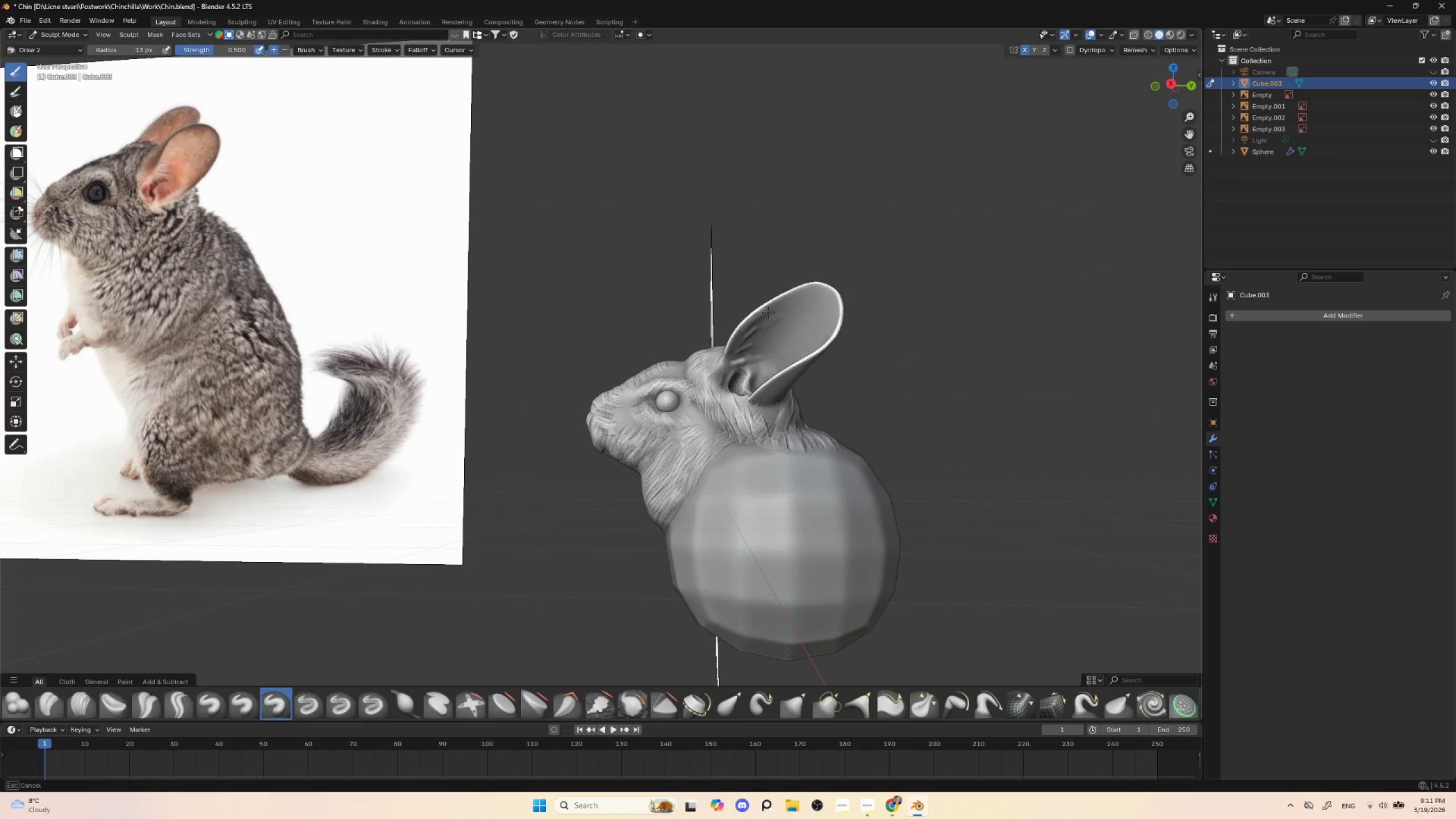 
left_click_drag(start_coordinate=[760, 318], to_coordinate=[788, 299])
 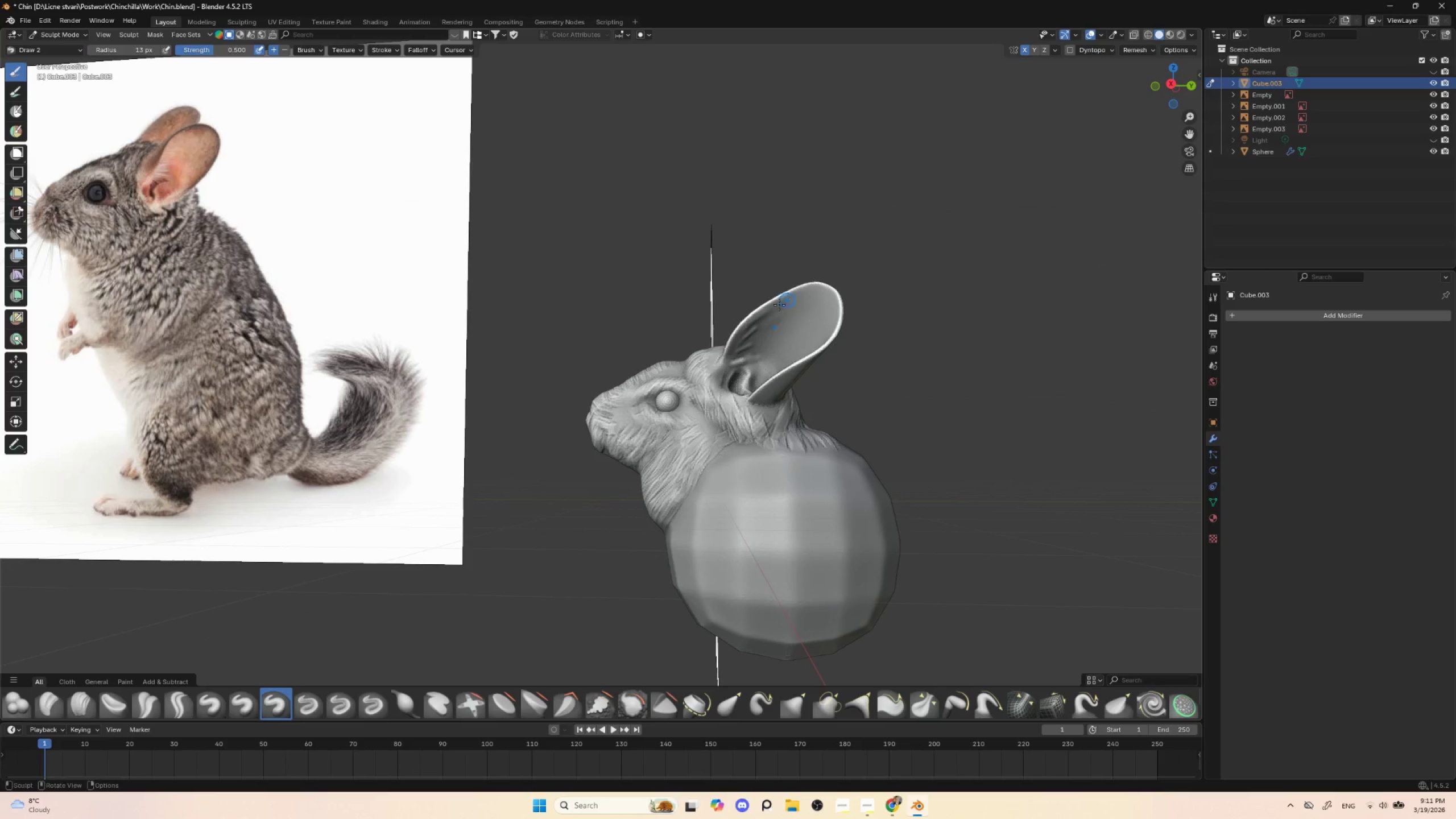 
left_click_drag(start_coordinate=[768, 311], to_coordinate=[792, 301])
 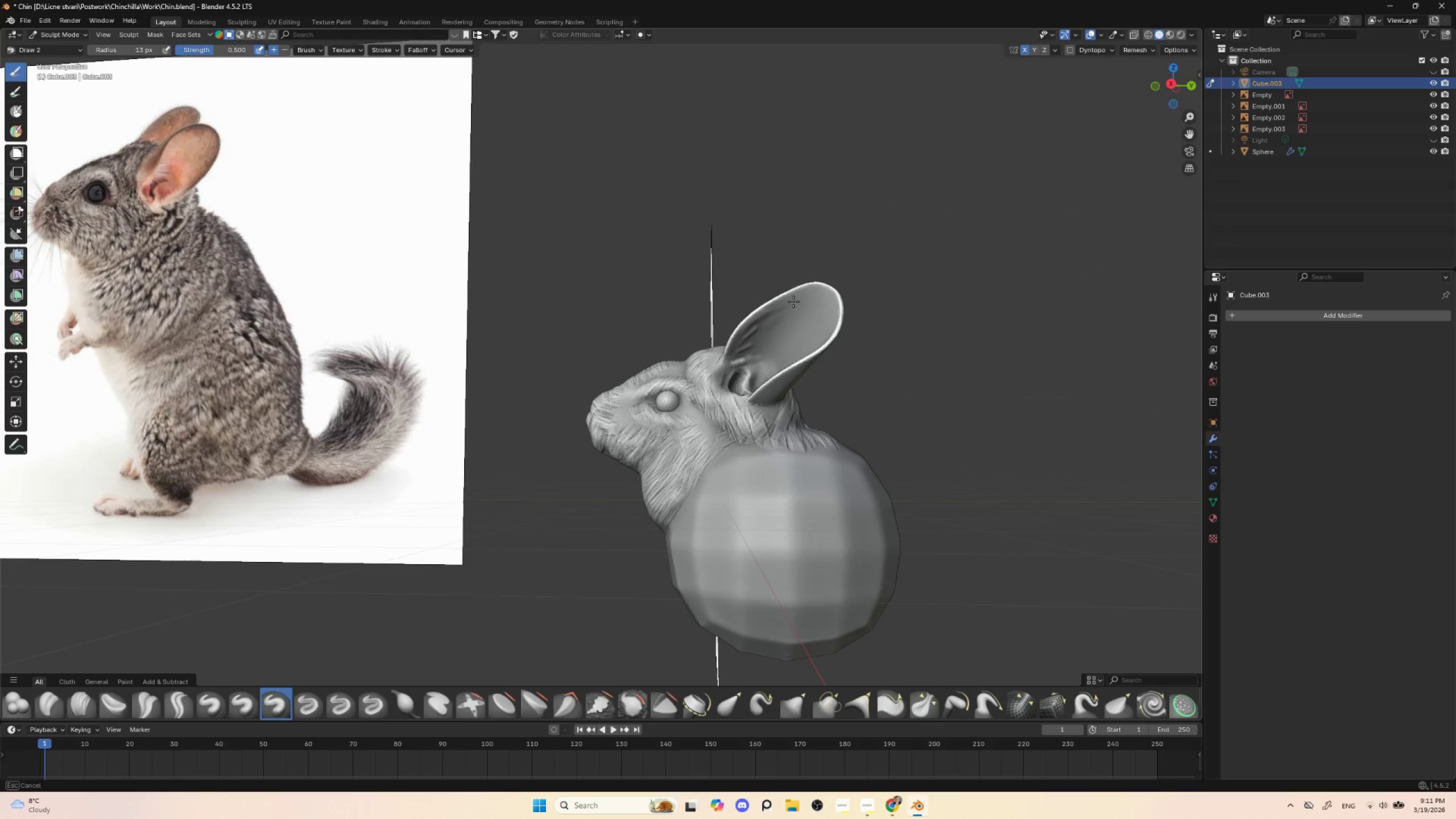 
left_click_drag(start_coordinate=[783, 304], to_coordinate=[808, 291])
 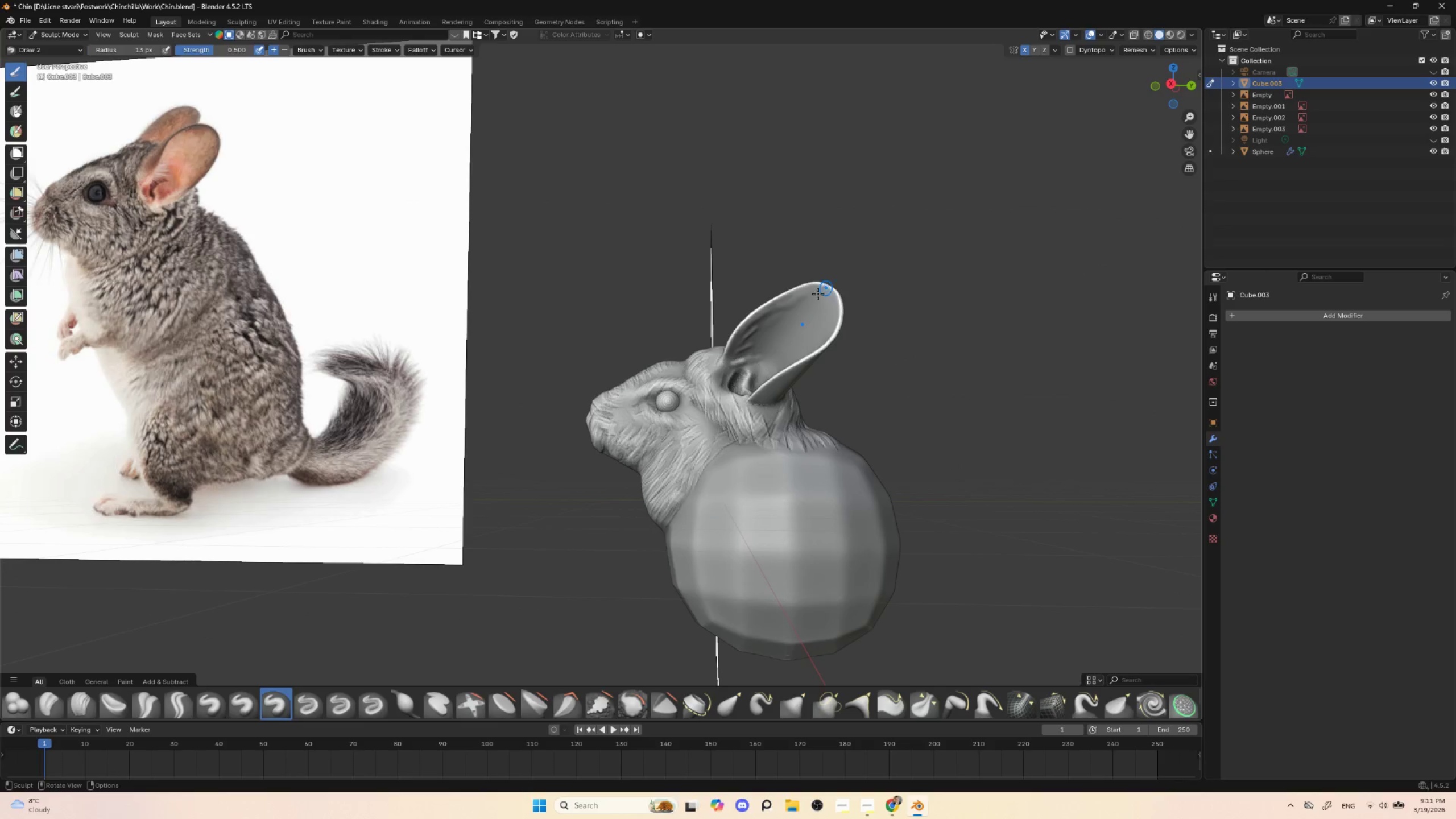 
hold_key(key=ShiftLeft, duration=1.5)
left_click_drag(start_coordinate=[773, 313], to_coordinate=[740, 350])
 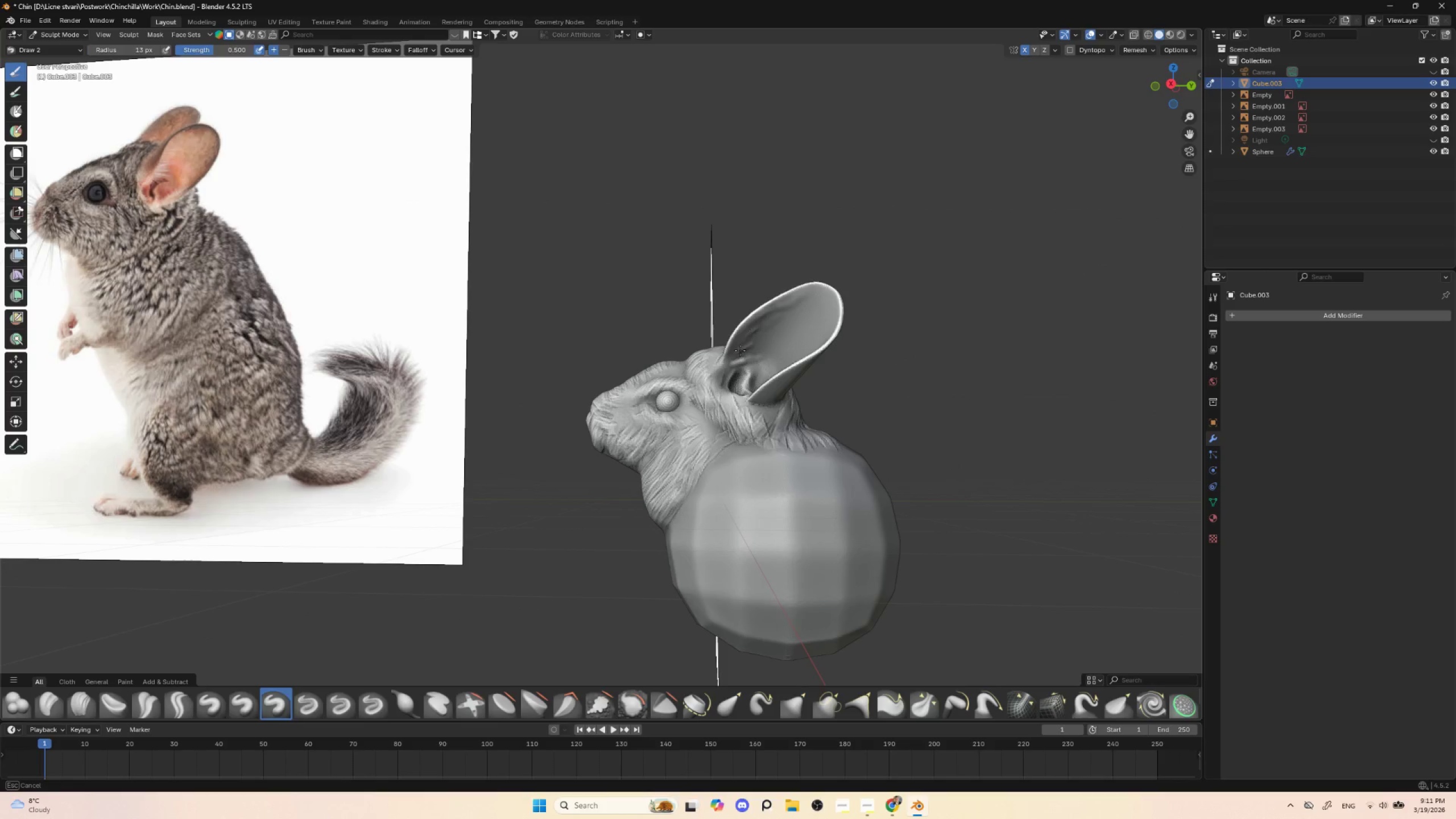 
left_click_drag(start_coordinate=[746, 344], to_coordinate=[731, 375])
 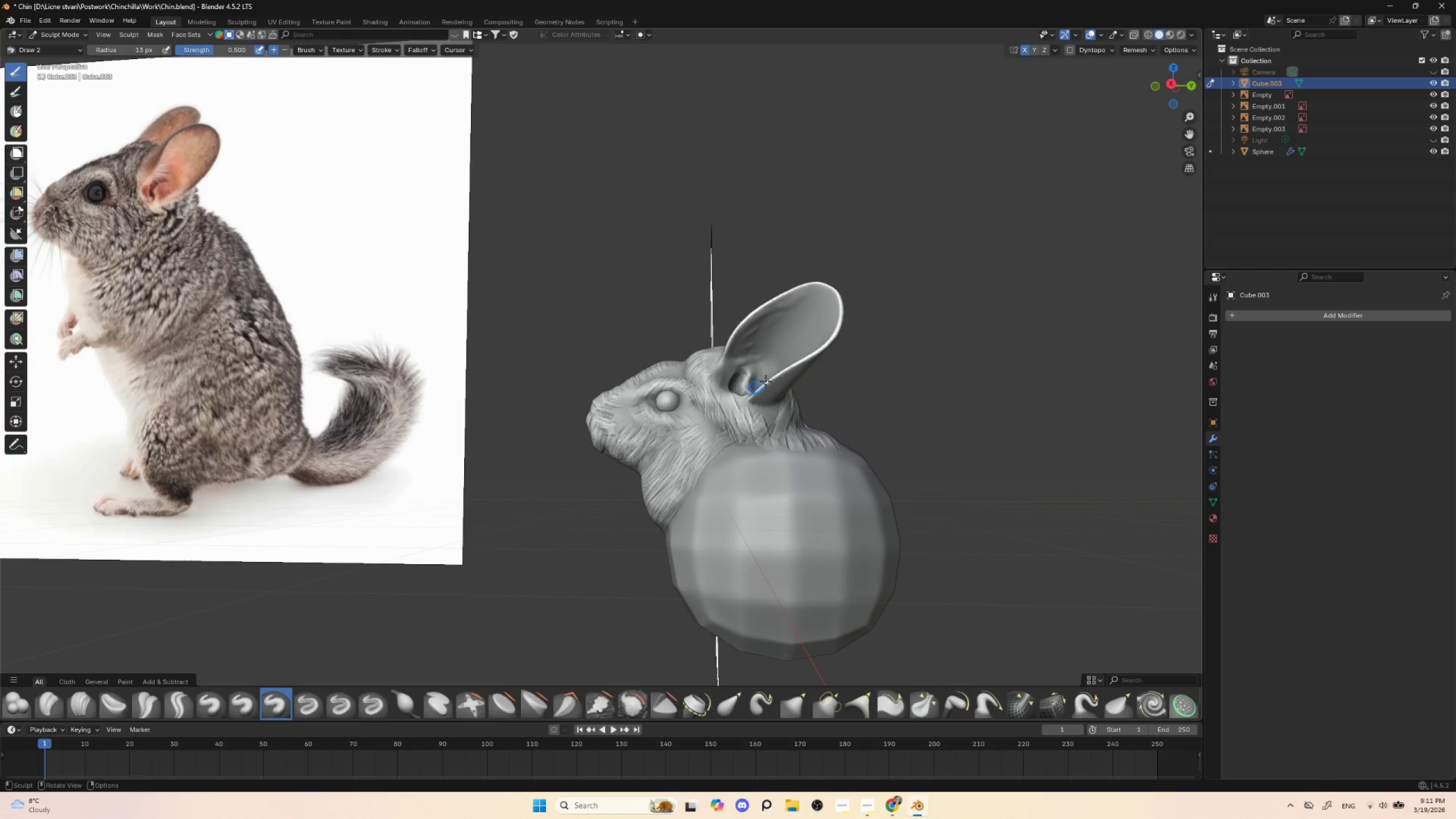 
hold_key(key=ShiftLeft, duration=0.59)
left_click_drag(start_coordinate=[735, 357], to_coordinate=[722, 392])
 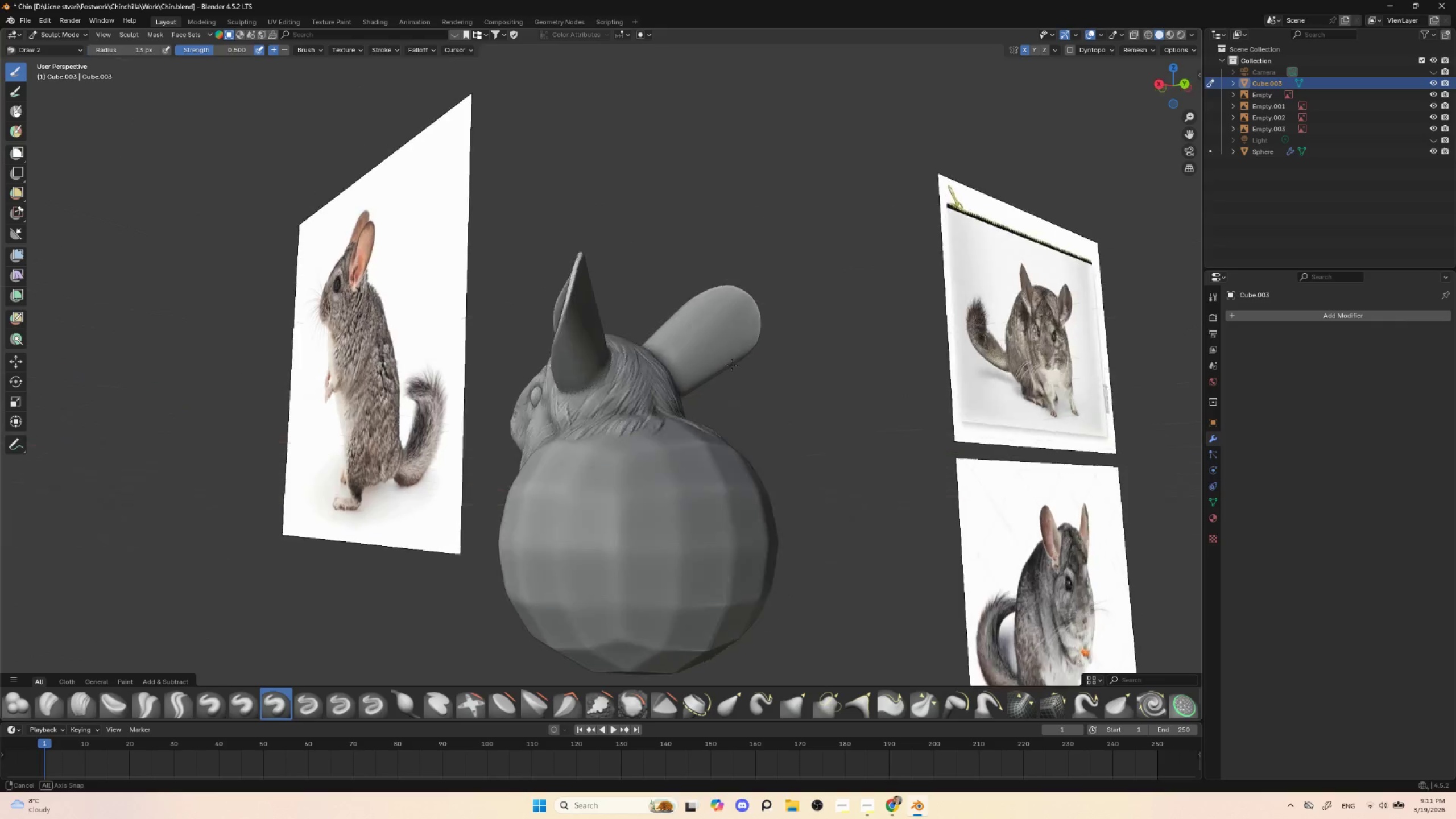 
hold_key(key=AltLeft, duration=0.53)
 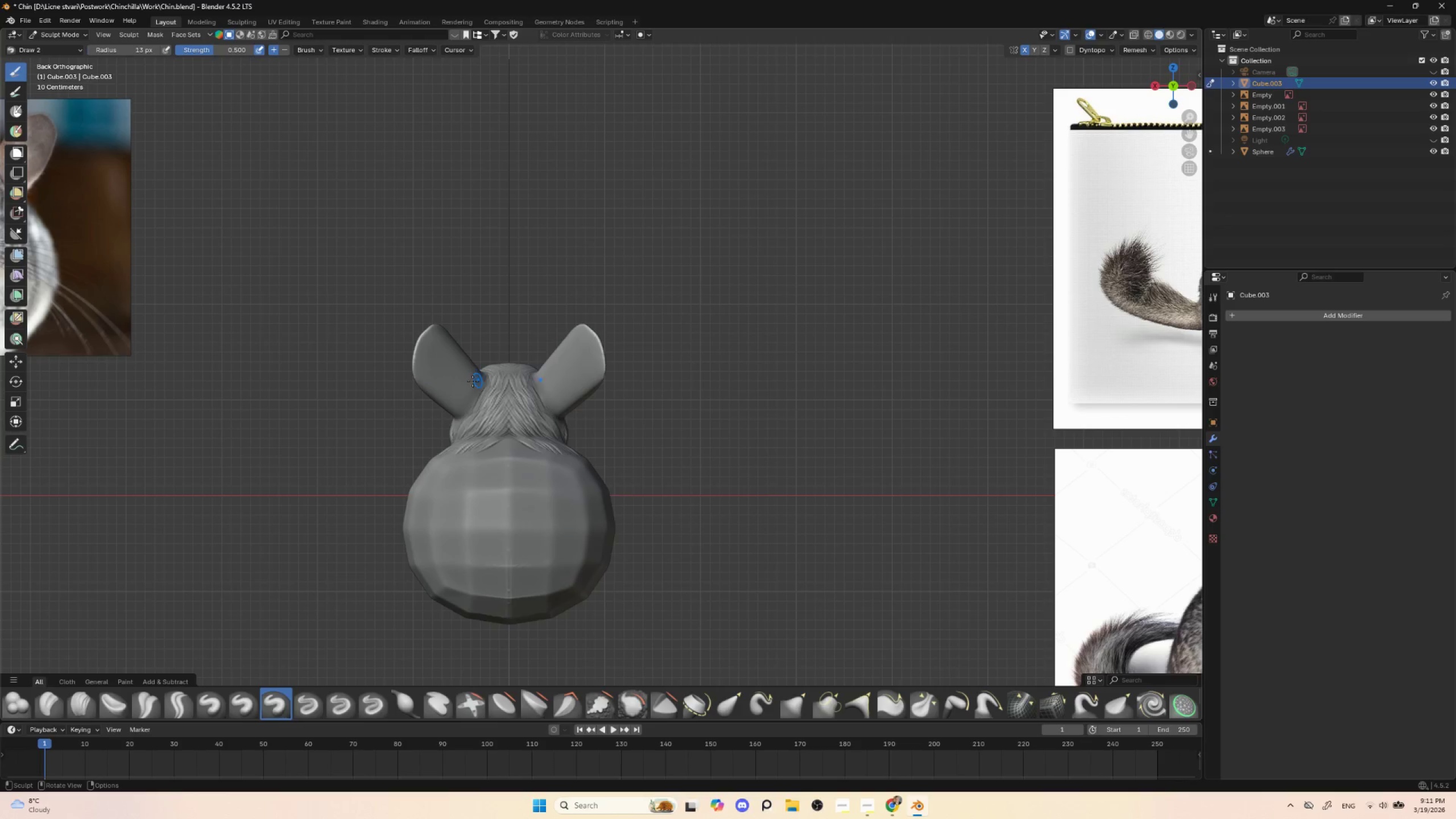 
key(BracketRight)
 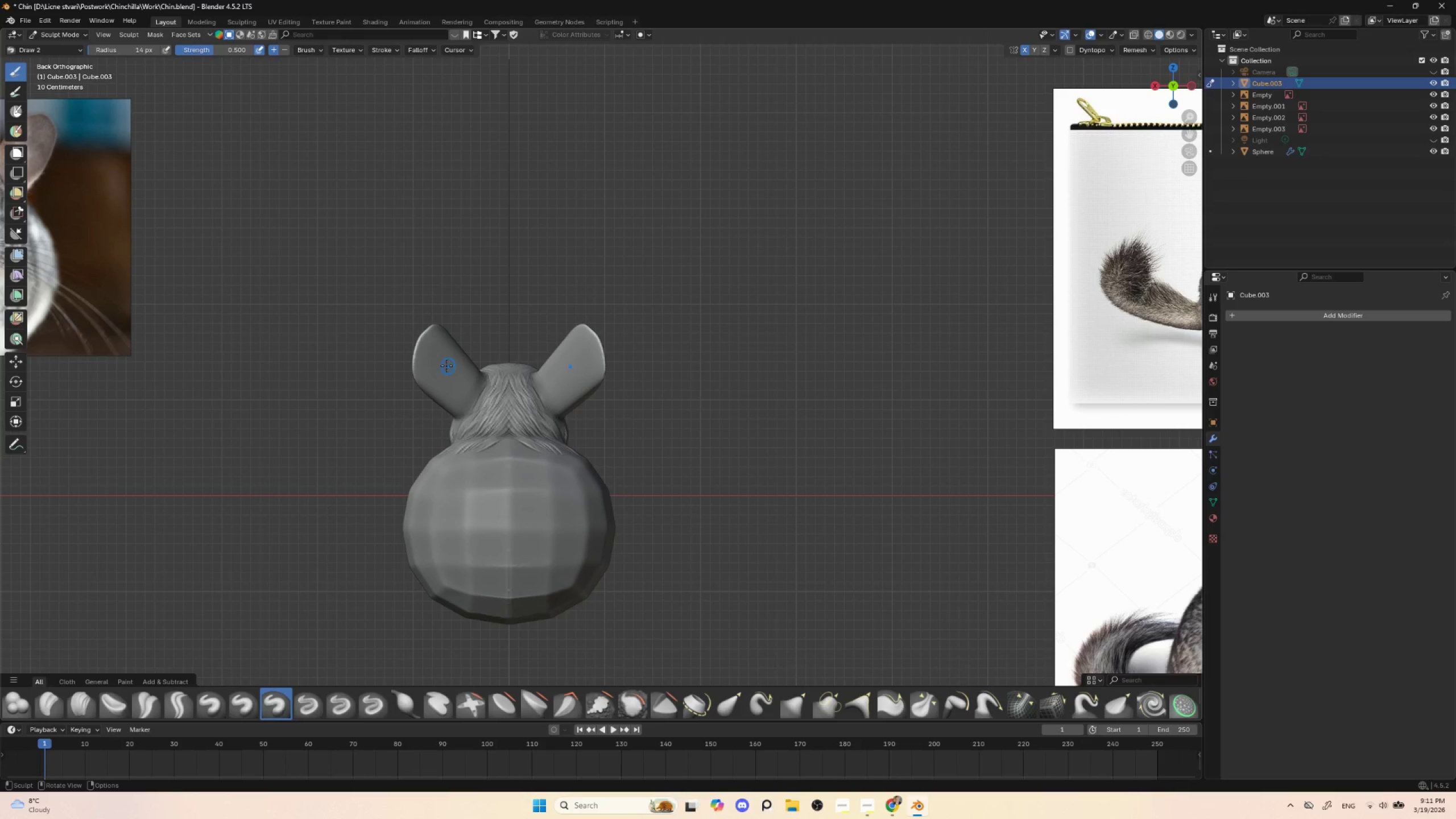 
key(BracketRight)
 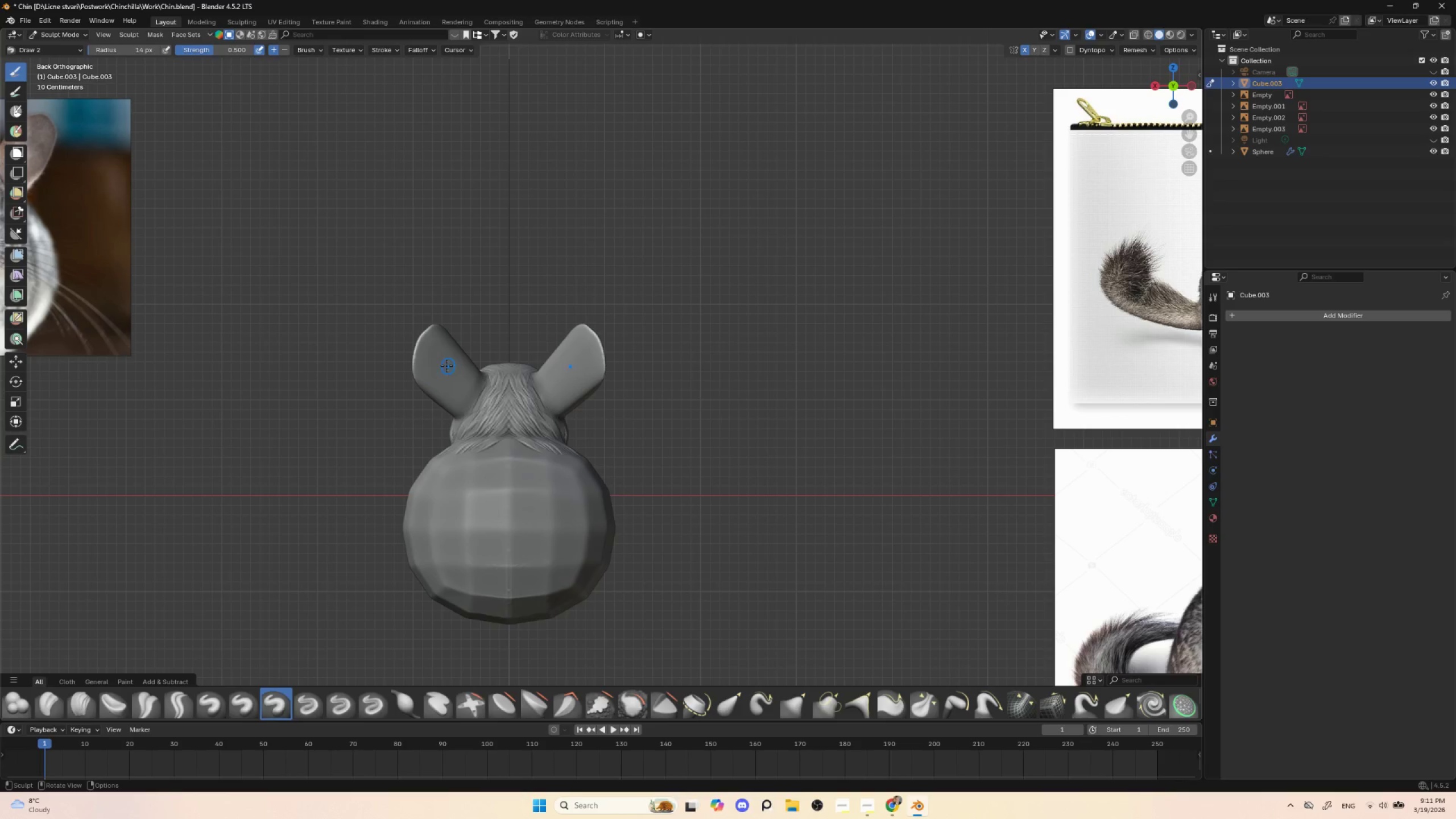 
key(BracketRight)
 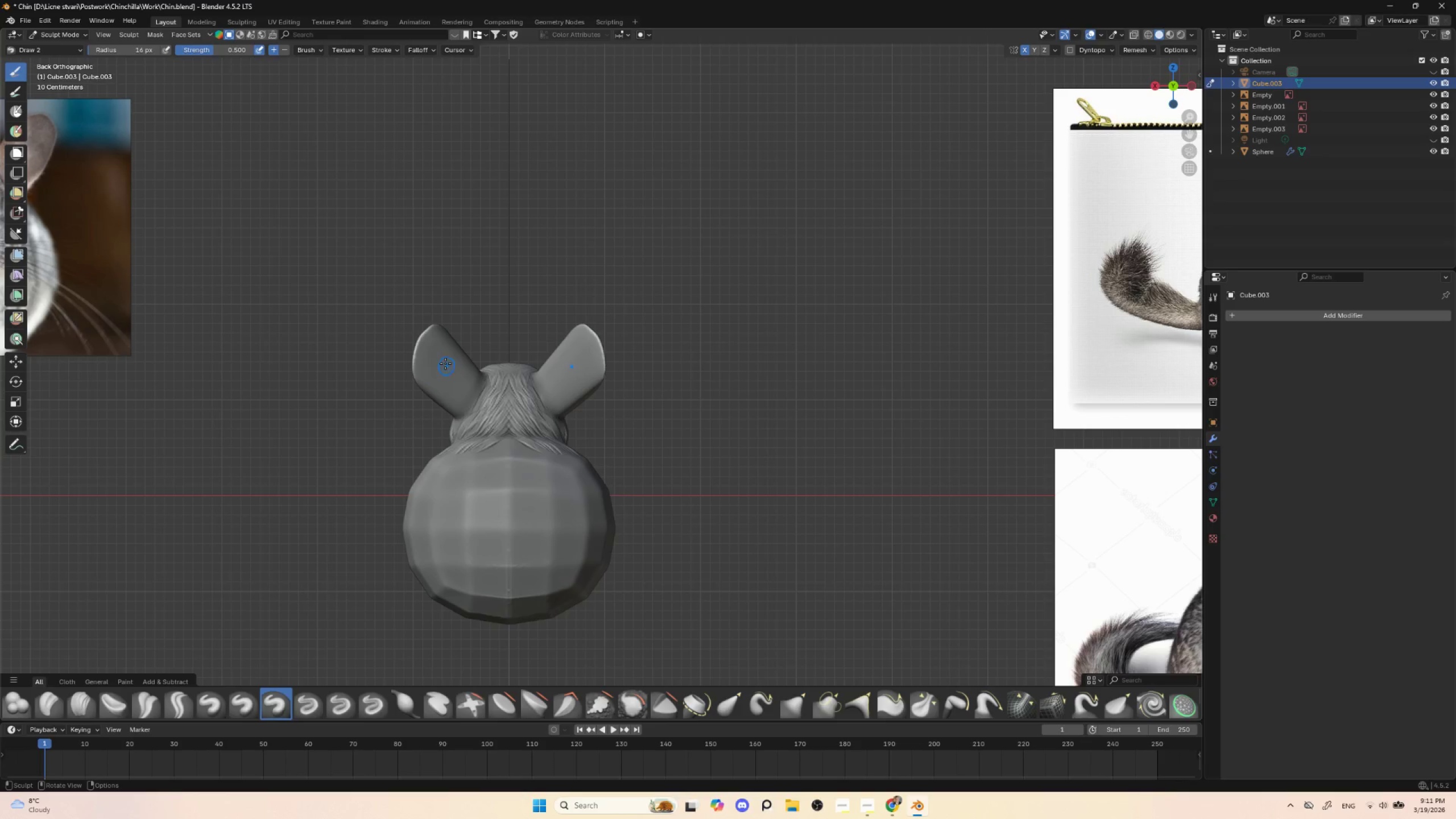 
key(BracketRight)
 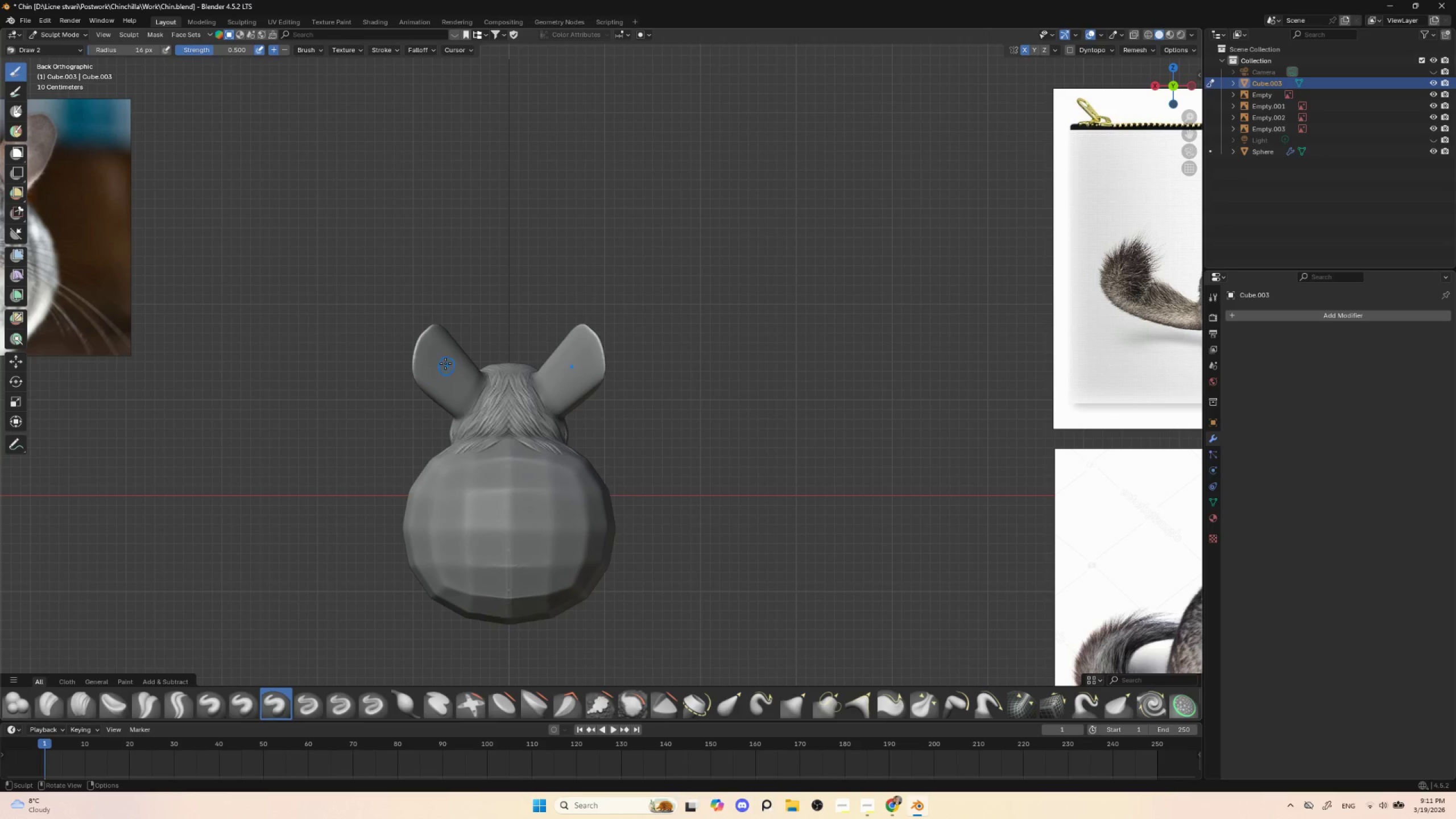 
key(BracketRight)
 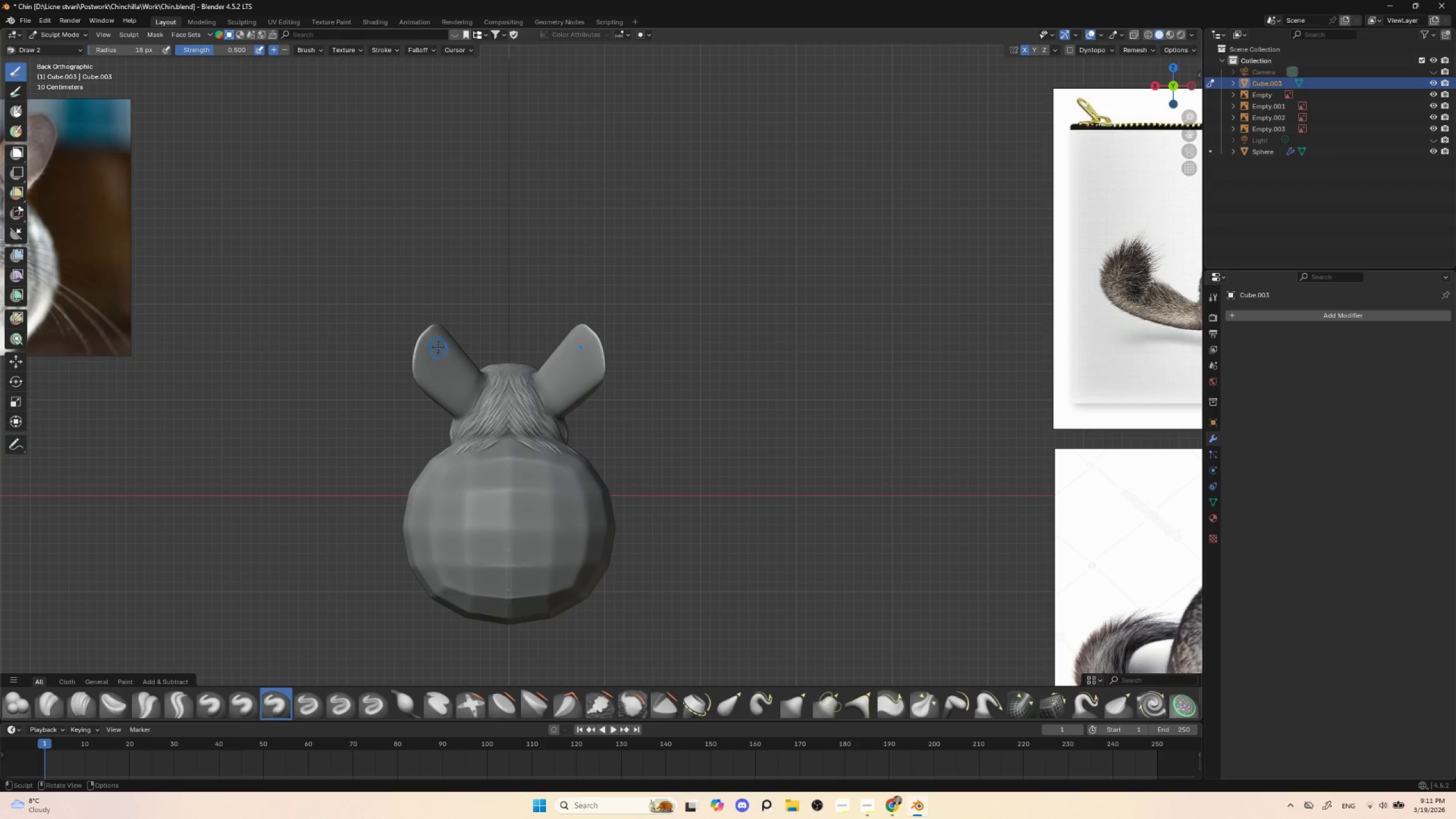 
left_click_drag(start_coordinate=[436, 348], to_coordinate=[433, 365])
 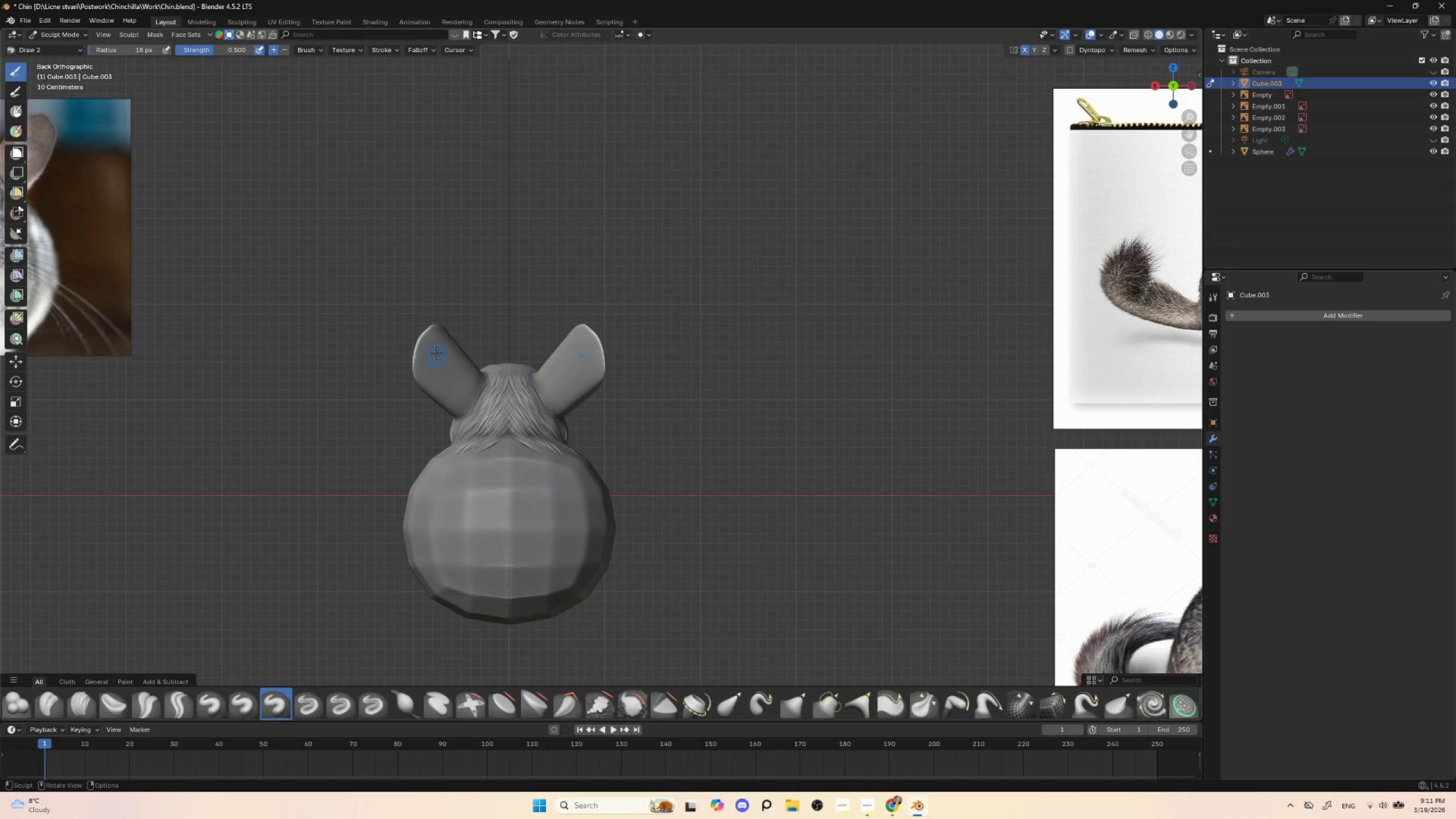 
key(BracketRight)
 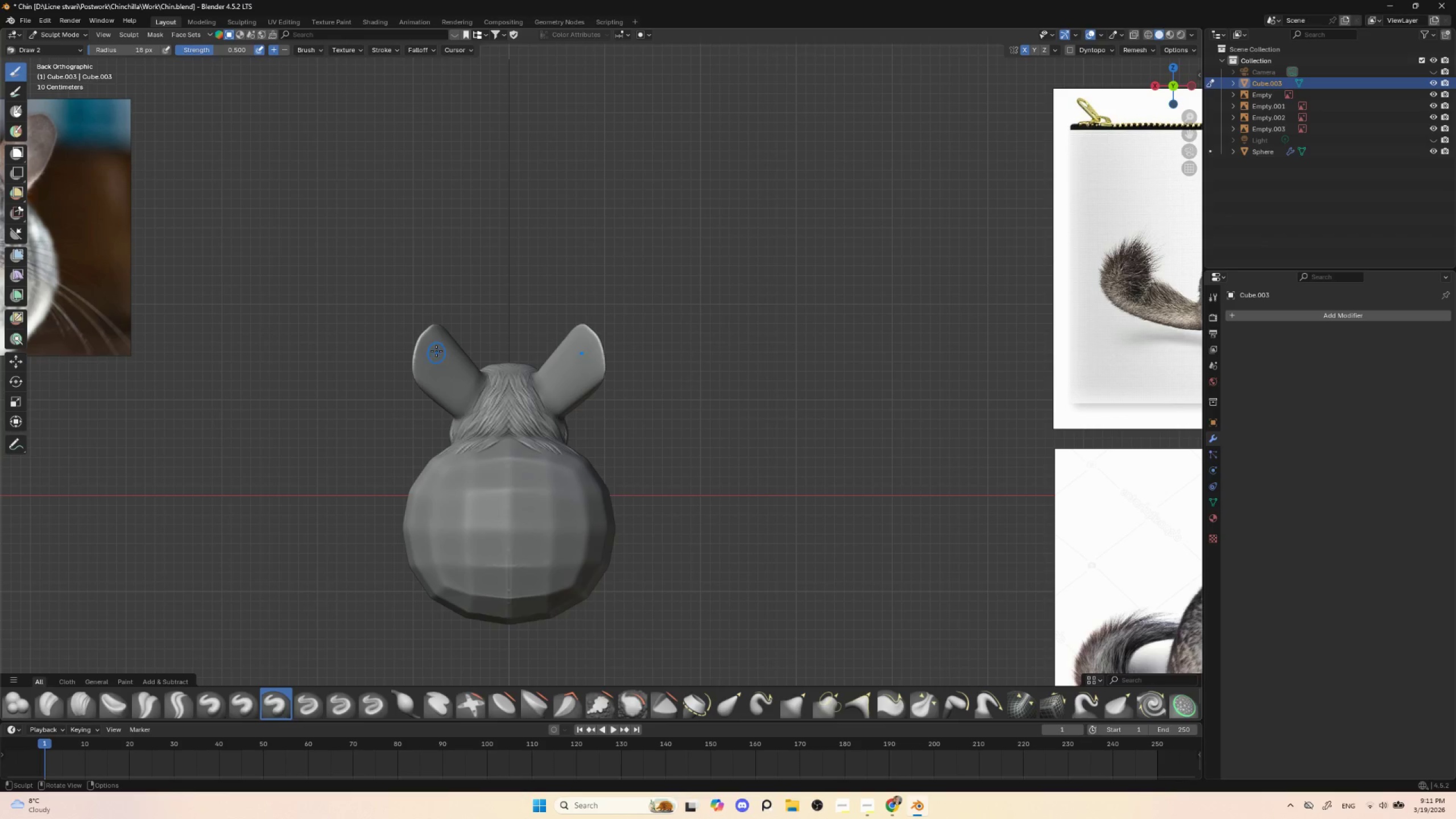 
key(BracketRight)
 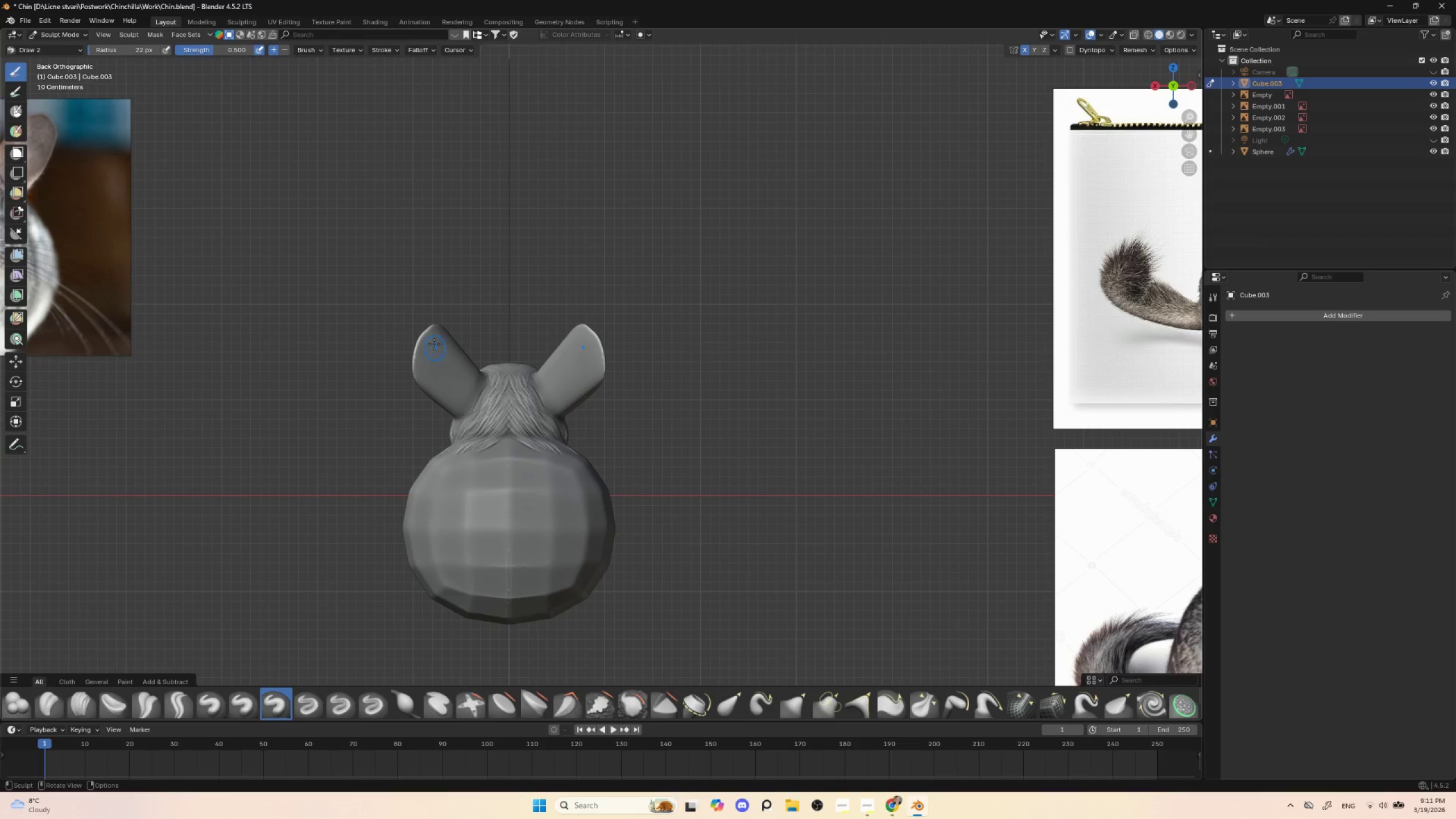 
key(BracketRight)
 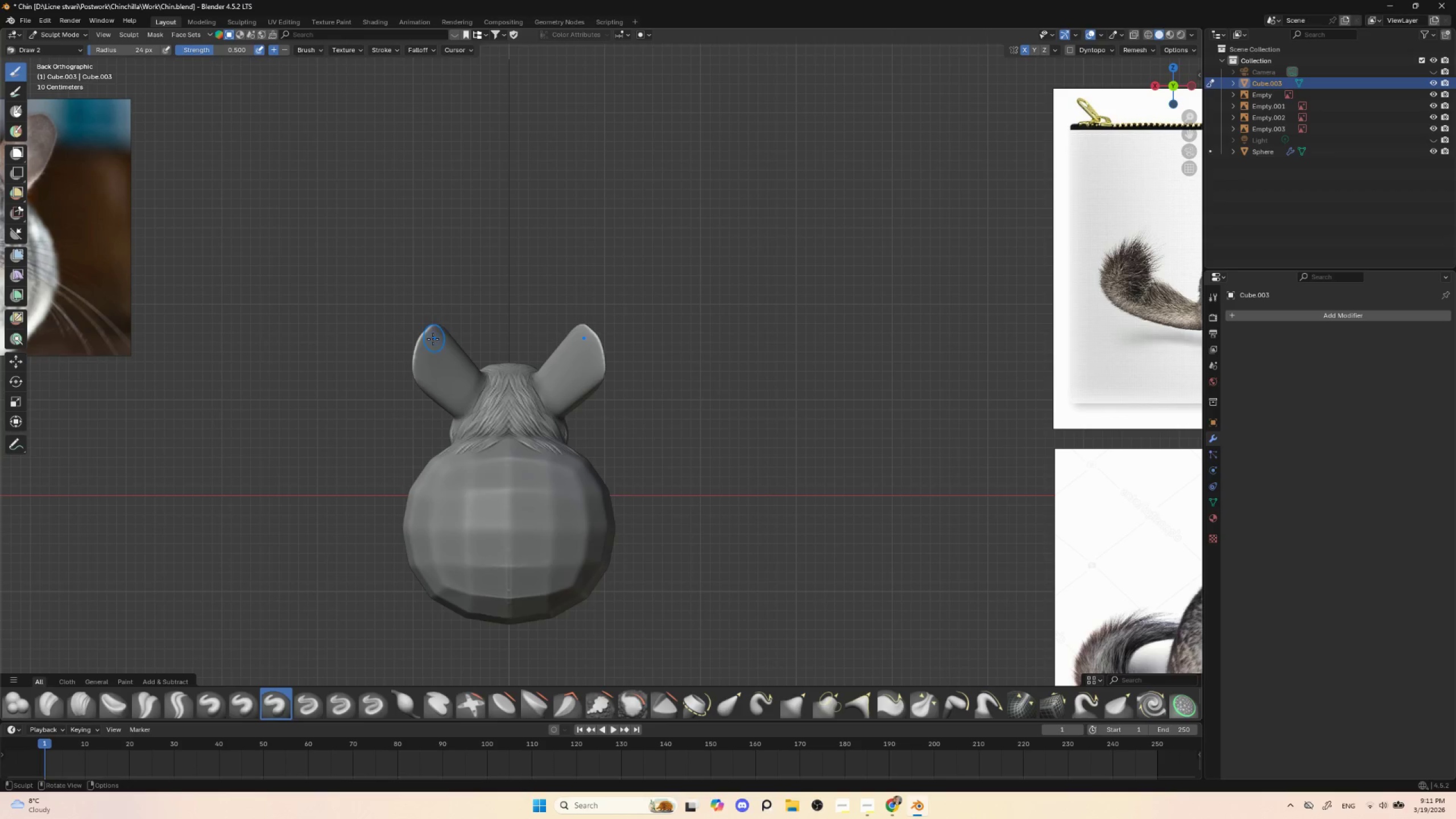 
left_click_drag(start_coordinate=[433, 339], to_coordinate=[428, 370])
 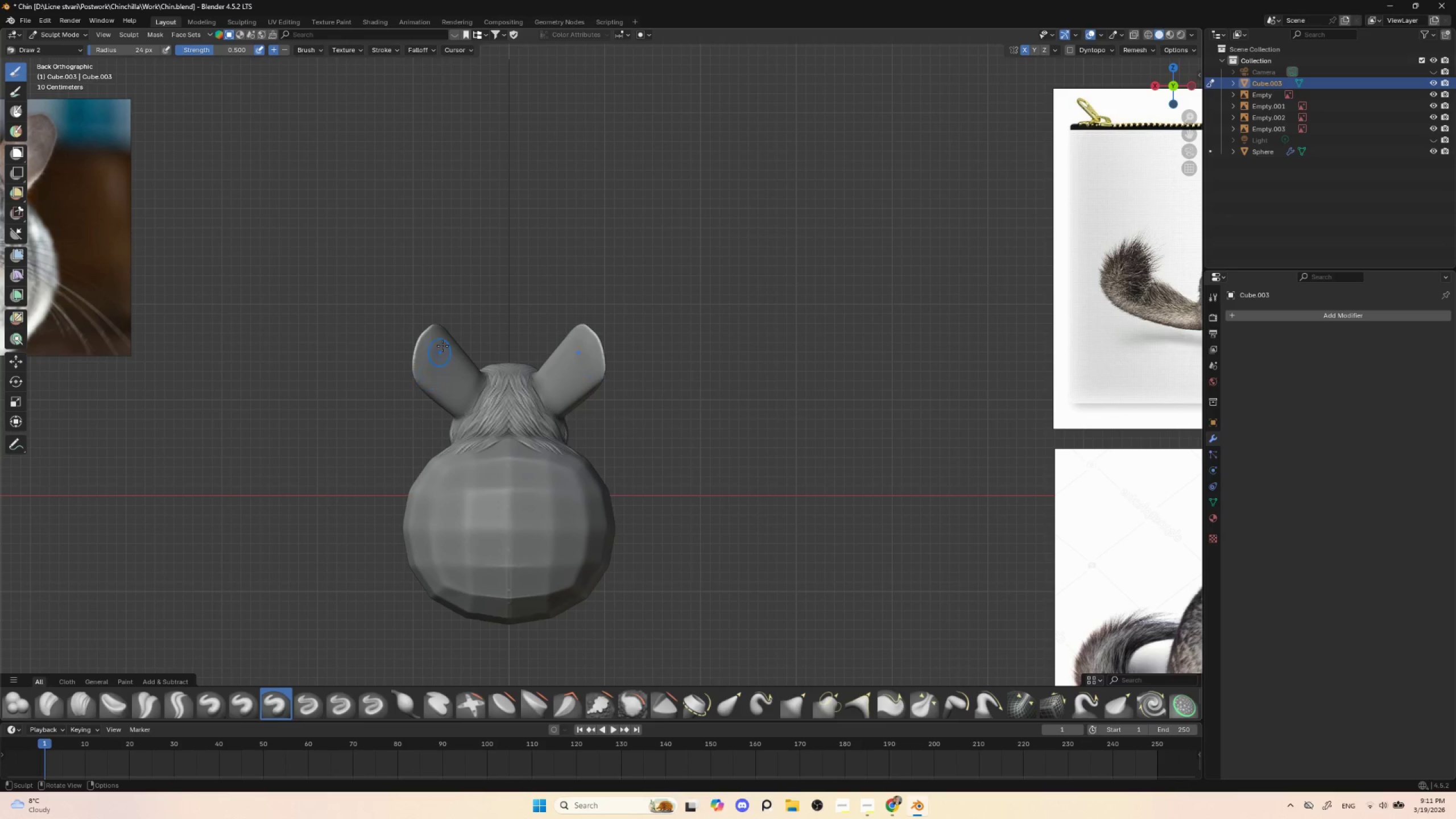 
left_click_drag(start_coordinate=[442, 342], to_coordinate=[441, 389])
 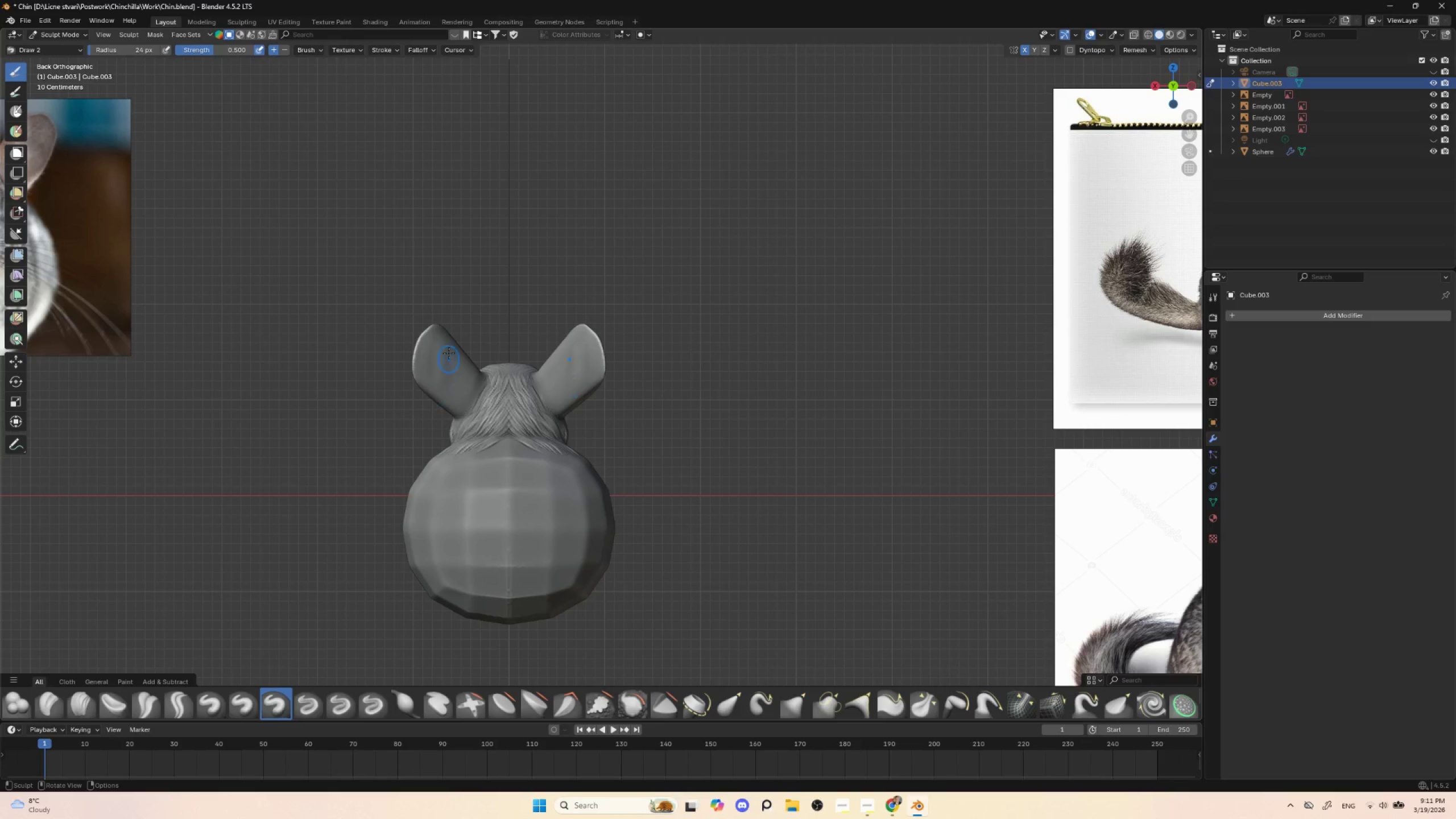 
left_click_drag(start_coordinate=[450, 349], to_coordinate=[450, 393])
 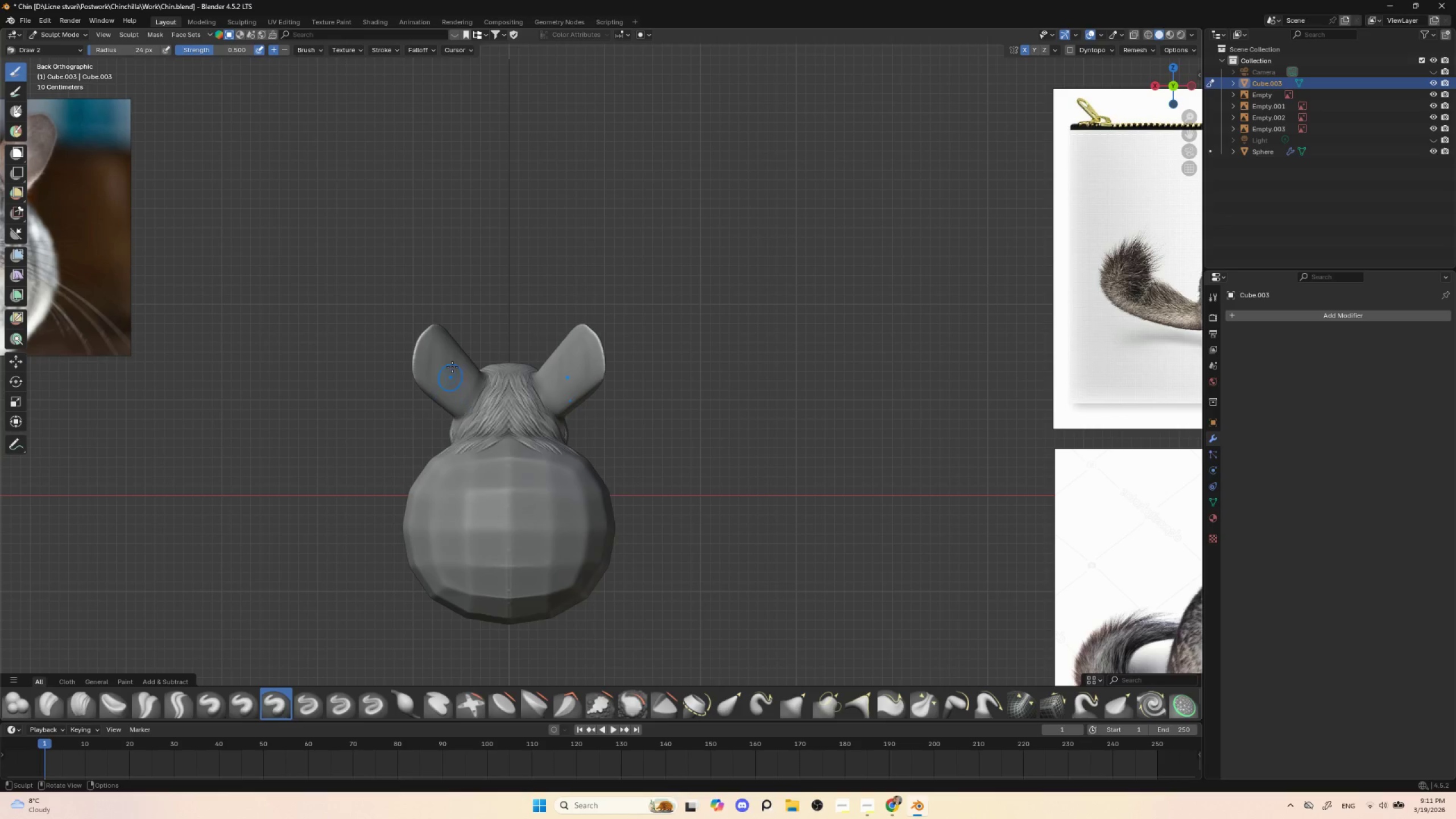 
left_click_drag(start_coordinate=[452, 352], to_coordinate=[454, 401])
 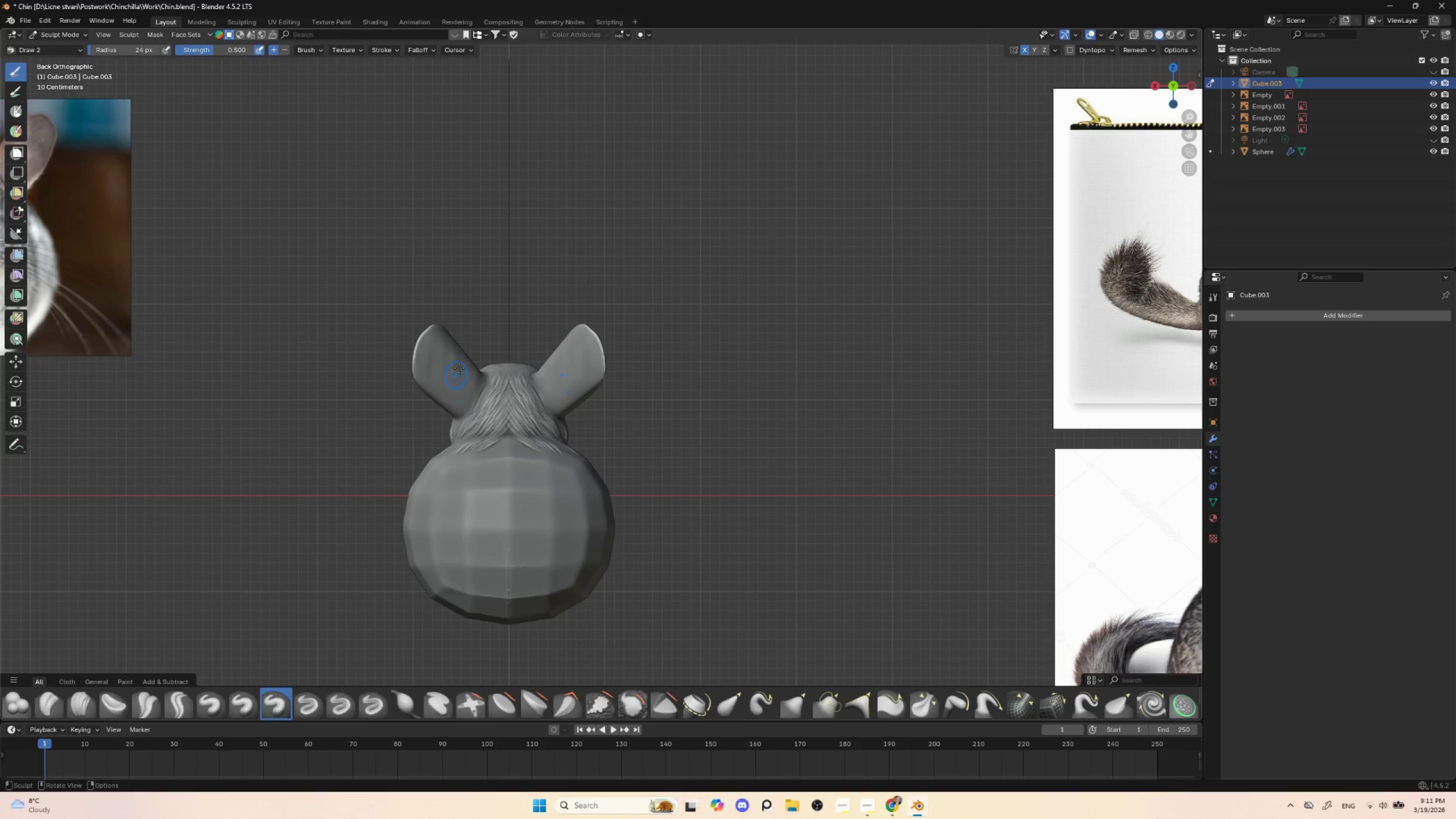 
left_click_drag(start_coordinate=[462, 366], to_coordinate=[458, 406])
 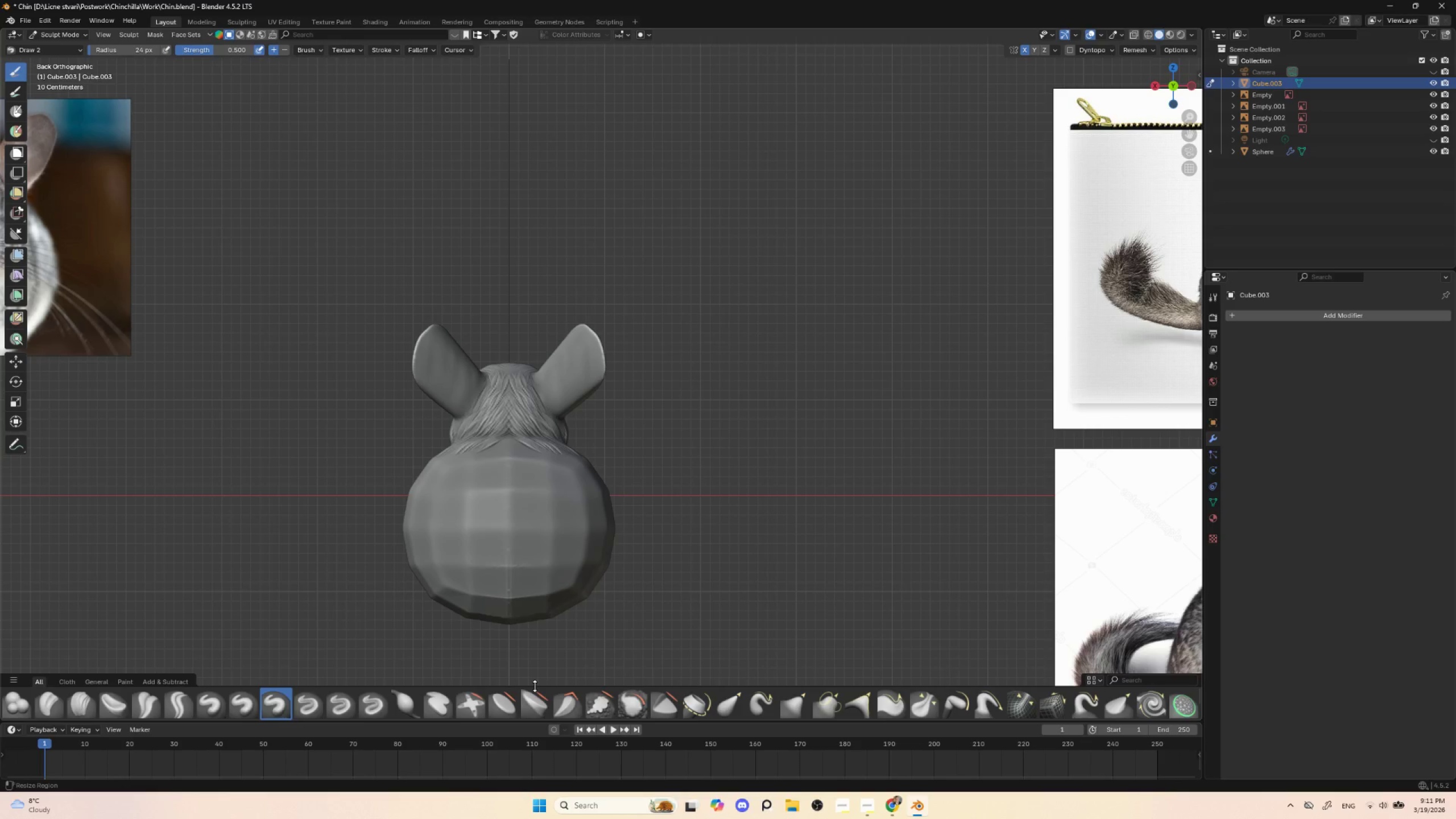 
left_click([733, 704])
 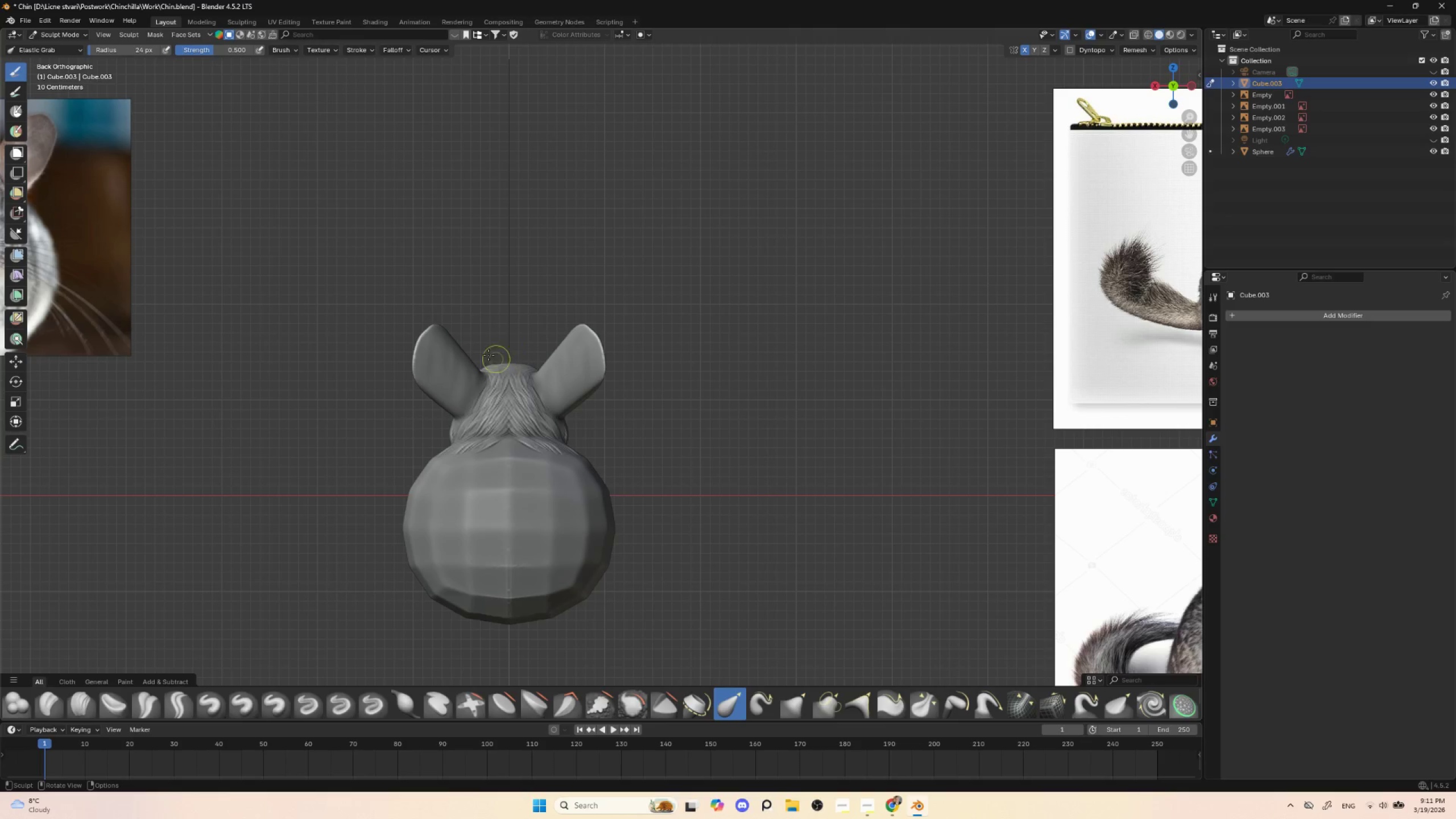 
key(BracketRight)
 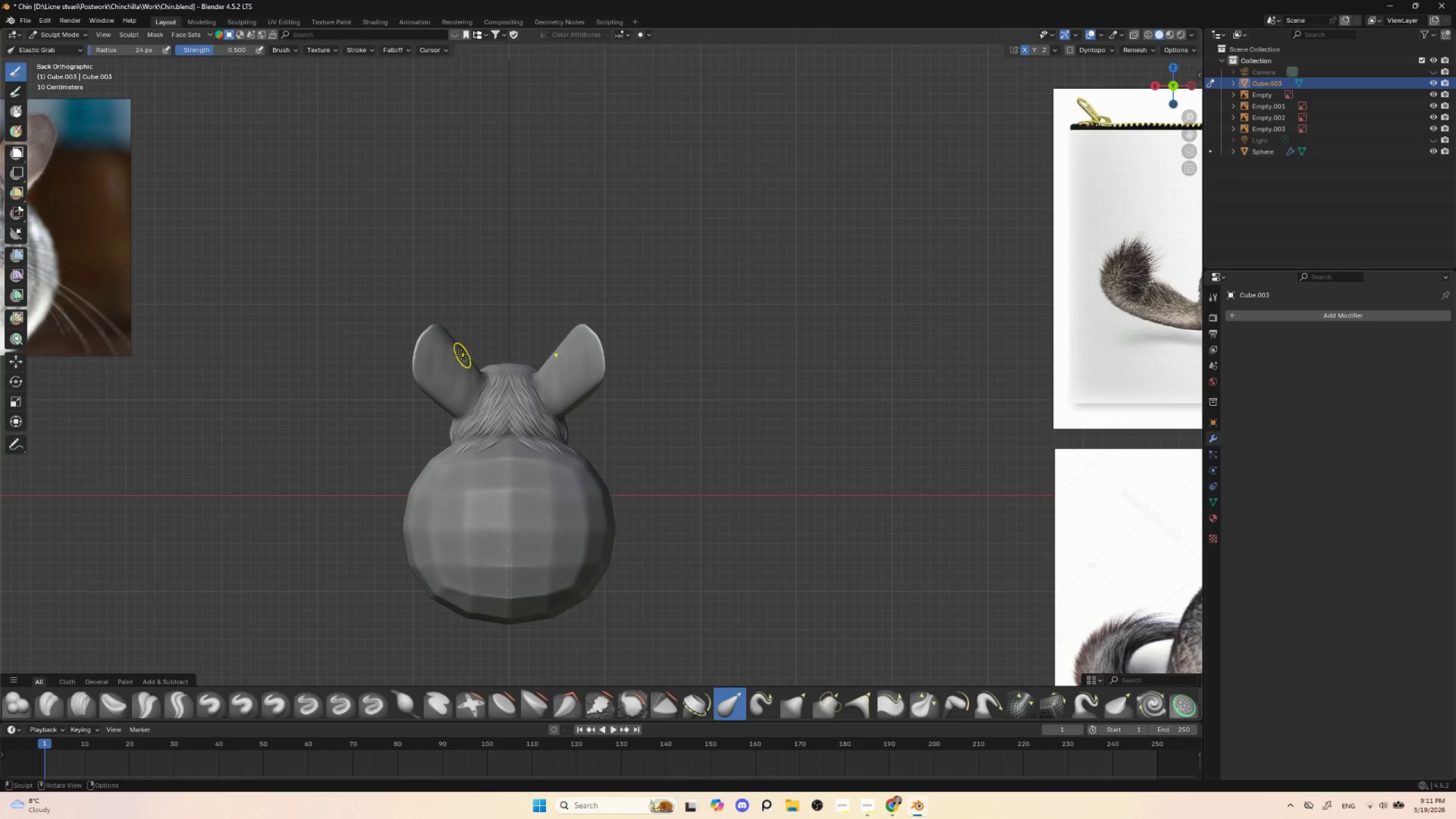 
key(BracketRight)
 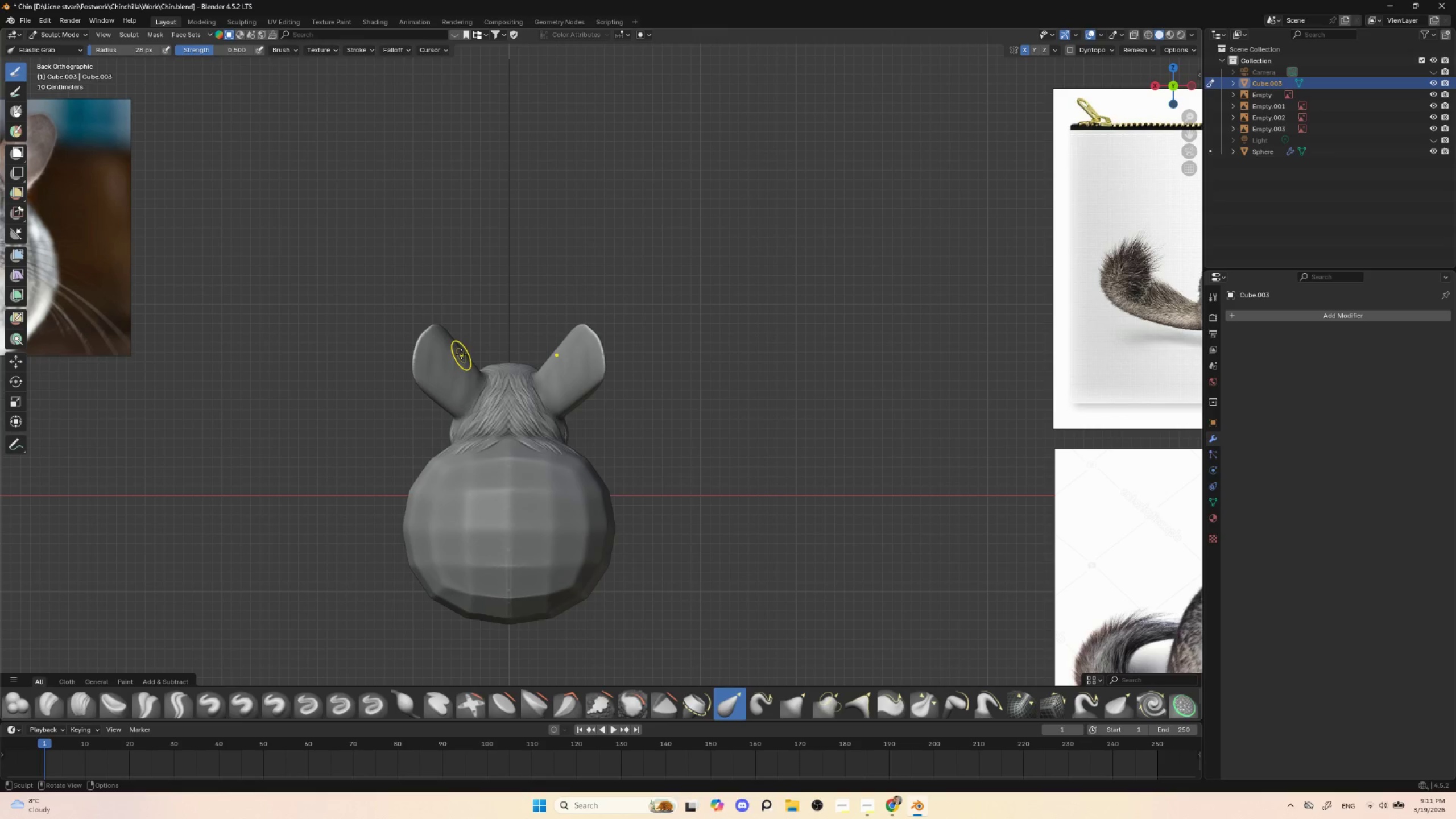 
key(BracketRight)
 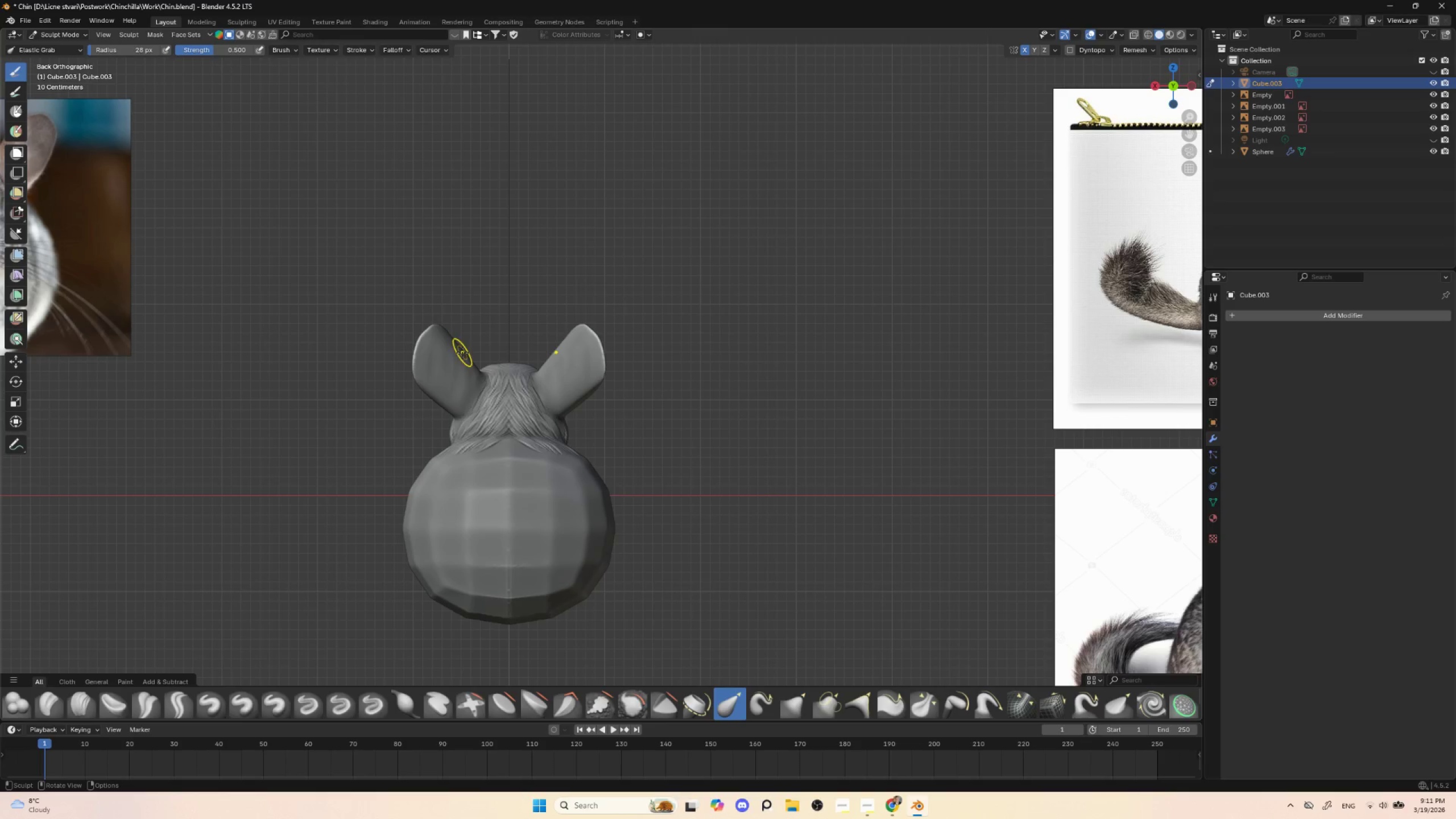 
key(BracketRight)
 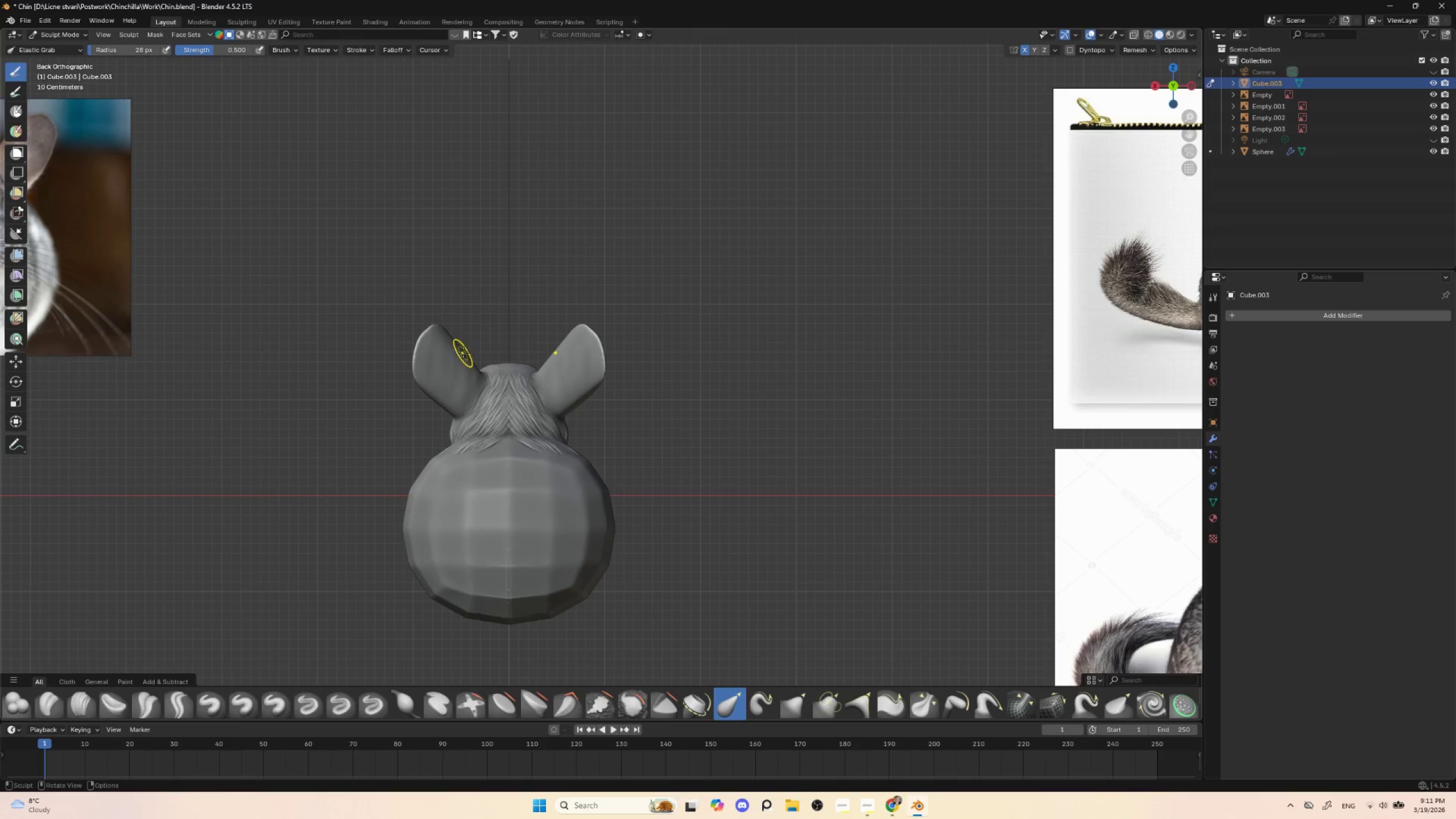 
key(BracketRight)
 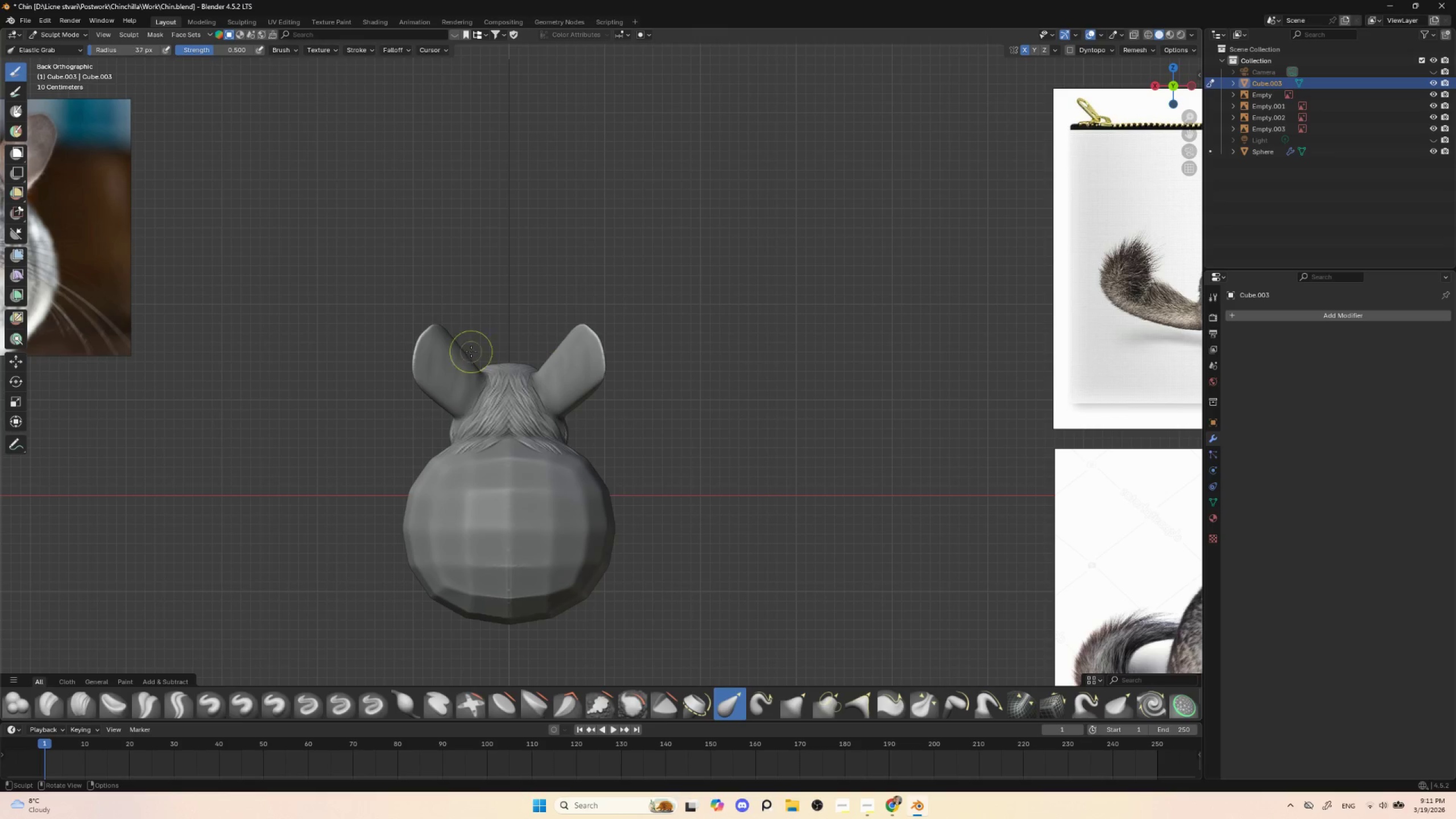 
key(BracketRight)
 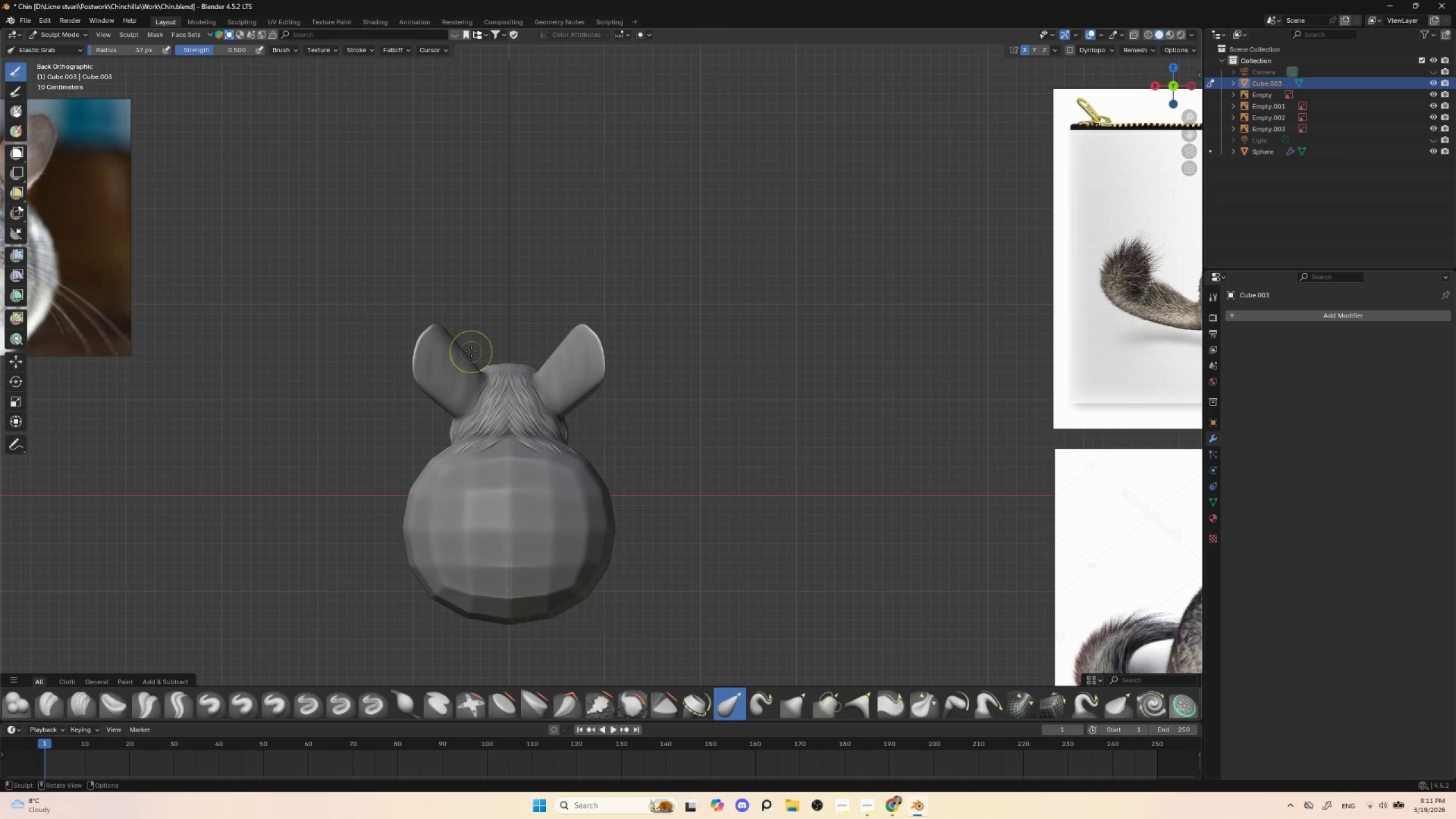 
key(BracketRight)
 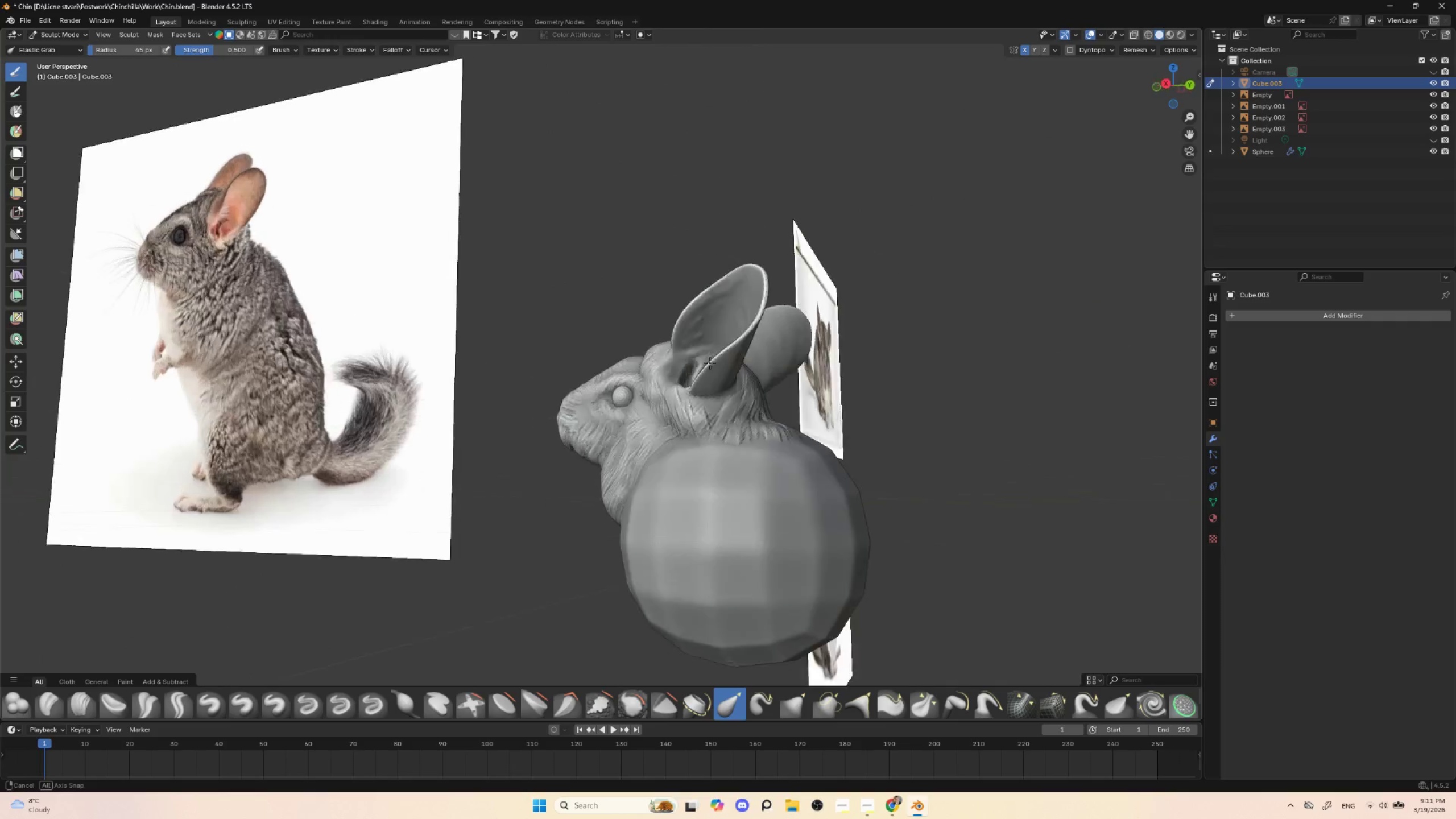 
hold_key(key=AltLeft, duration=0.44)
 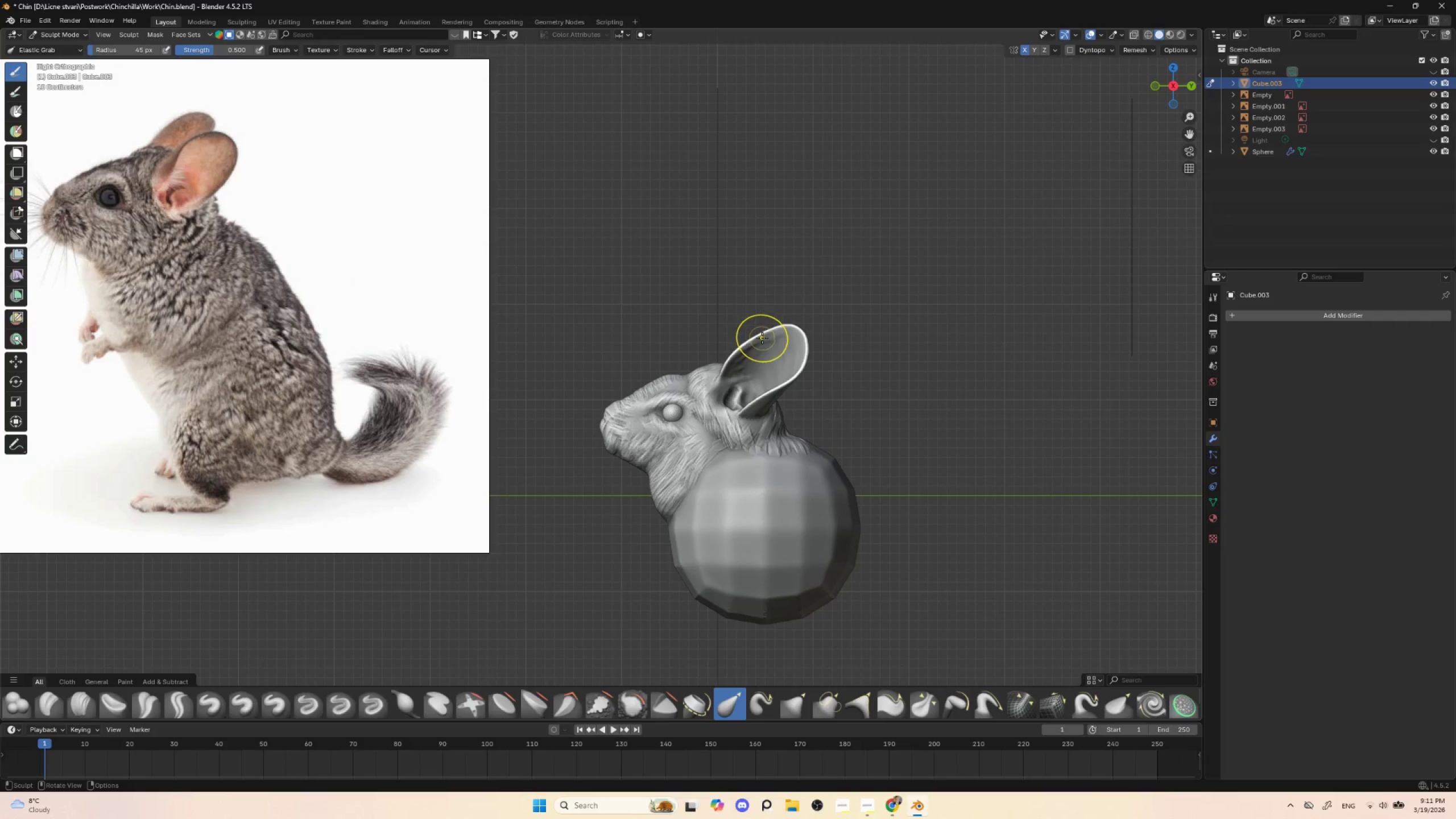 
key(BracketRight)
 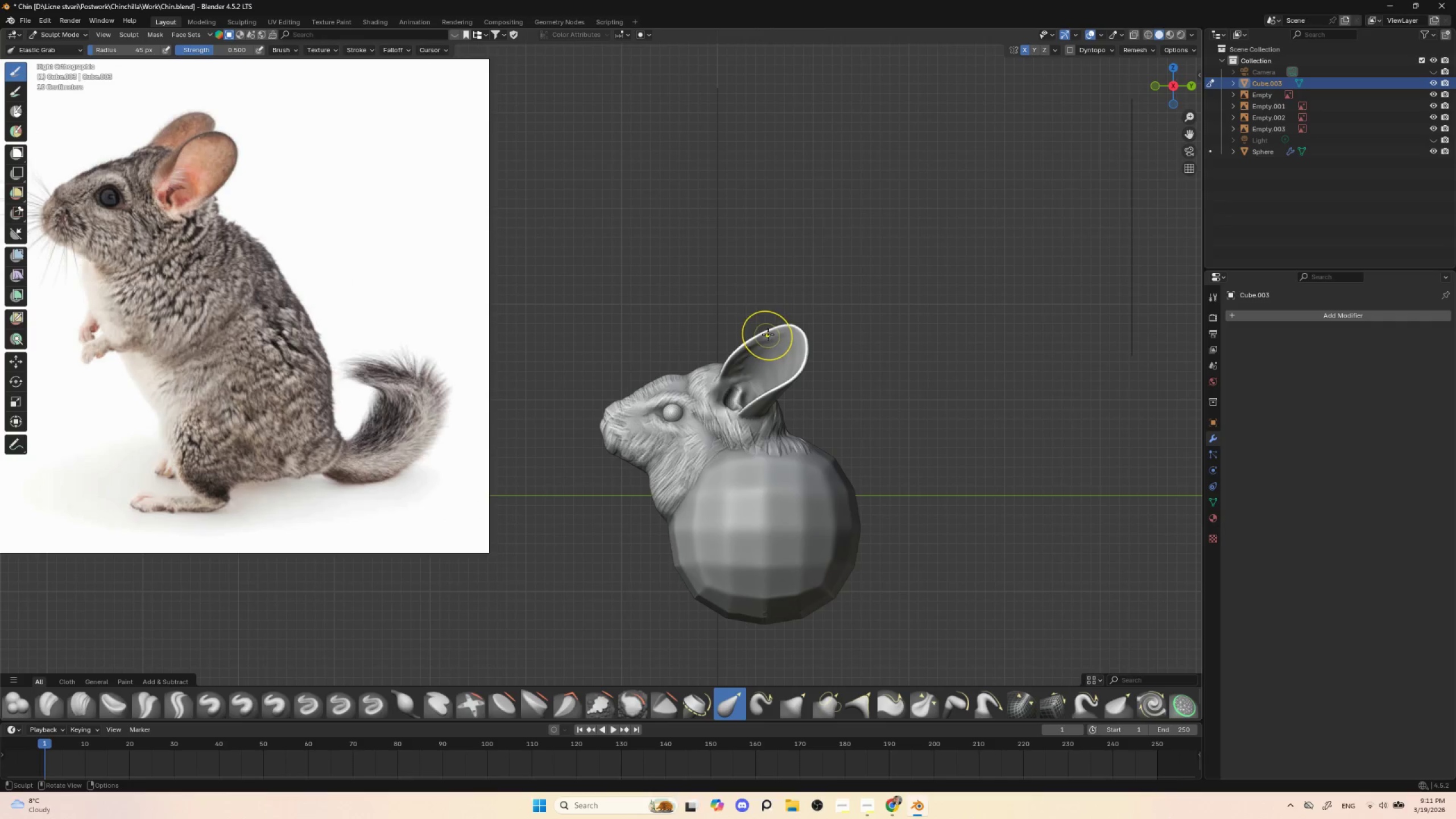 
key(BracketRight)
 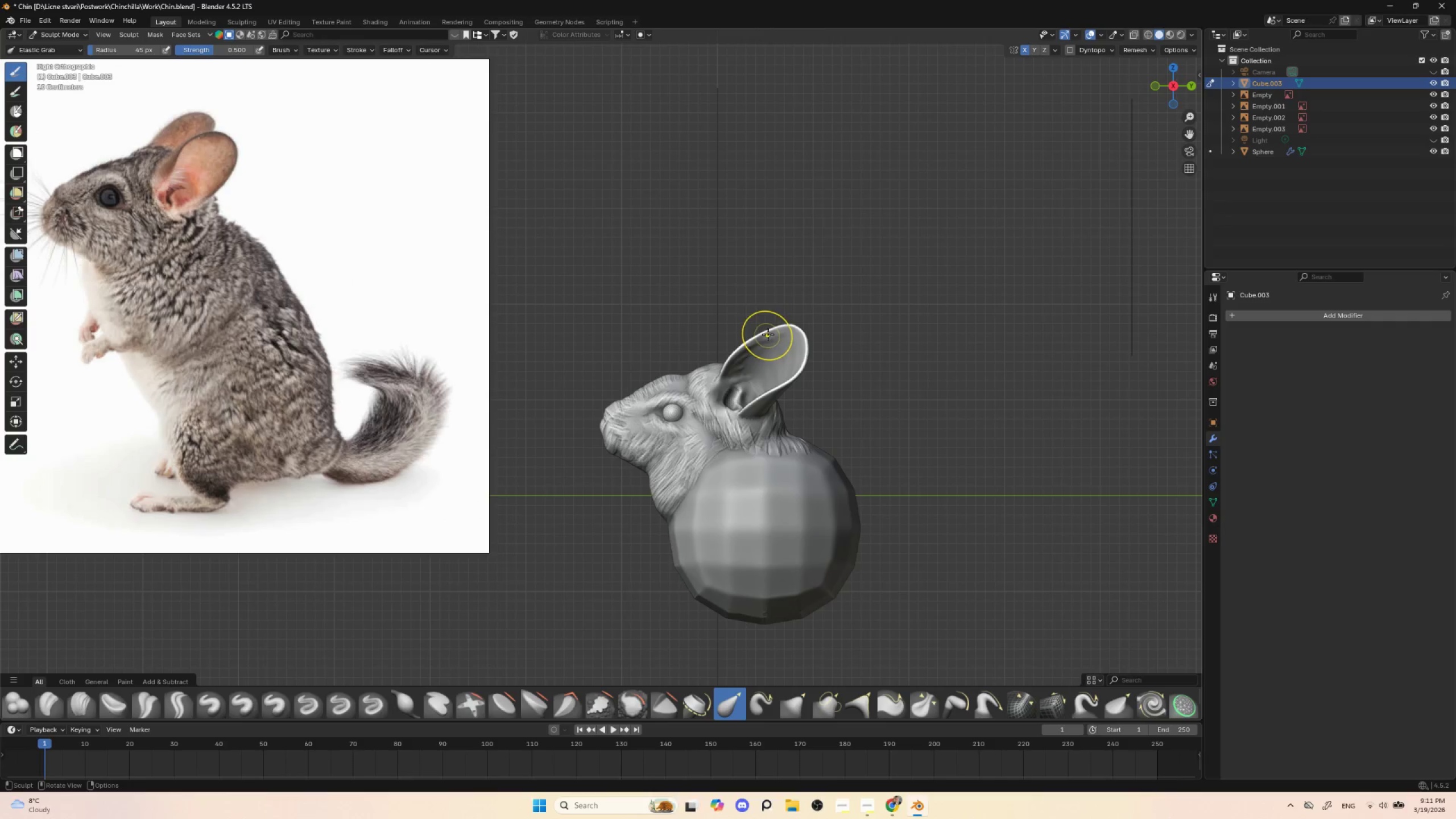 
key(BracketRight)
 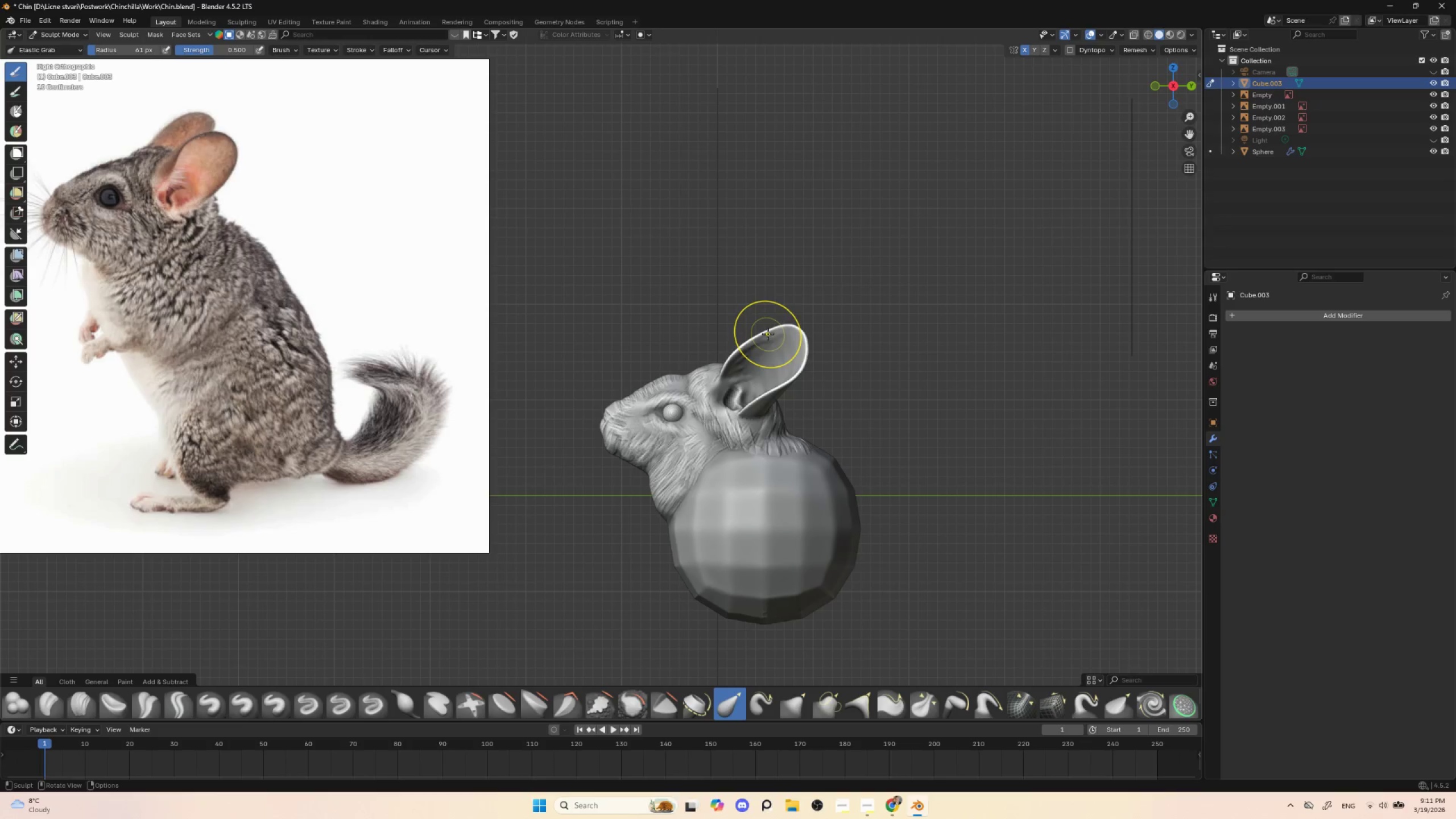 
left_click_drag(start_coordinate=[768, 334], to_coordinate=[760, 322])
 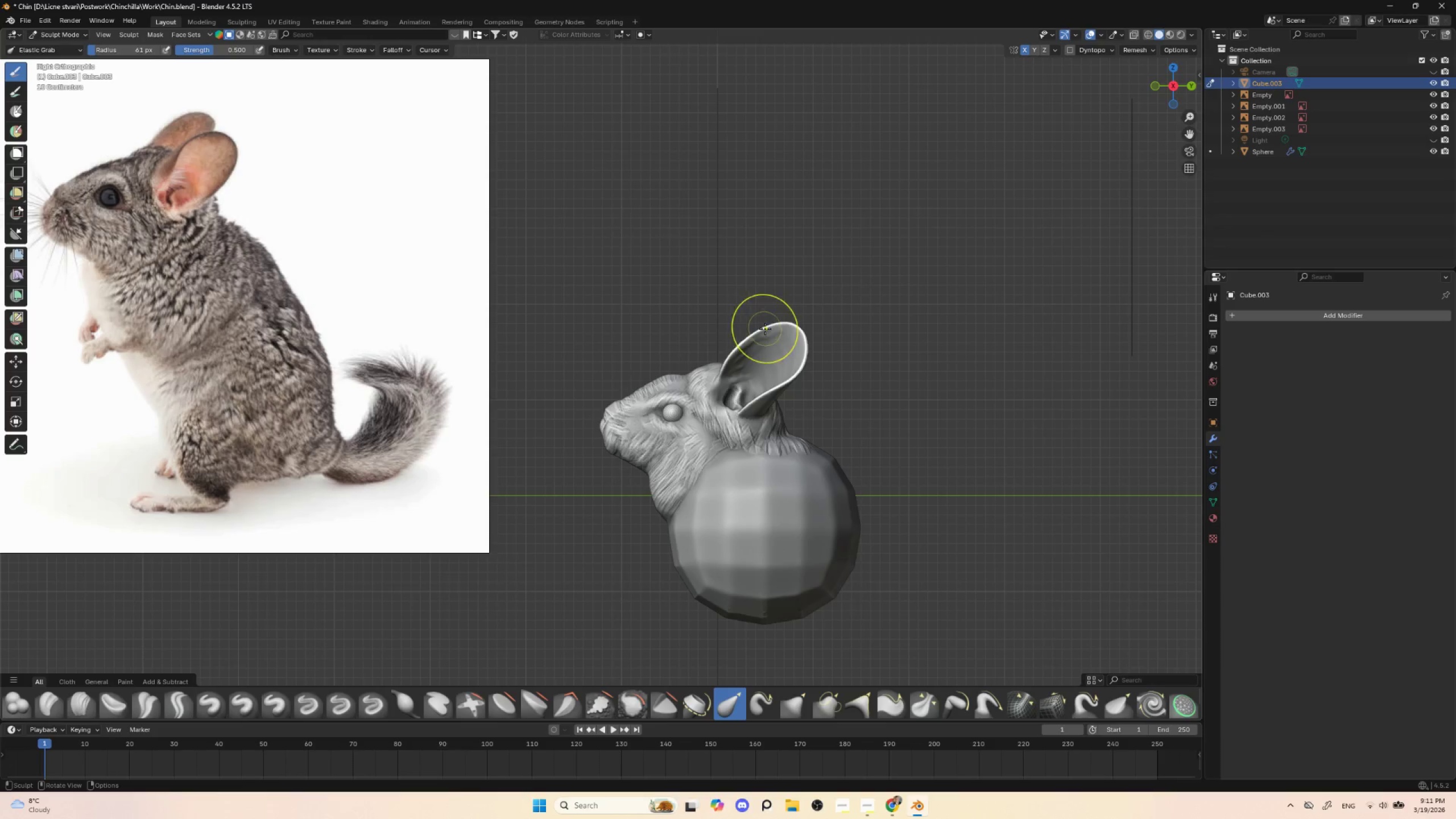 
left_click_drag(start_coordinate=[764, 328], to_coordinate=[761, 323])
 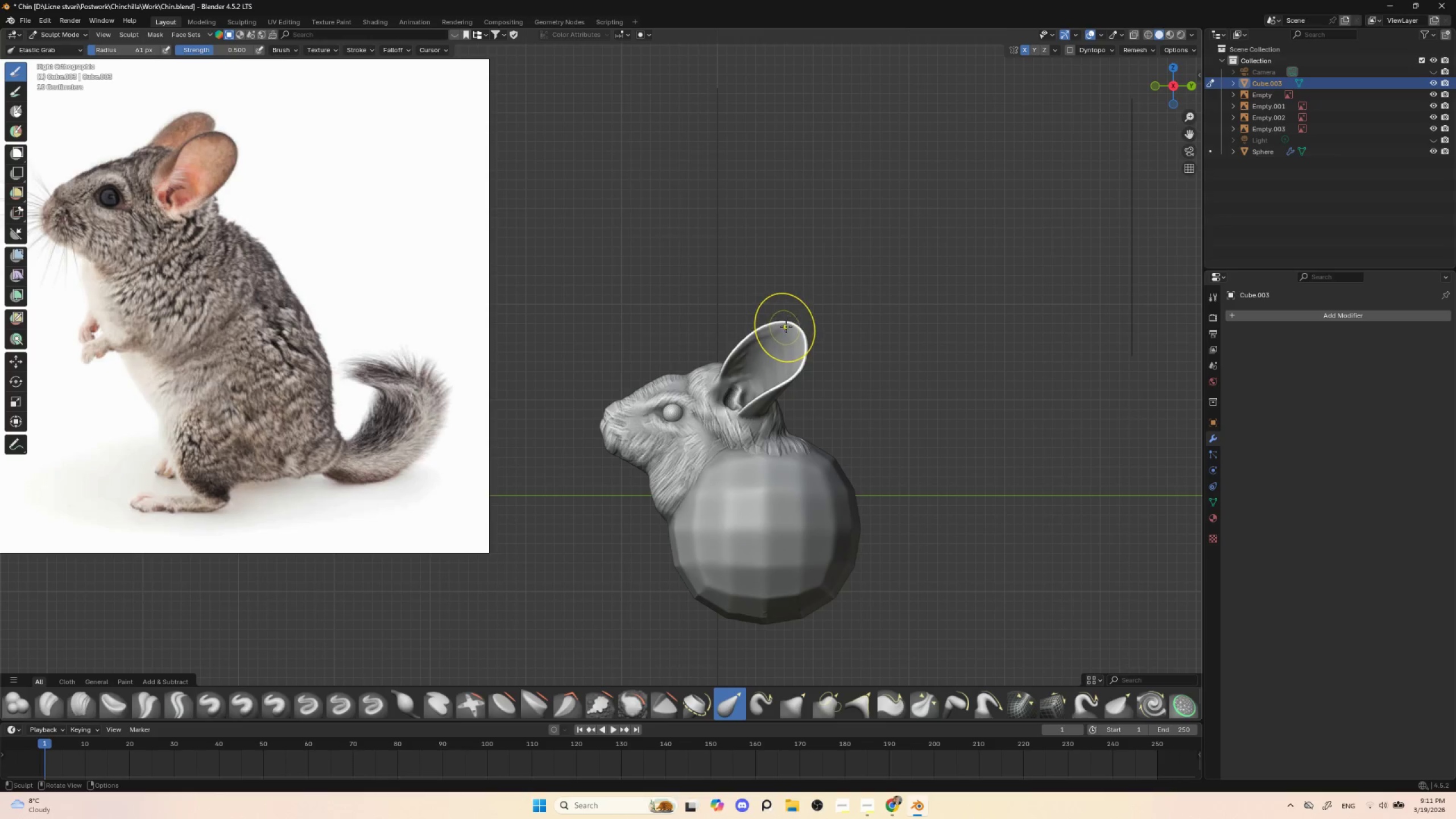 
left_click([791, 327])
 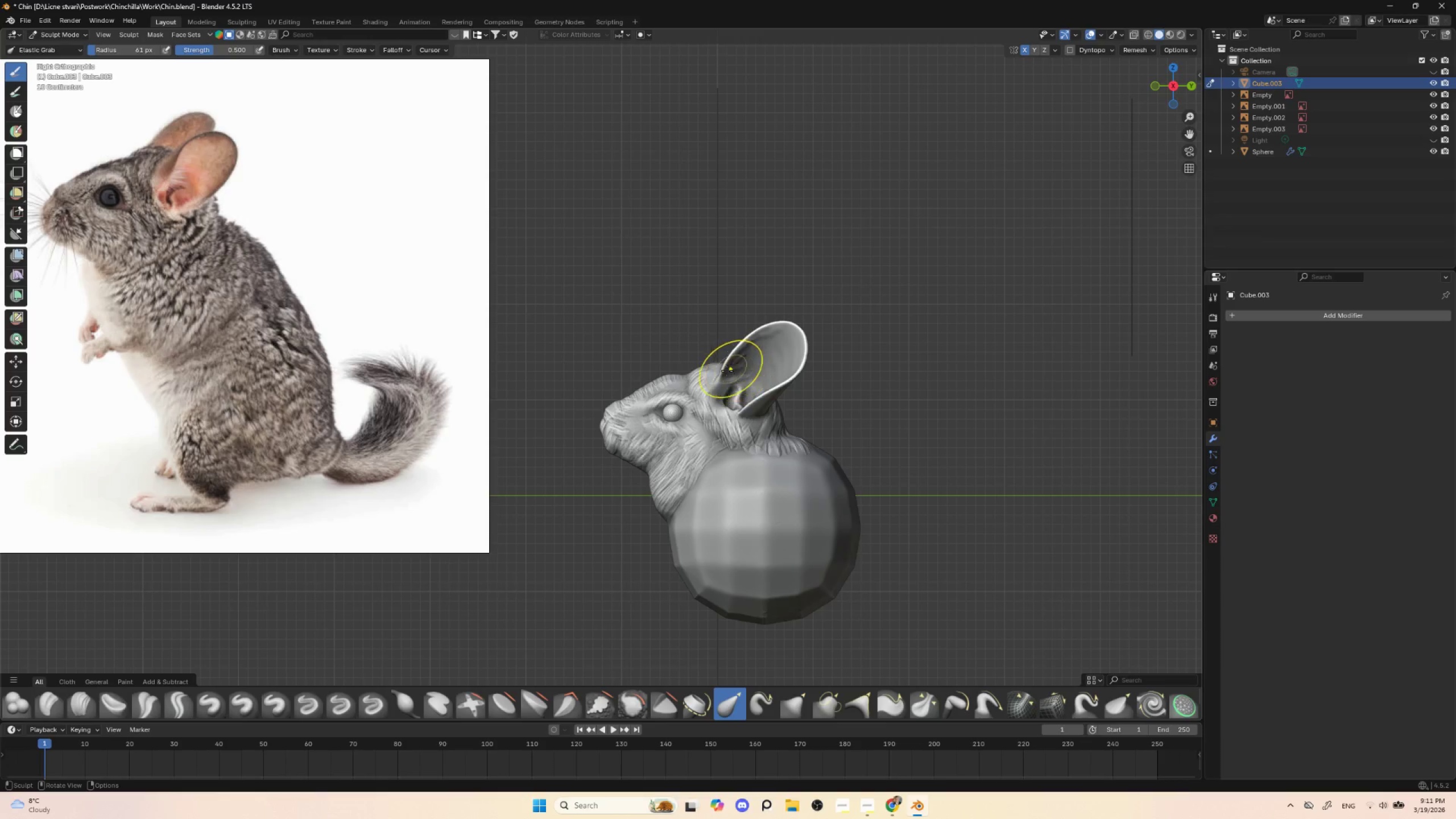 
left_click_drag(start_coordinate=[718, 376], to_coordinate=[721, 379])
 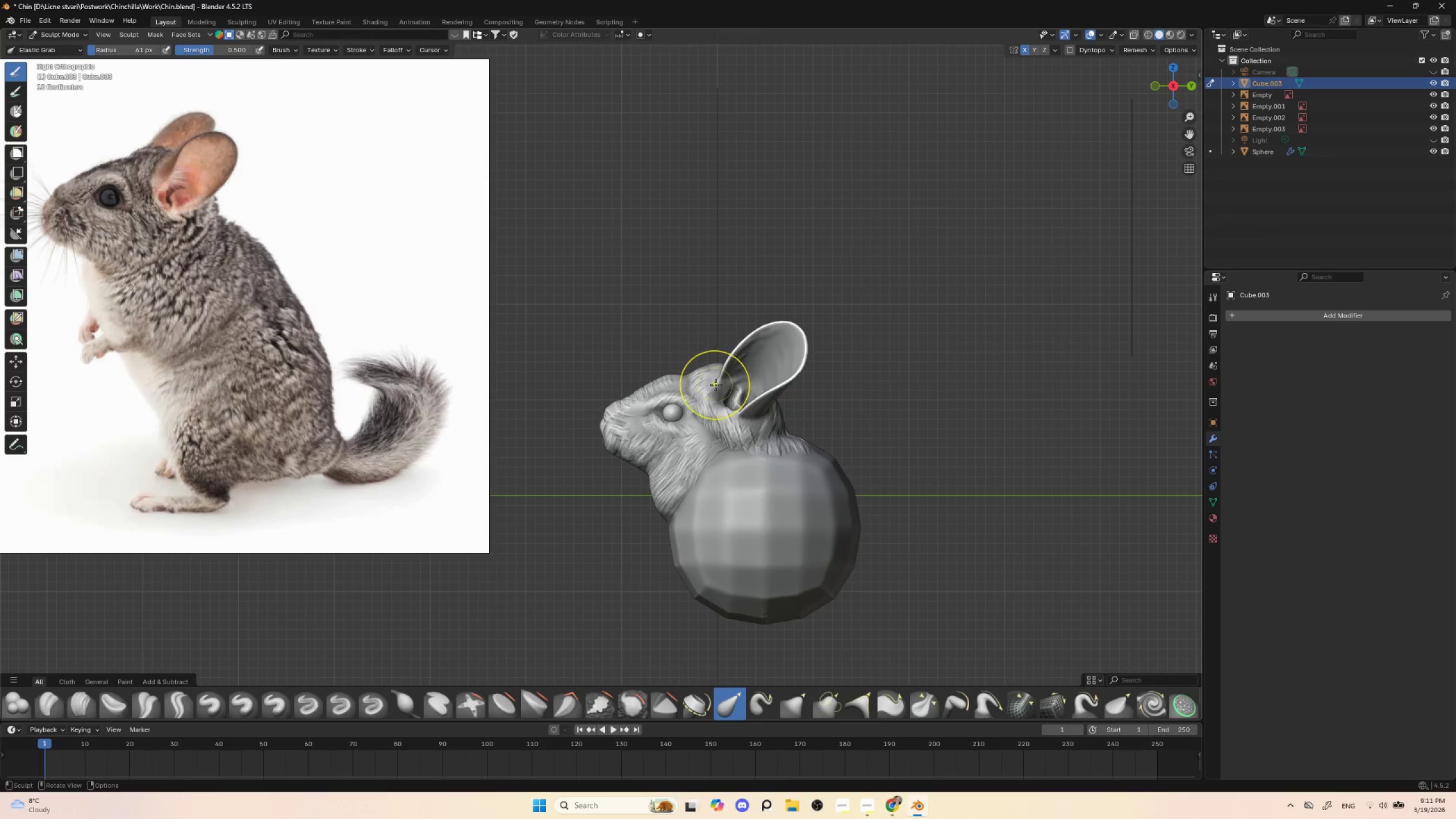 
double_click([715, 385])
 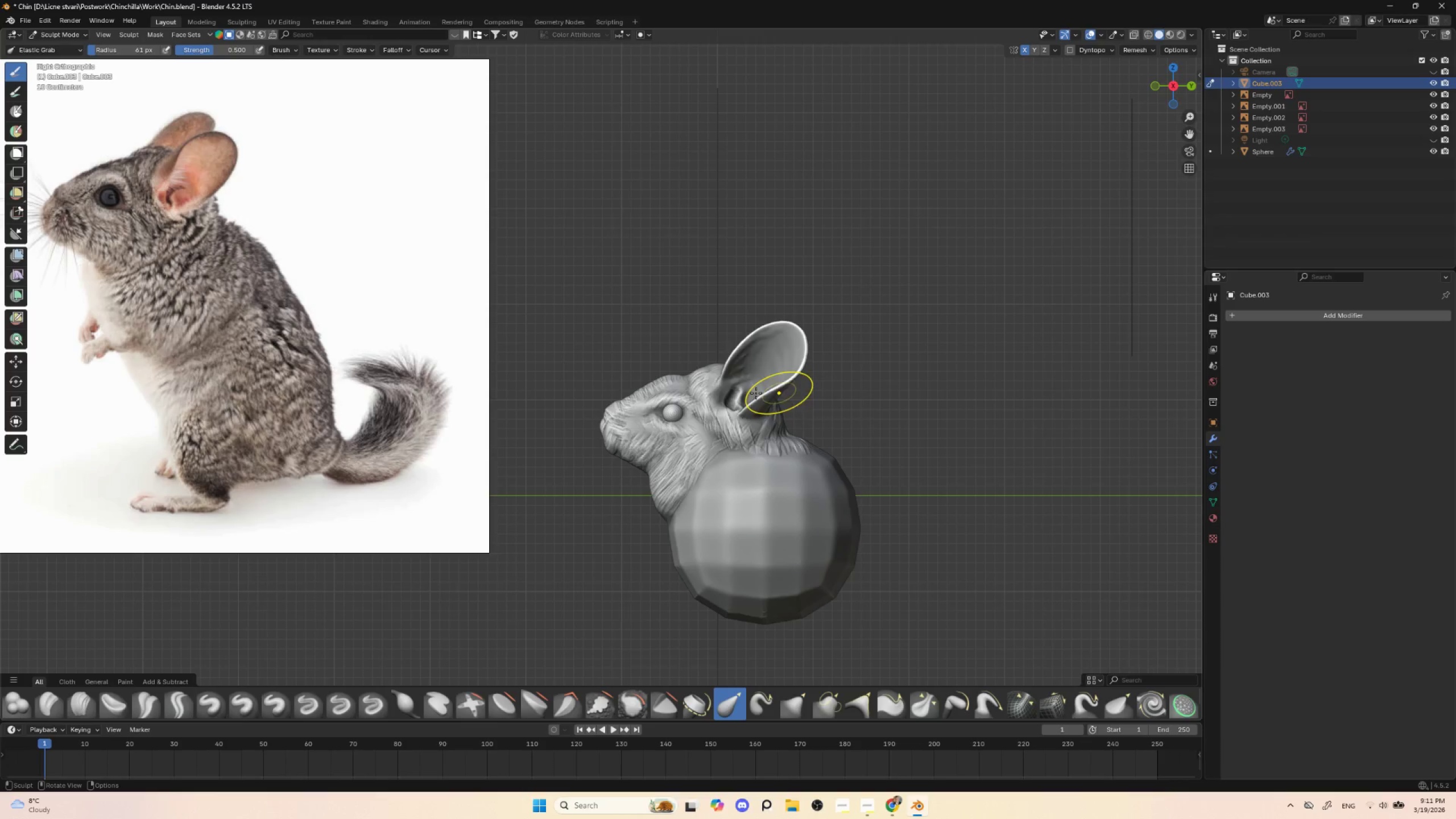 
left_click_drag(start_coordinate=[705, 369], to_coordinate=[701, 365])
 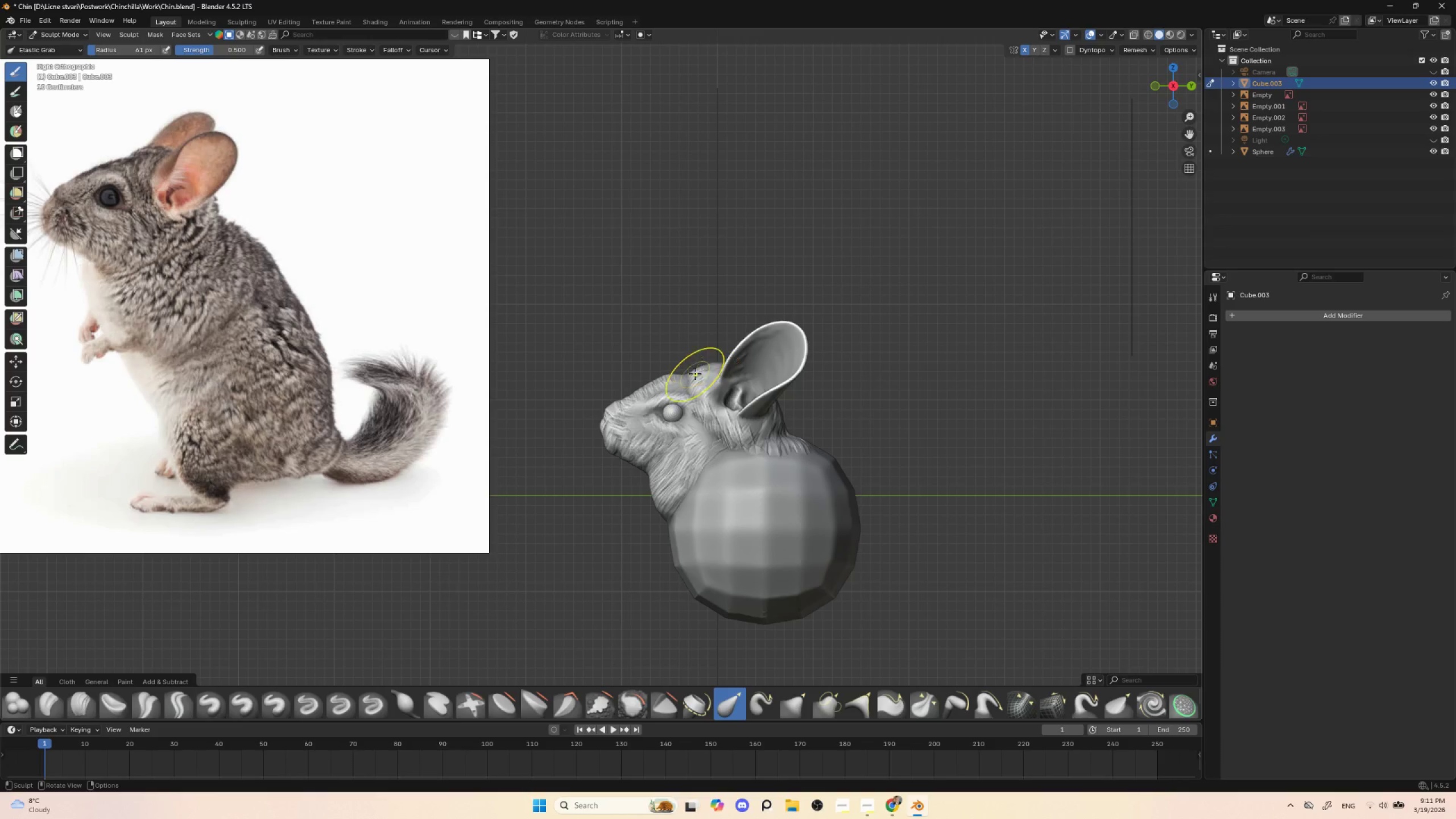 
left_click([696, 373])
 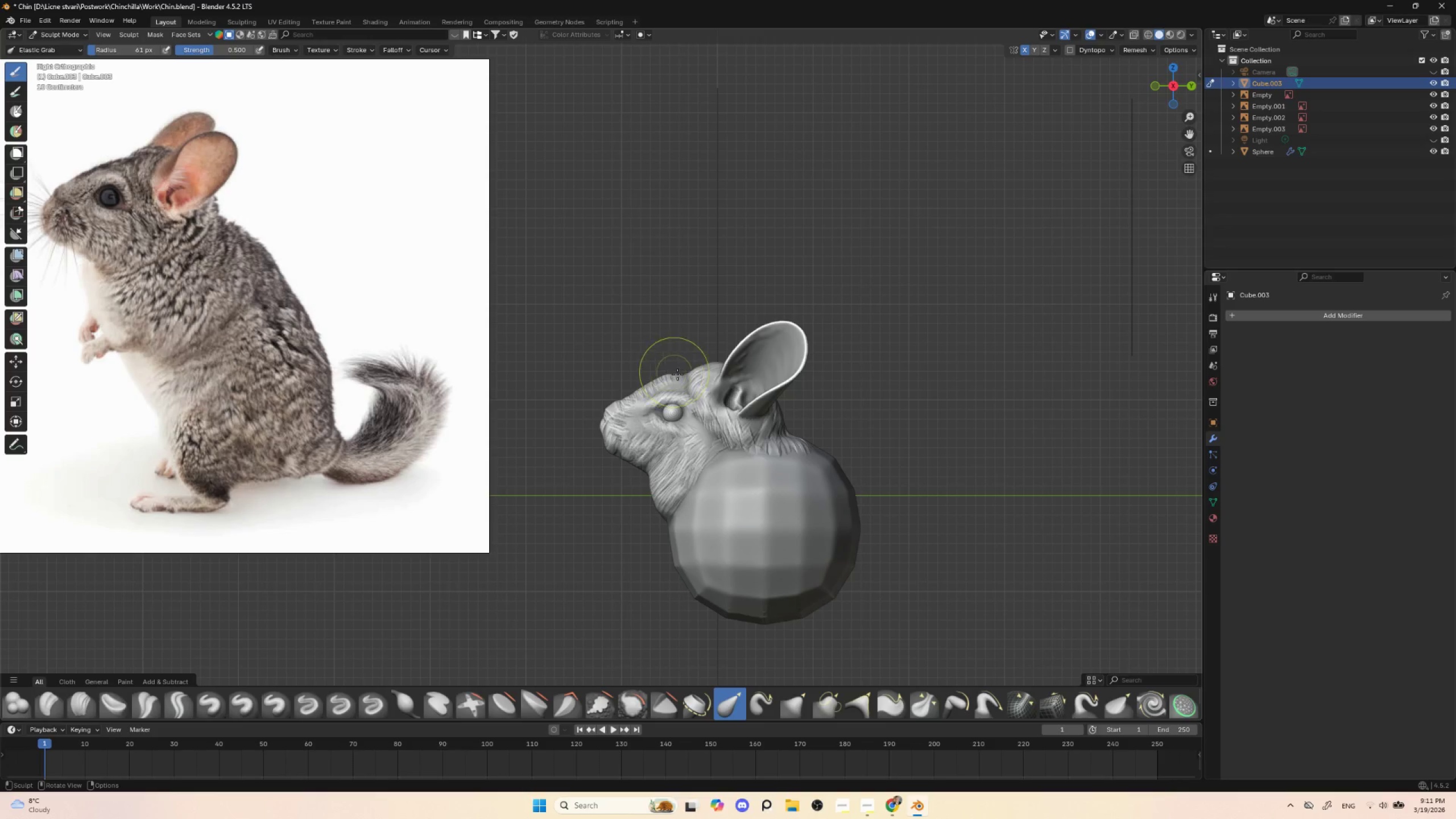 
key(BracketLeft)
 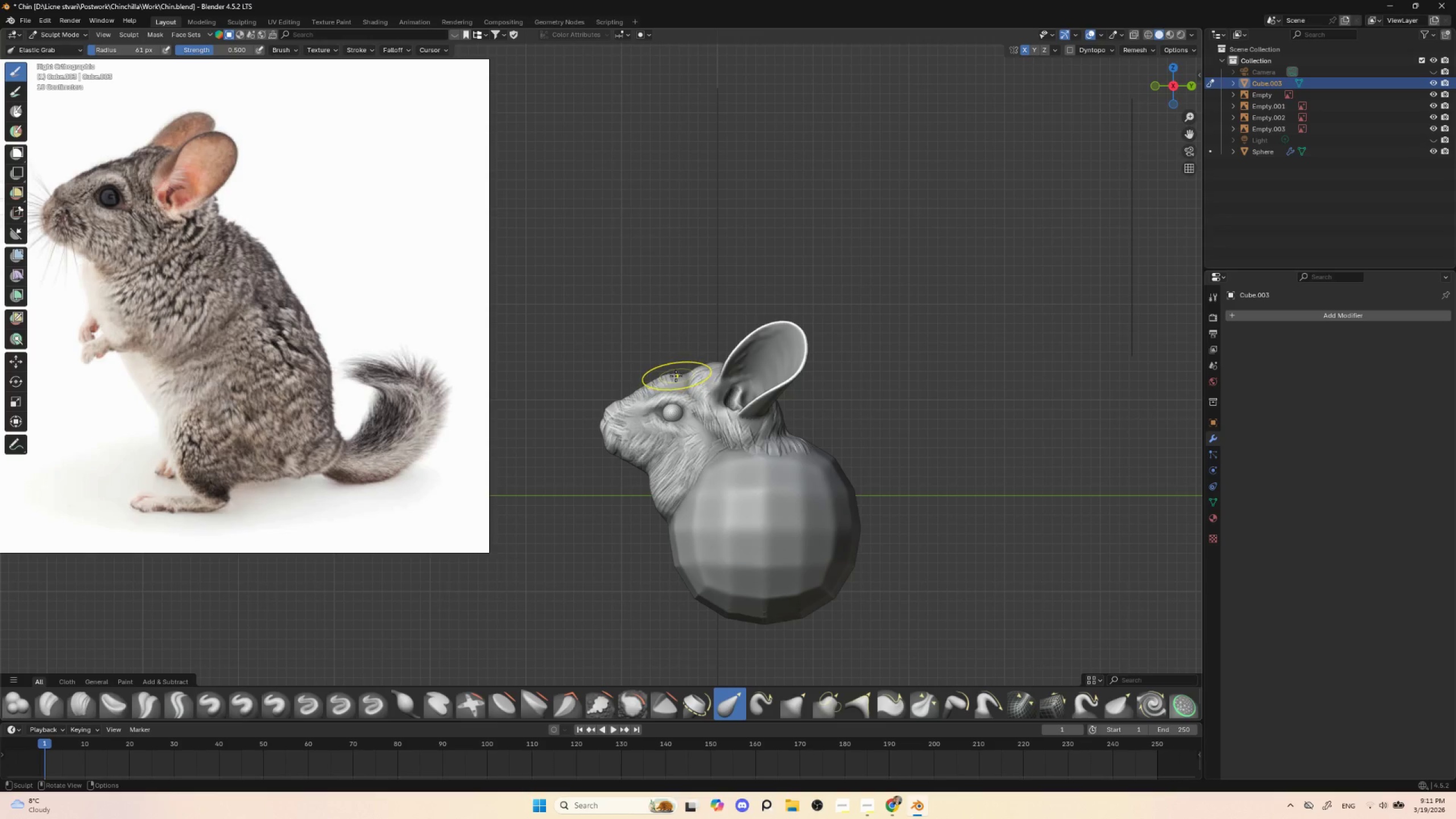 
key(BracketLeft)
 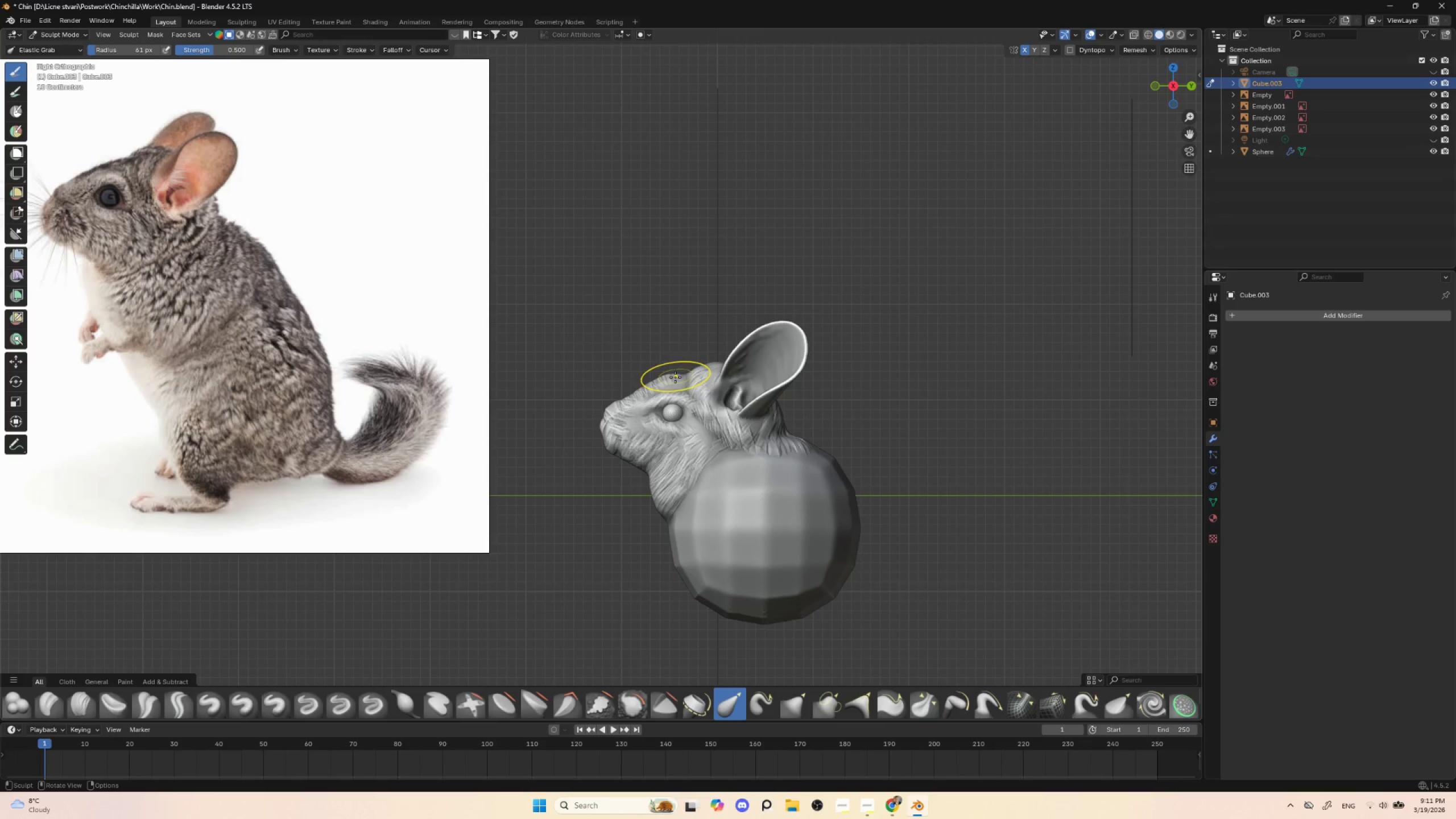 
key(BracketLeft)
 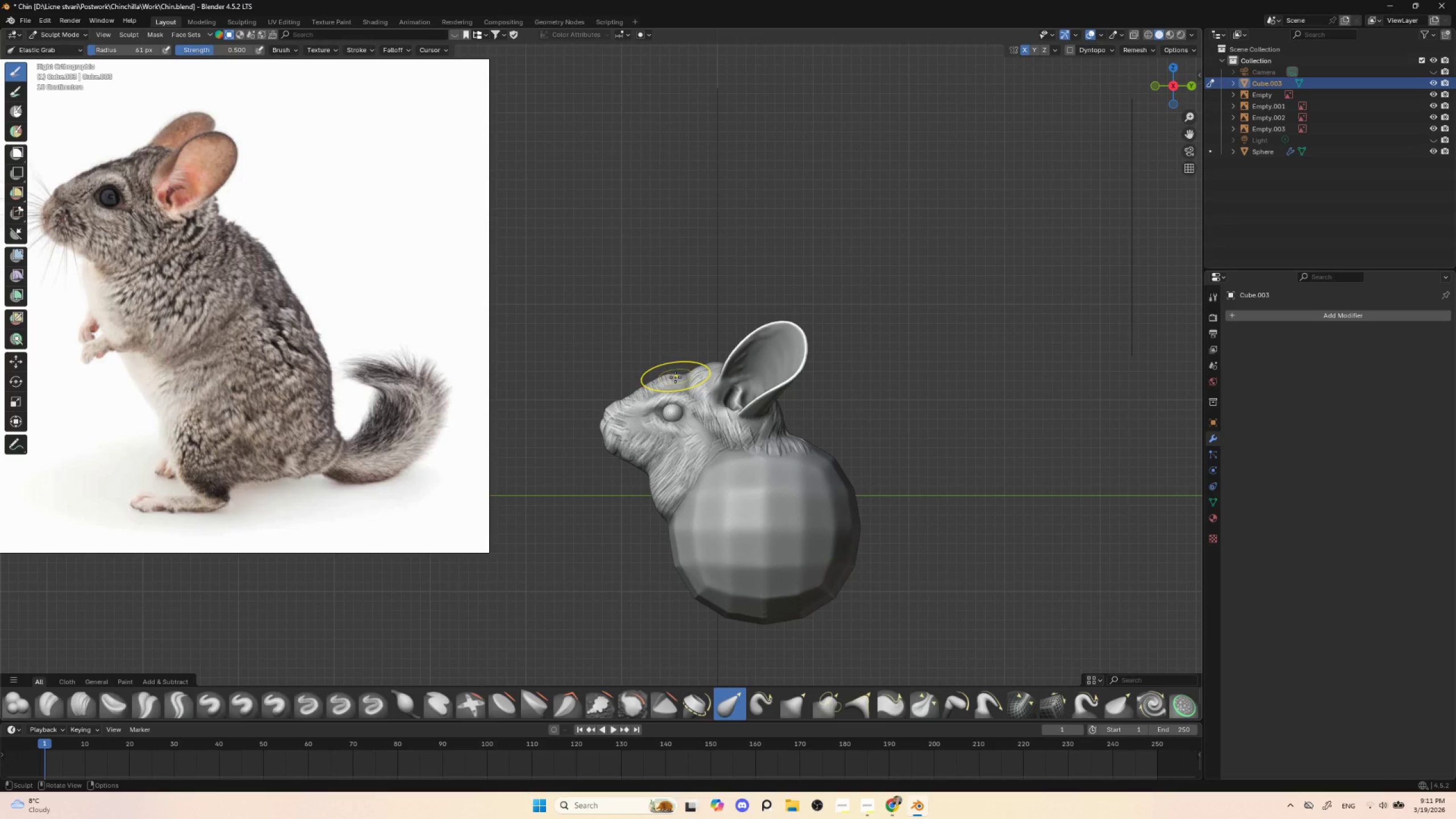 
key(BracketLeft)
 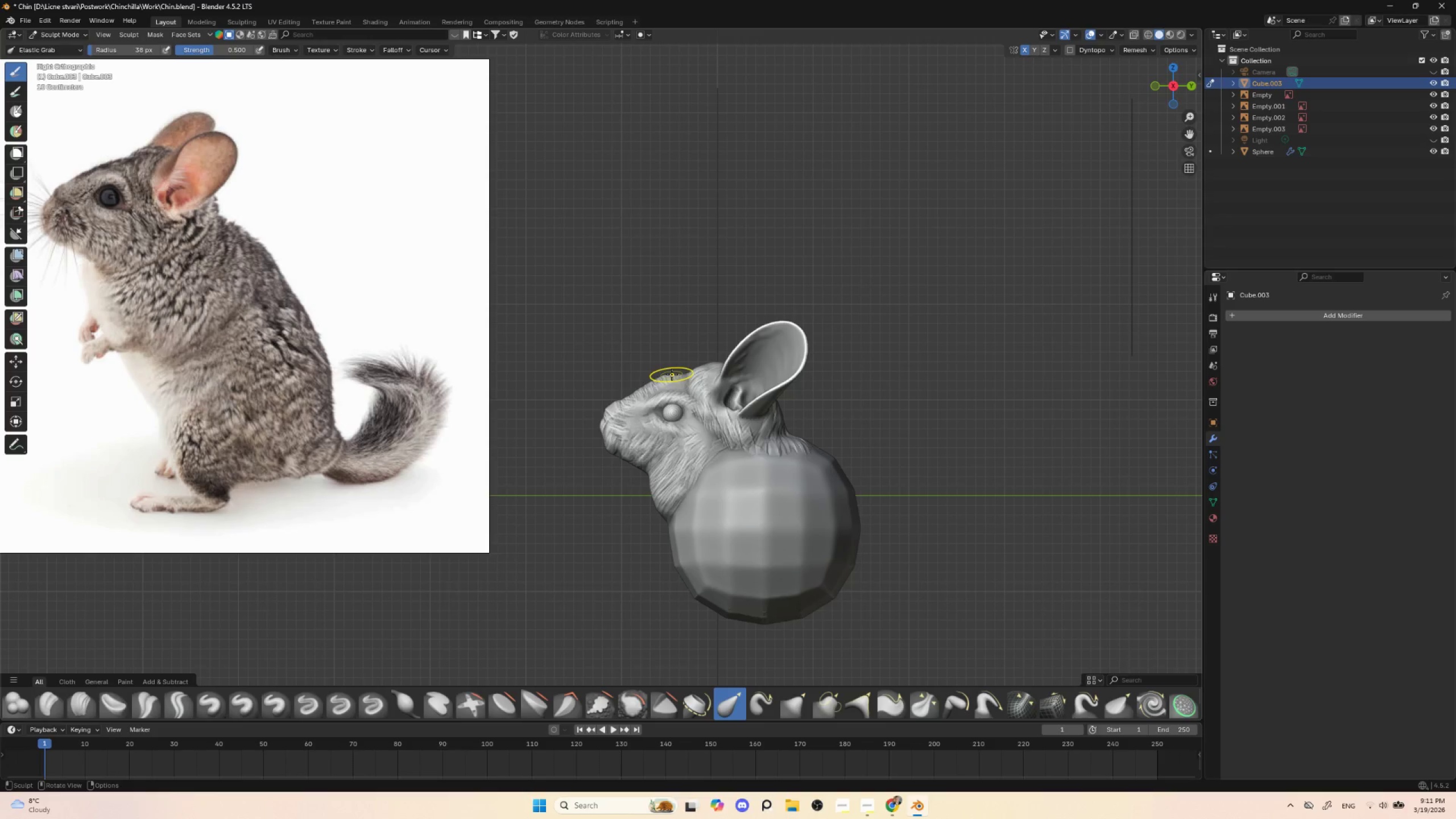 
left_click_drag(start_coordinate=[669, 375], to_coordinate=[669, 380])
 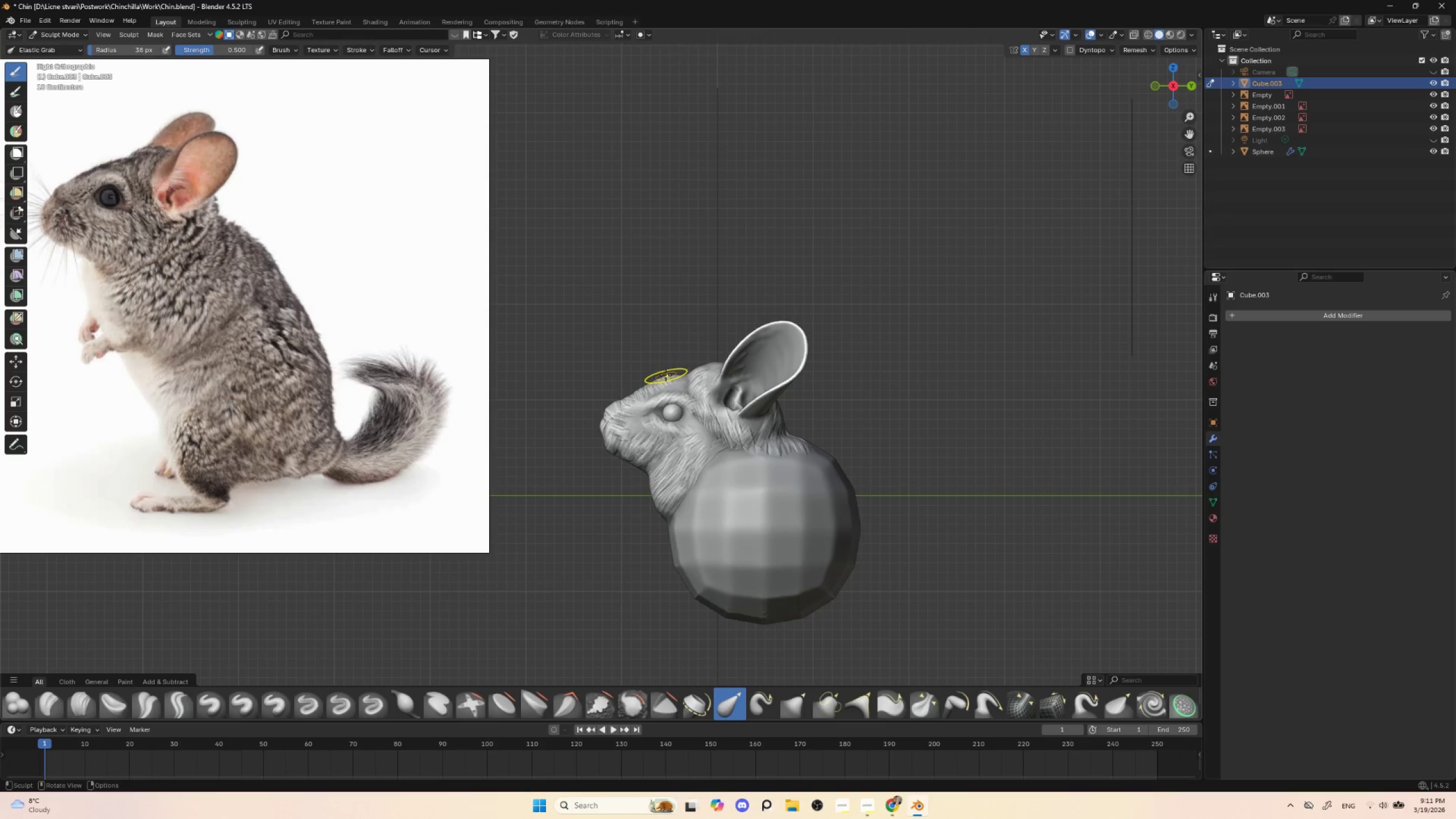 
left_click_drag(start_coordinate=[665, 377], to_coordinate=[664, 379])
 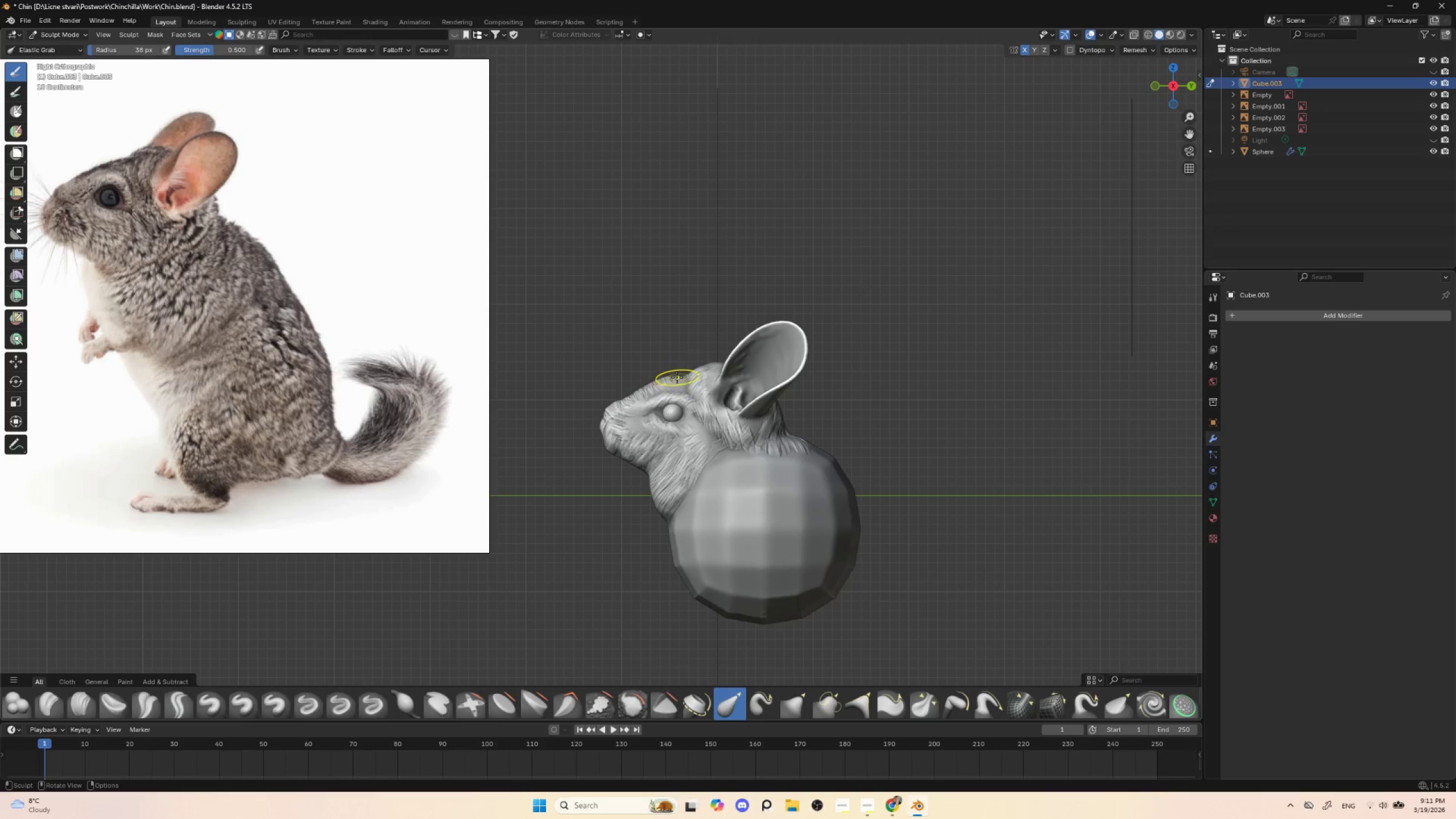 
left_click_drag(start_coordinate=[677, 378], to_coordinate=[677, 375])
 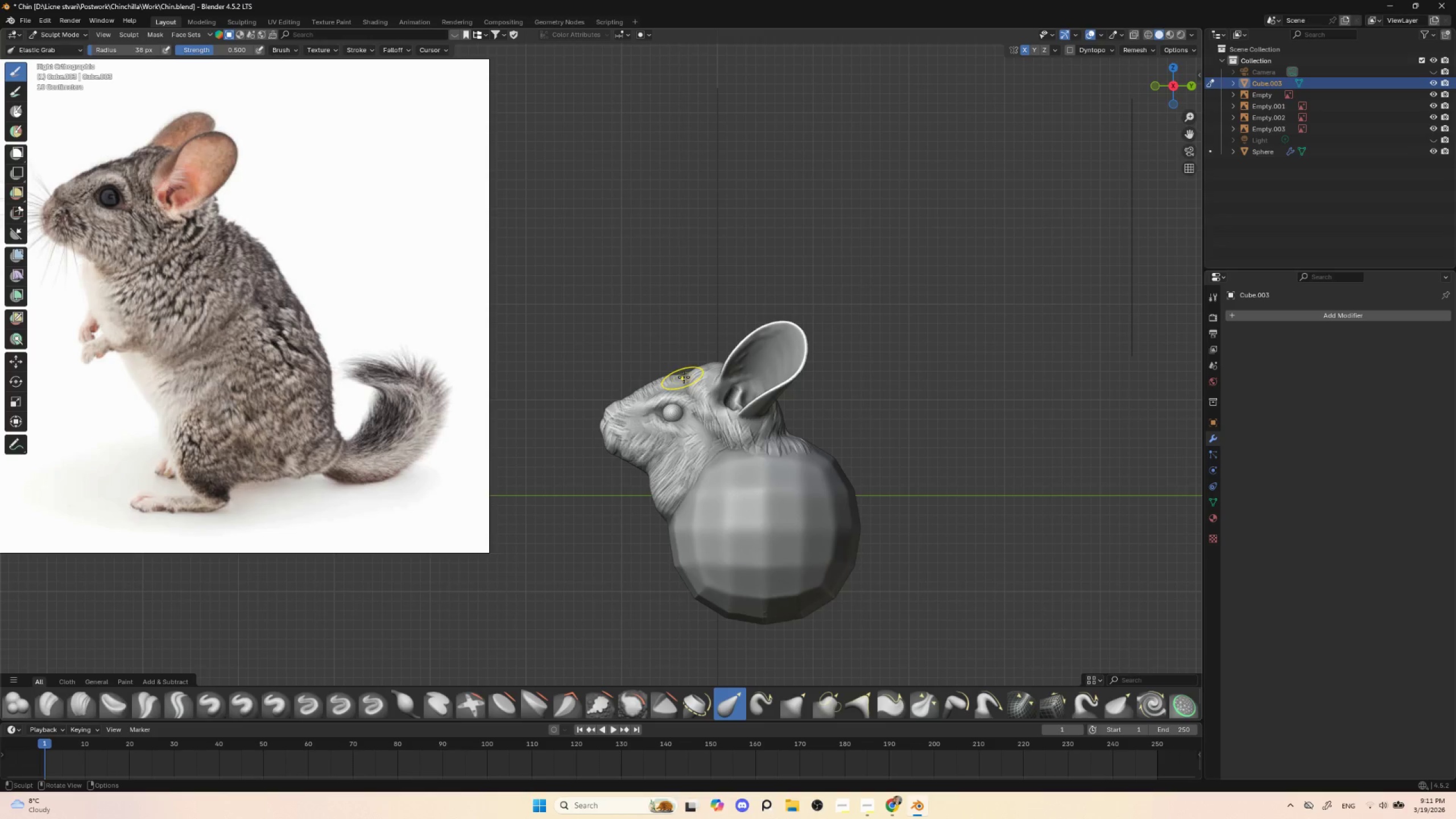 
double_click([685, 375])
 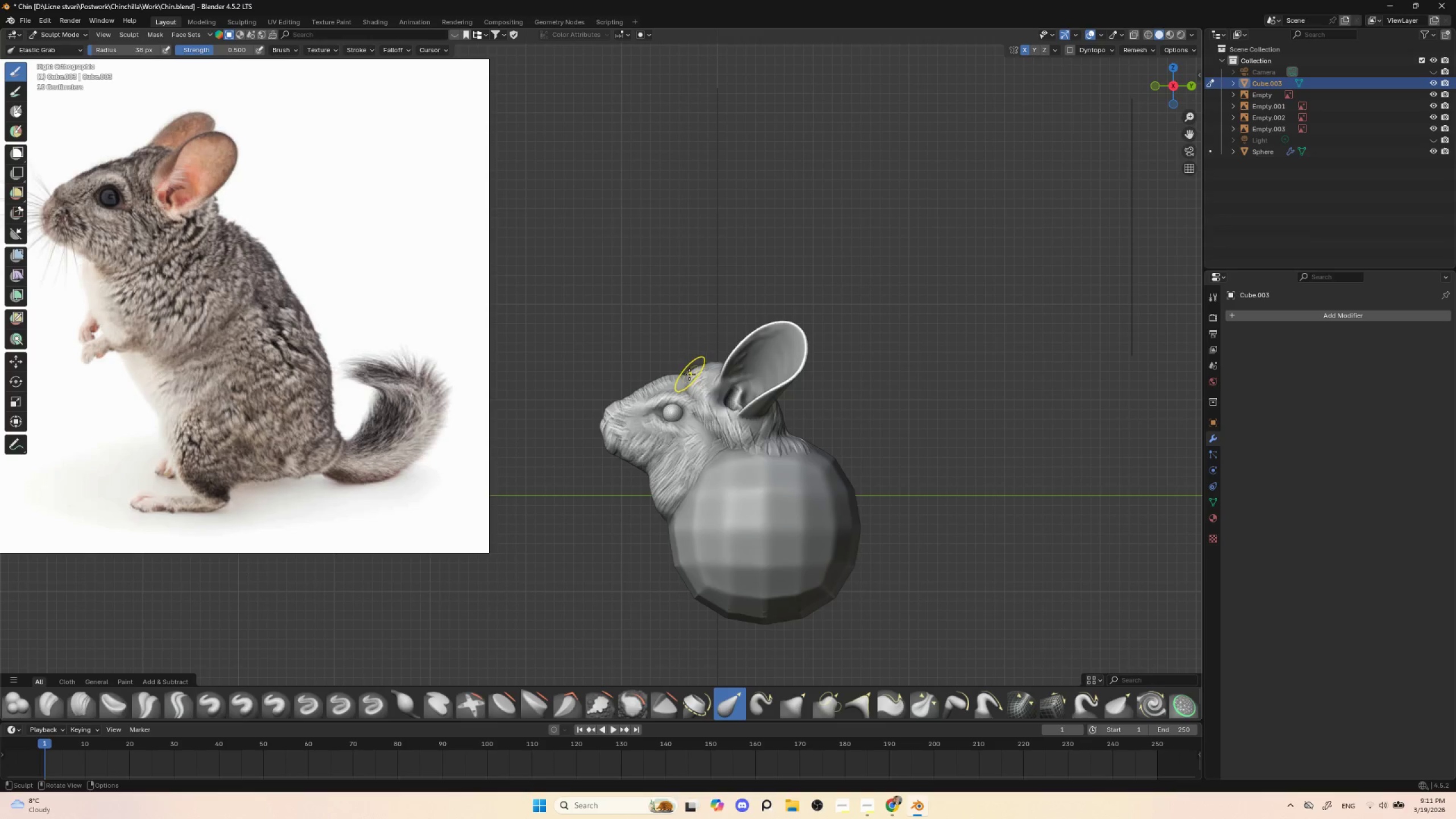 
left_click_drag(start_coordinate=[690, 375], to_coordinate=[689, 371])
 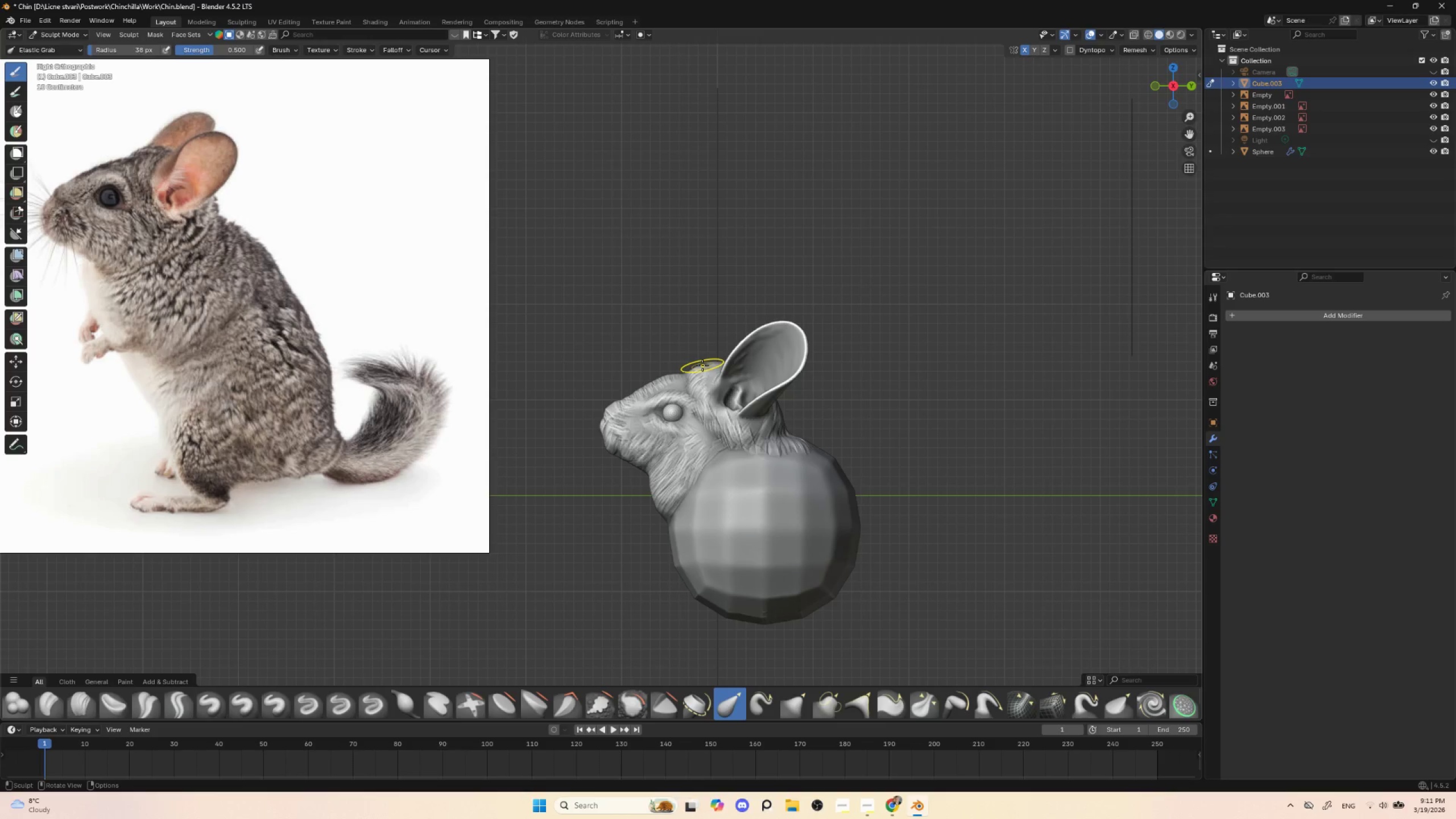 
key(BracketRight)
 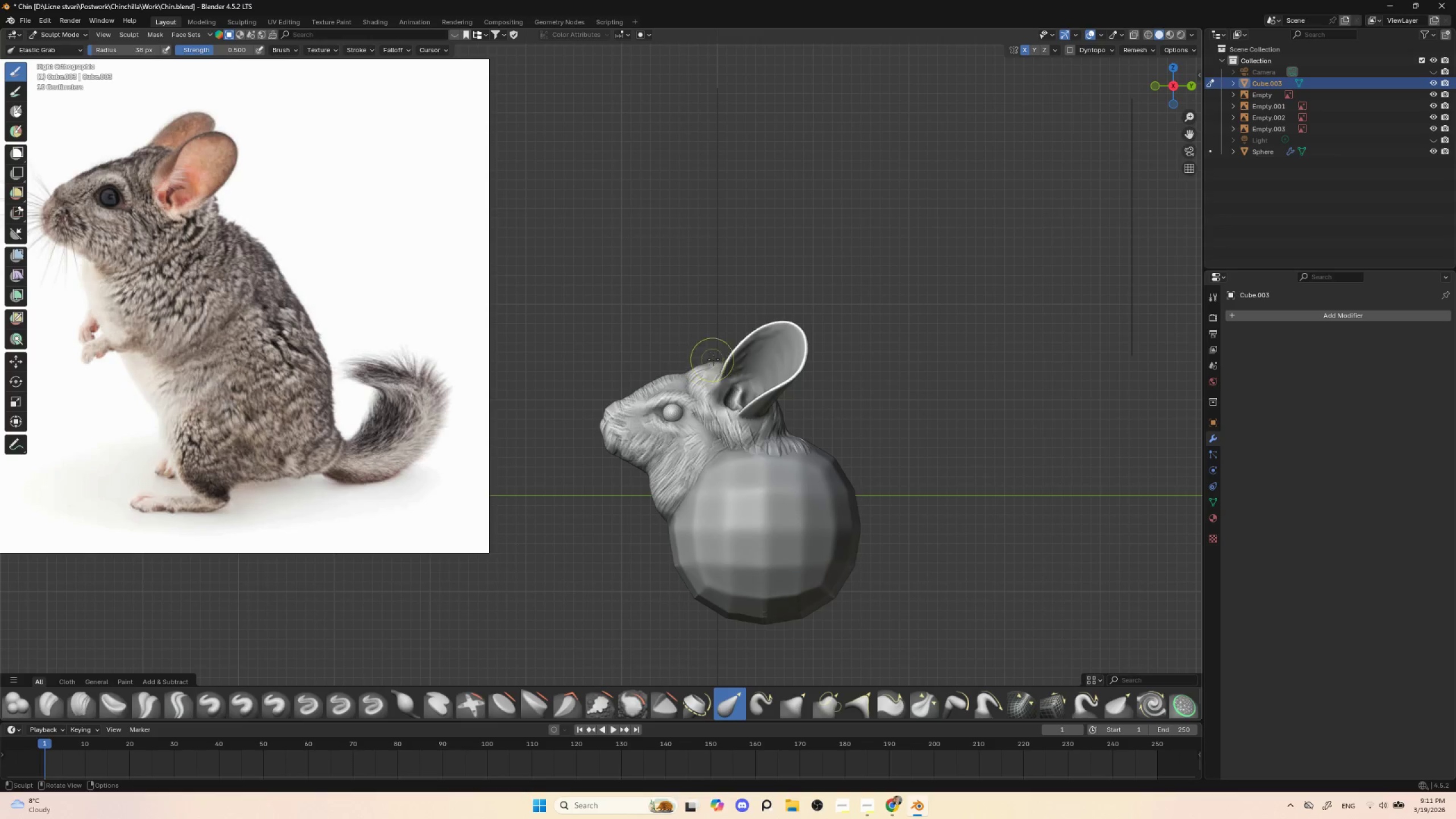 
key(BracketRight)
 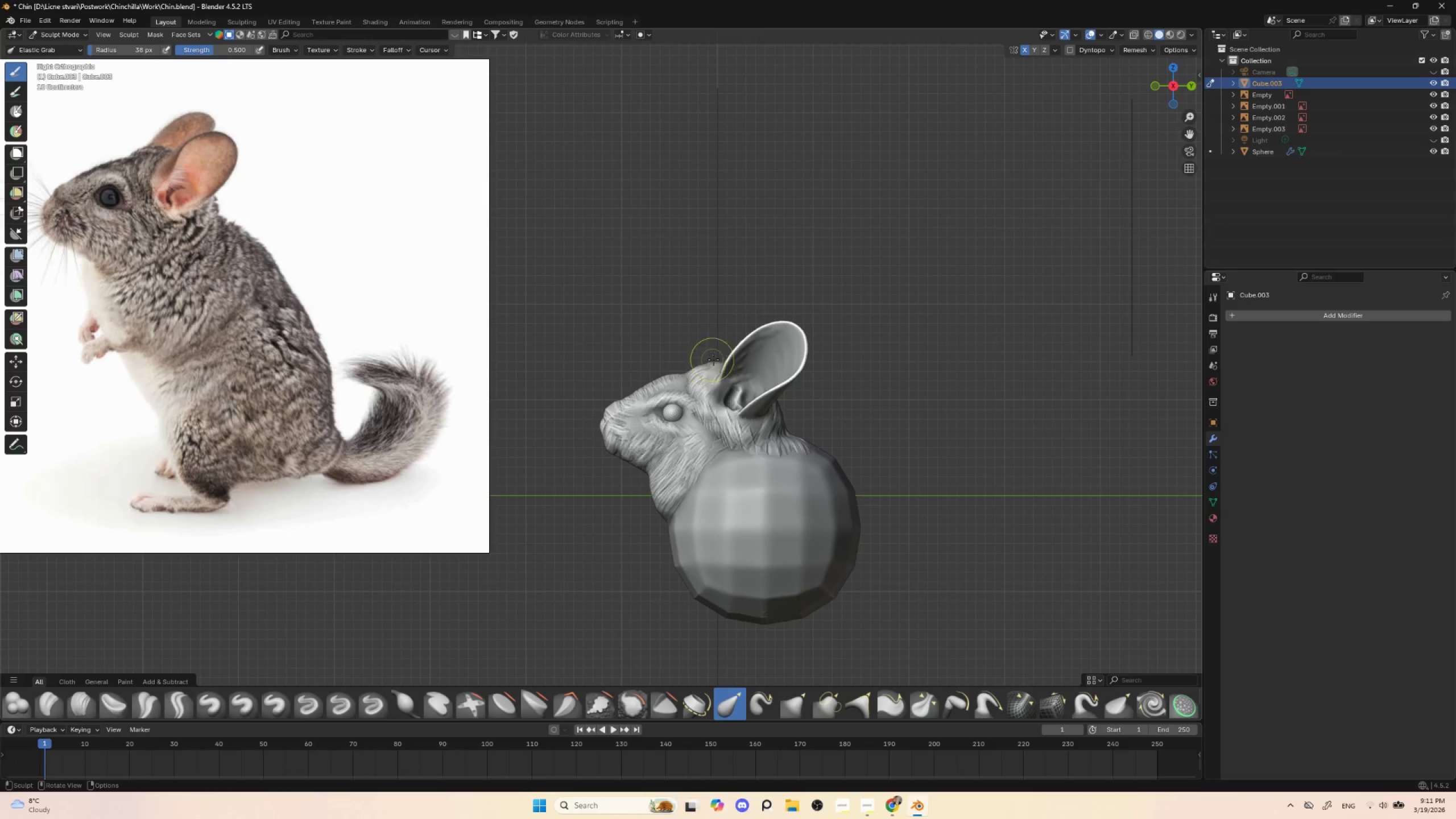 
key(BracketRight)
 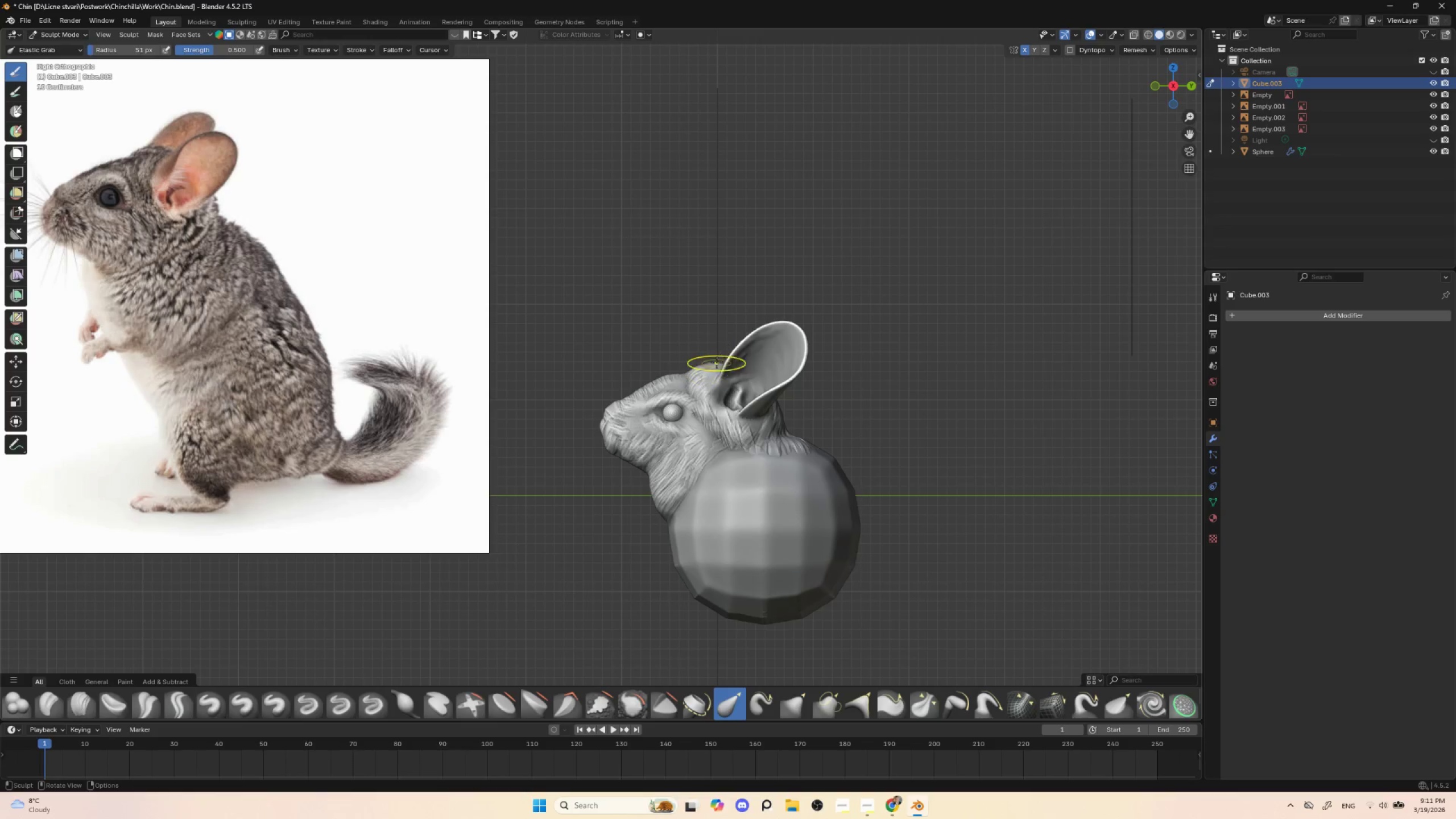 
key(BracketRight)
 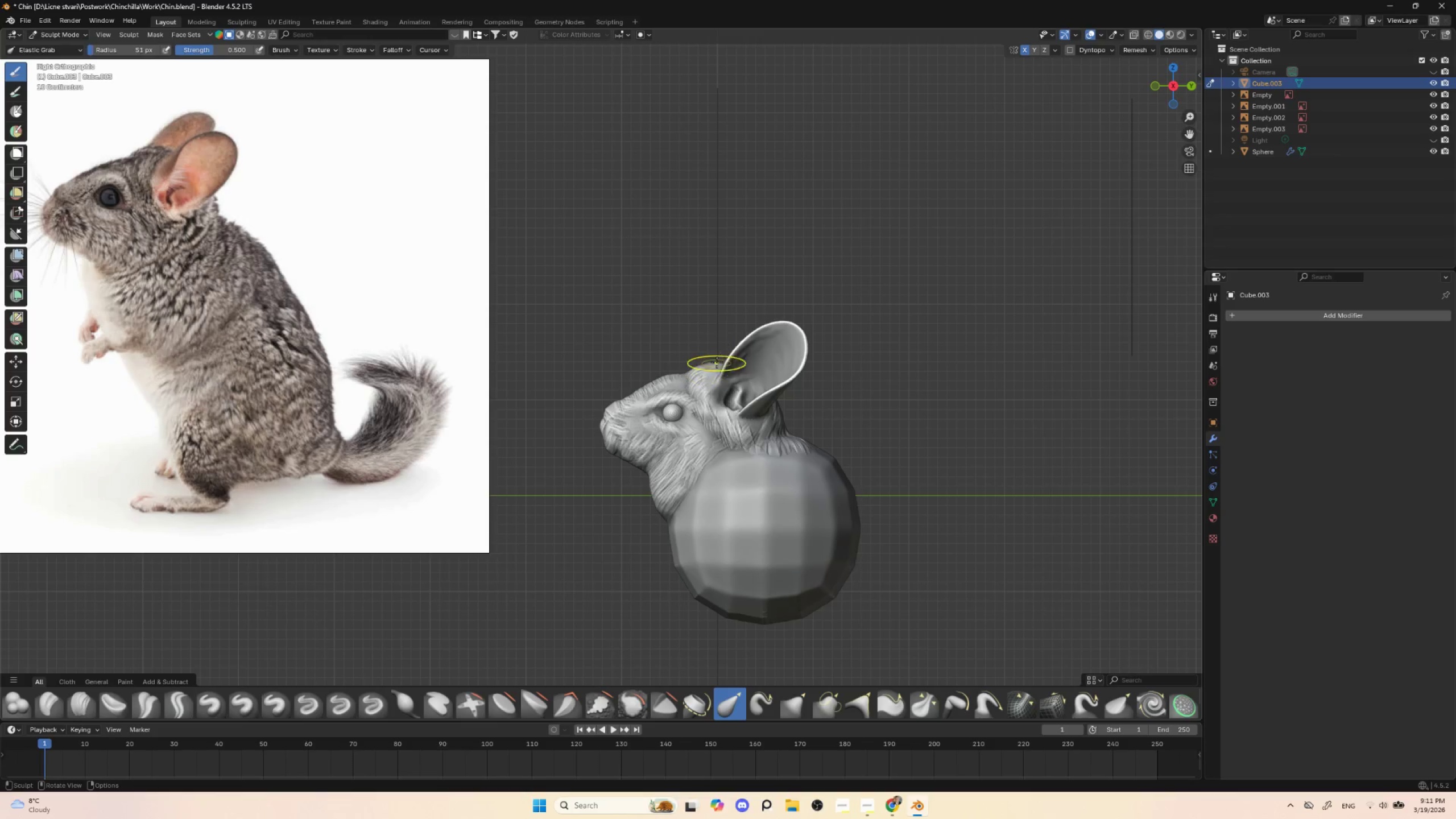 
key(BracketRight)
 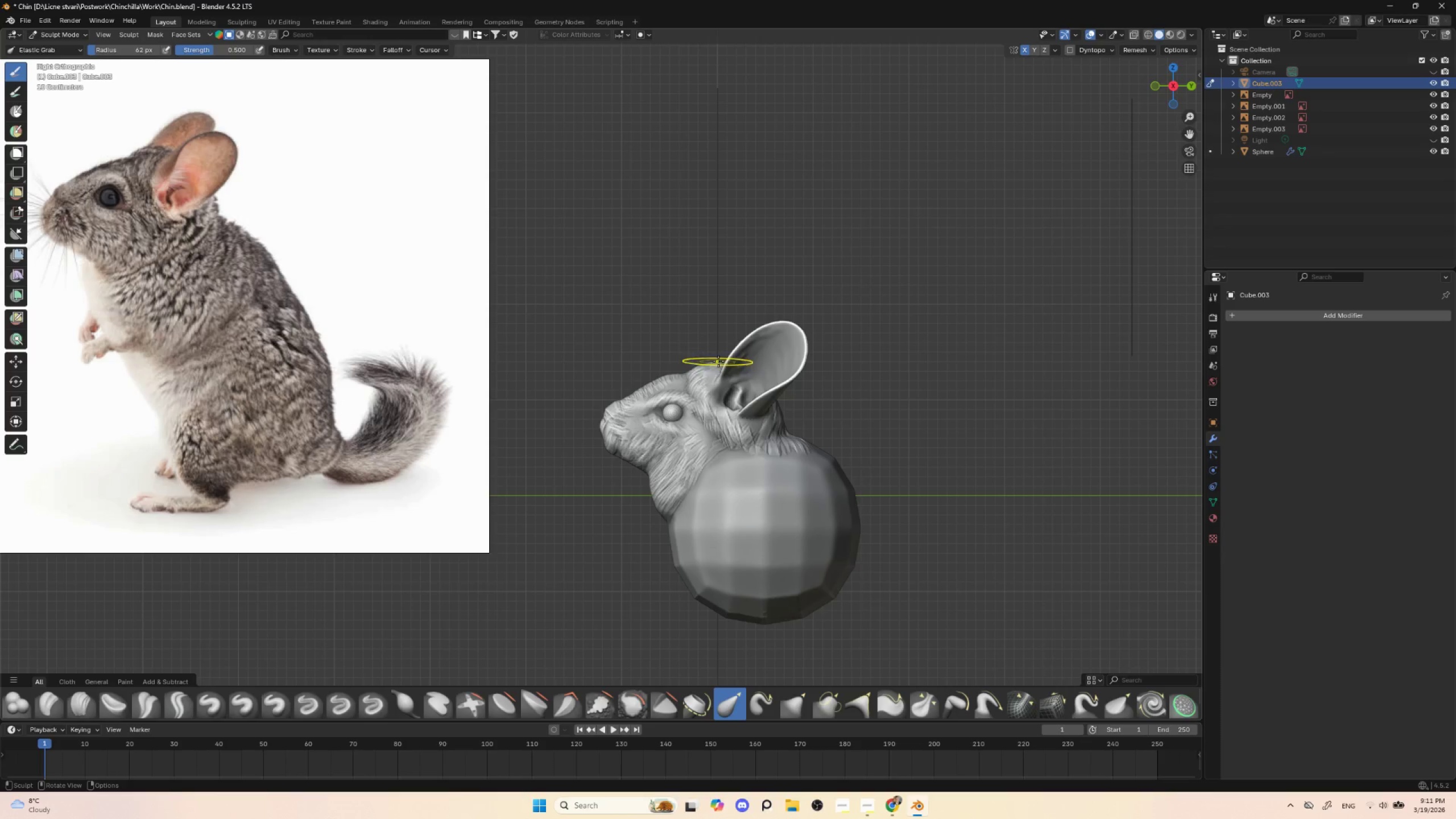 
left_click([719, 362])
 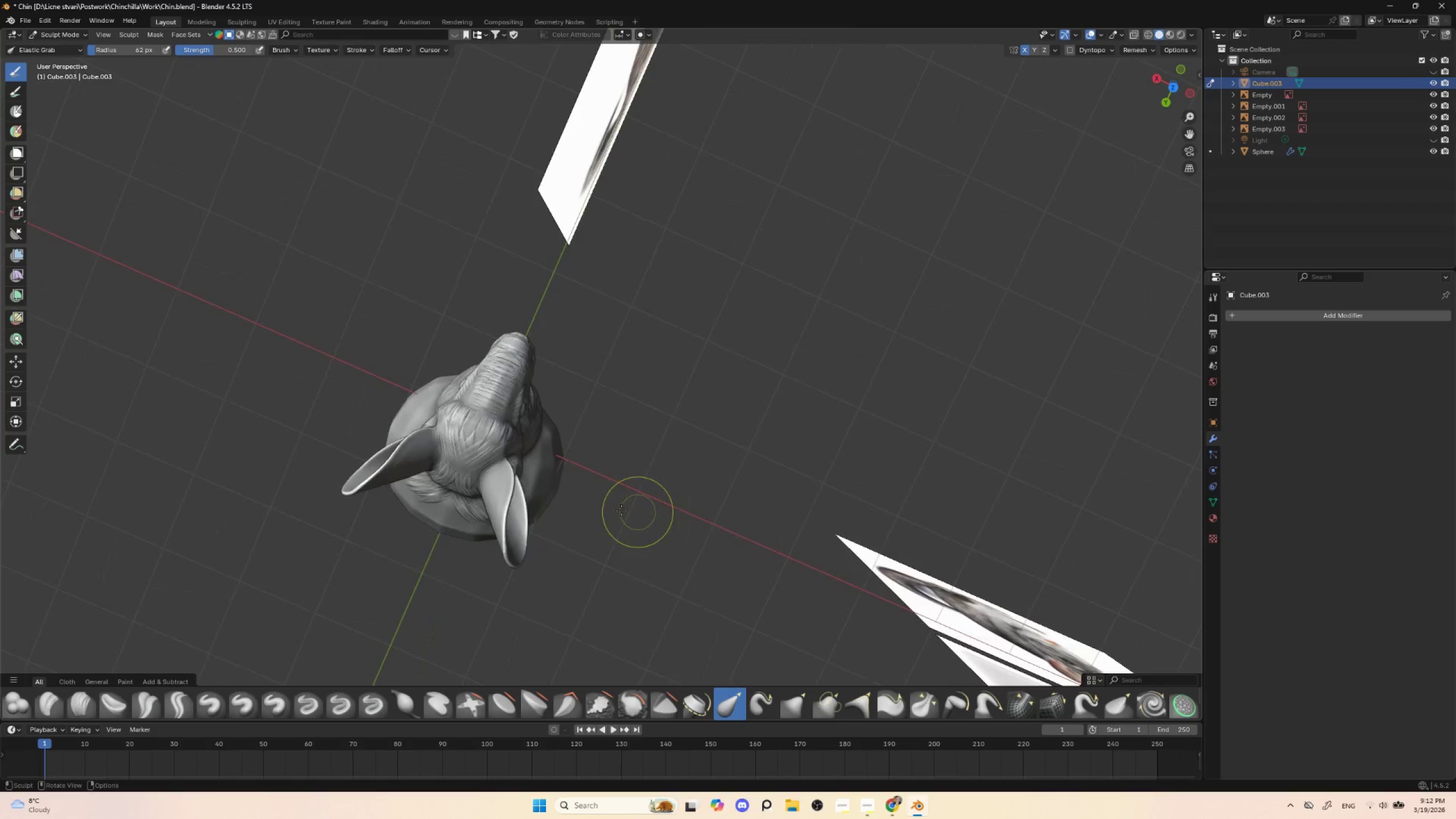 
key(BracketLeft)
 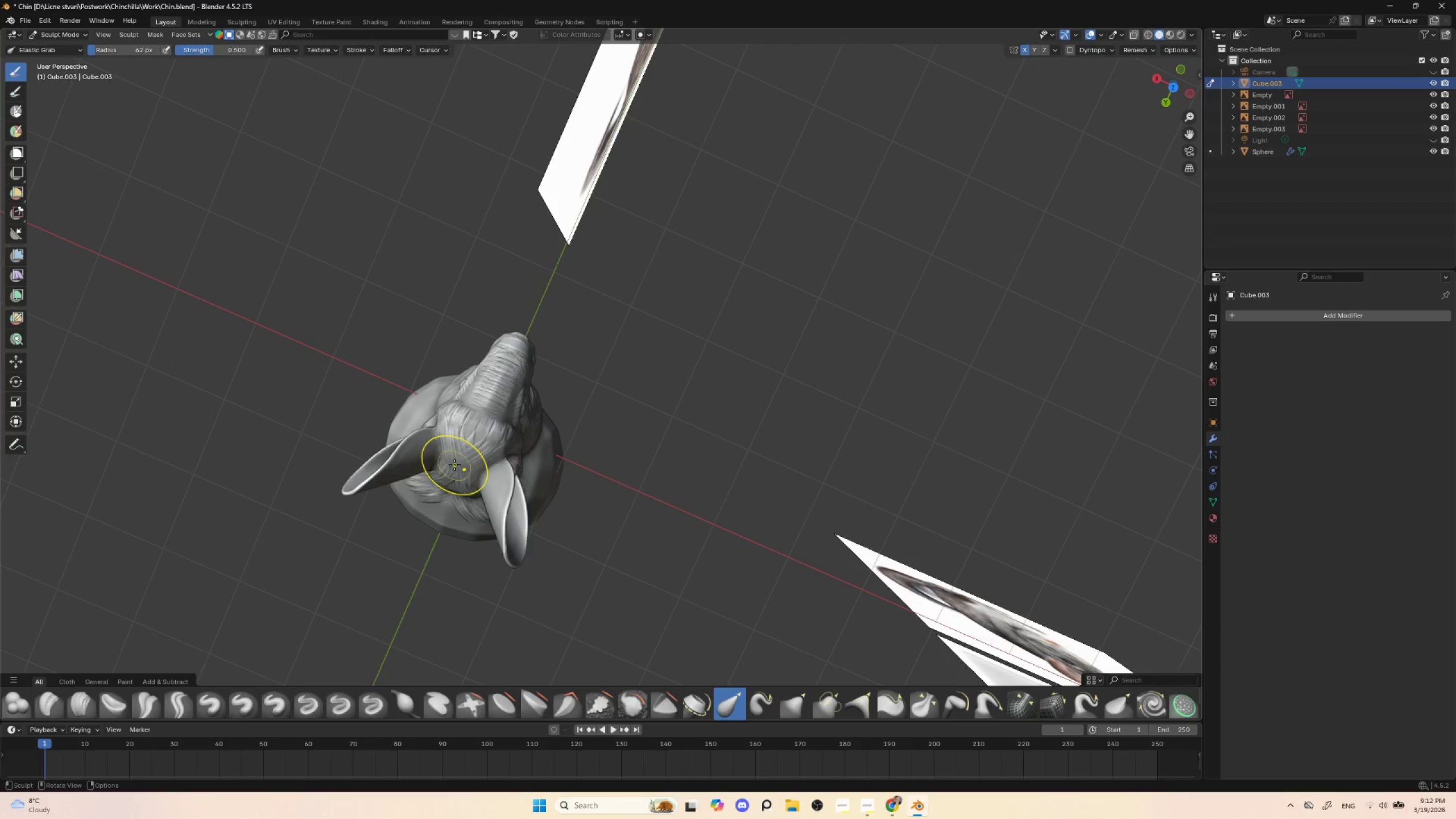 
key(BracketLeft)
 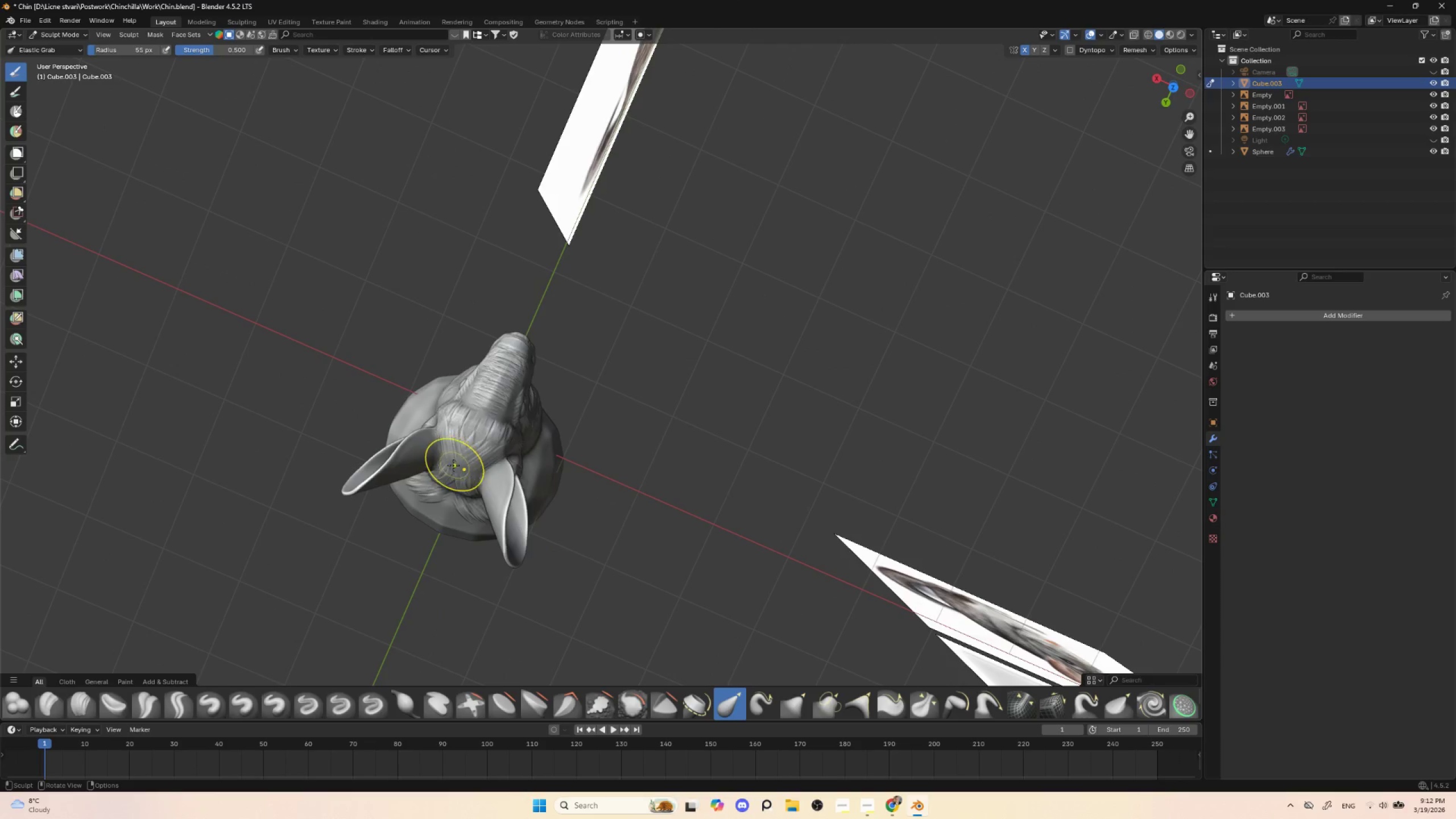 
key(BracketLeft)
 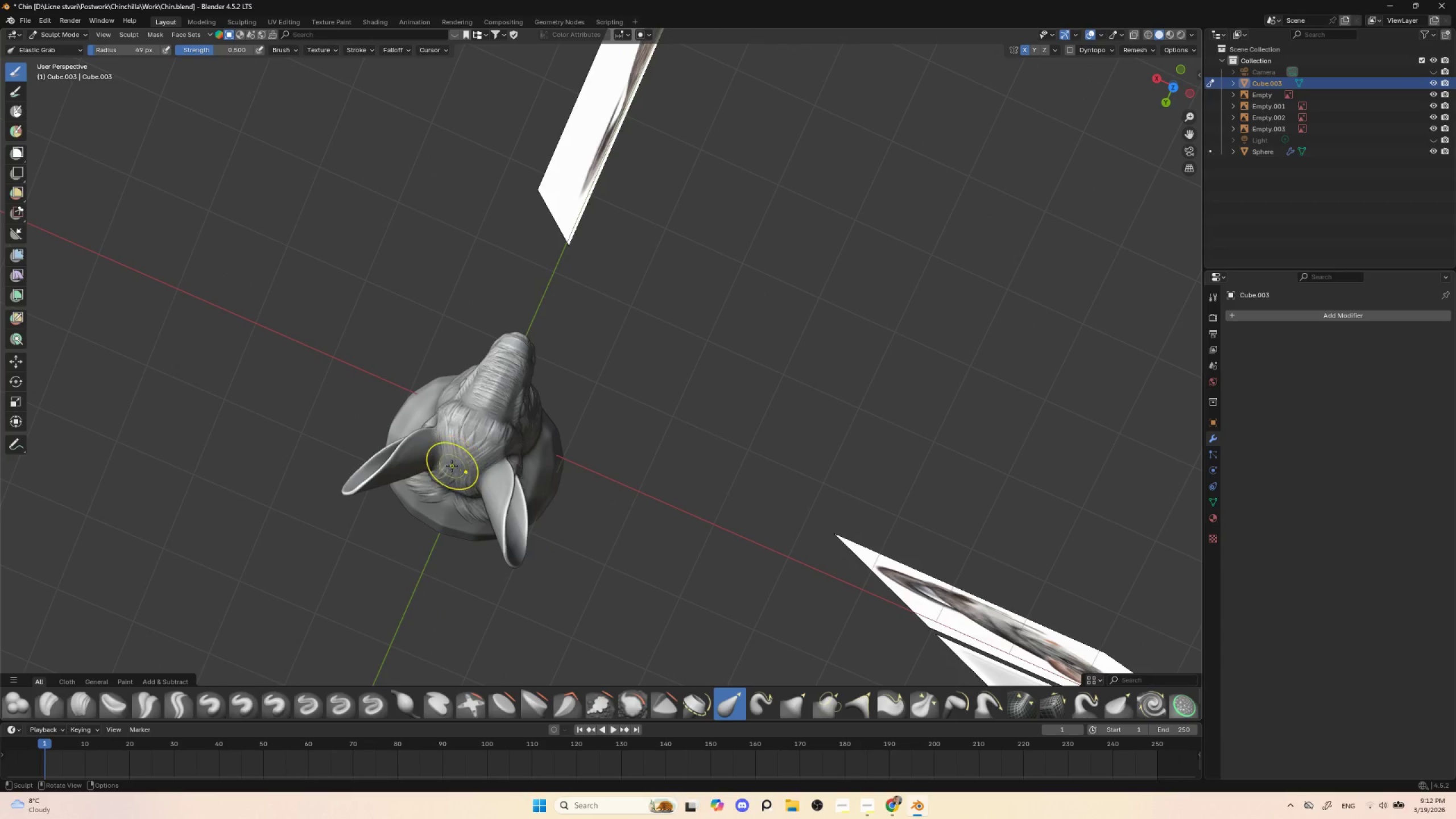 
key(BracketLeft)
 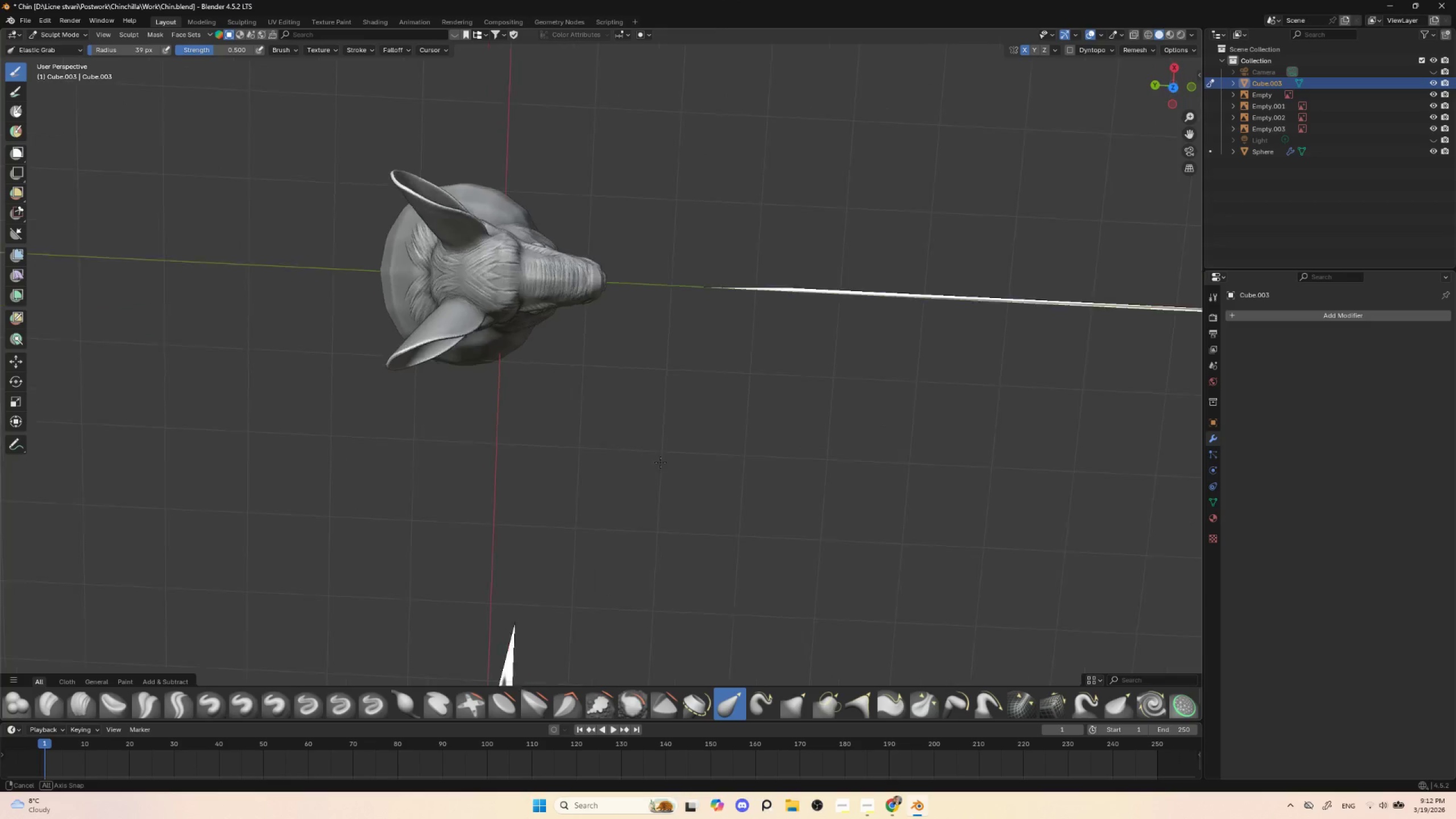 
hold_key(key=AltLeft, duration=1.5)
 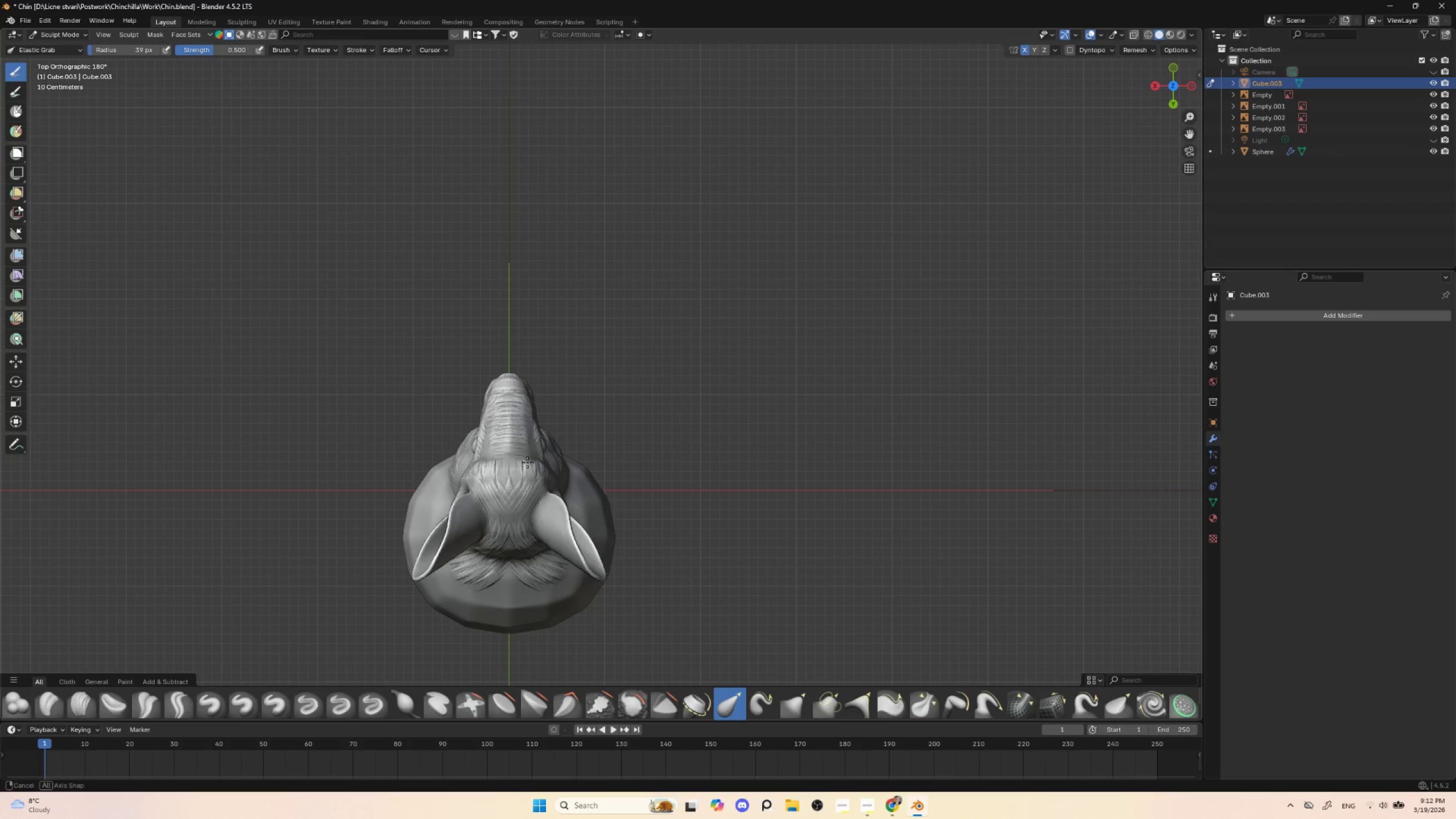 
hold_key(key=AltLeft, duration=0.67)
 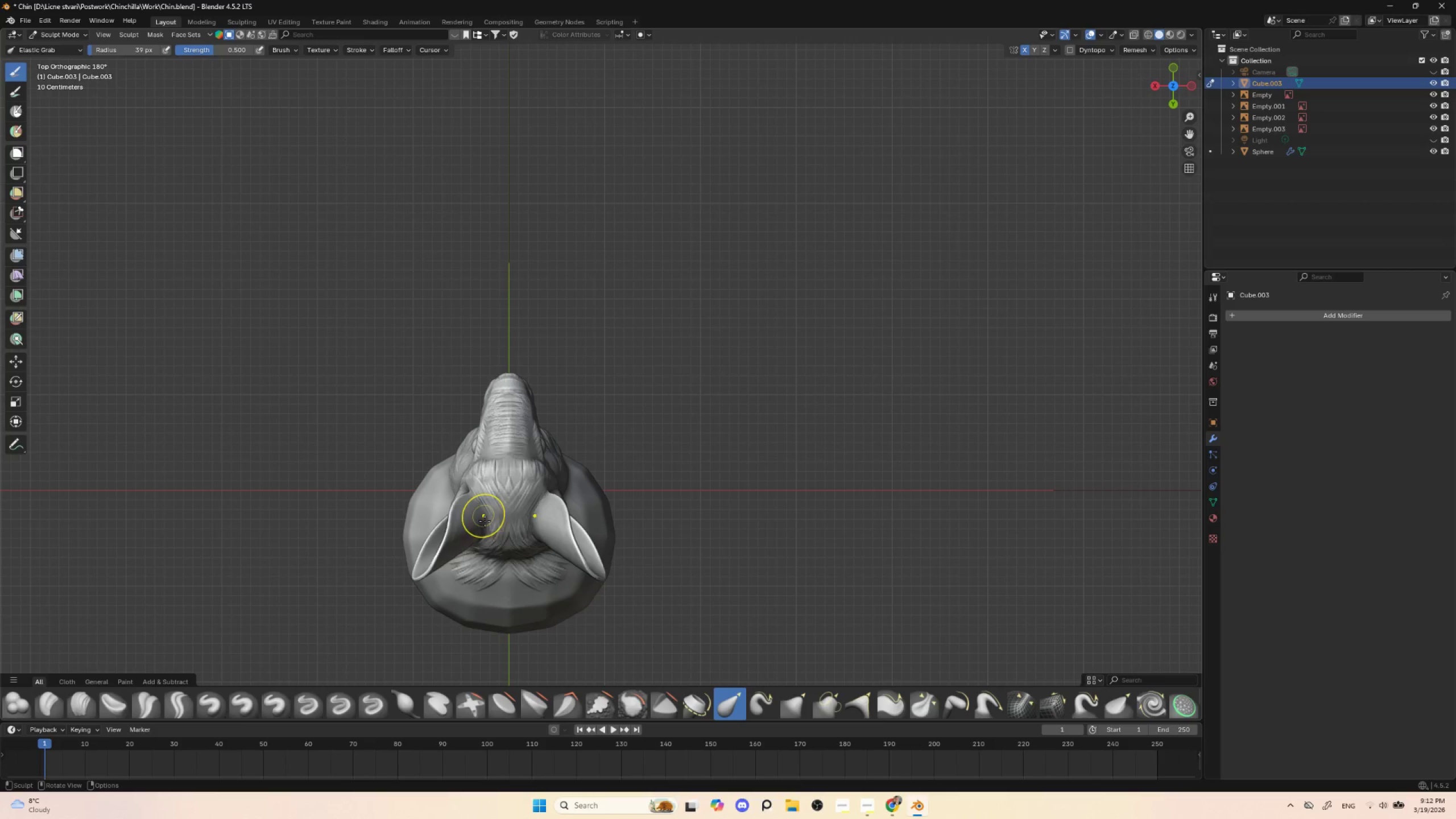 
key(BracketRight)
 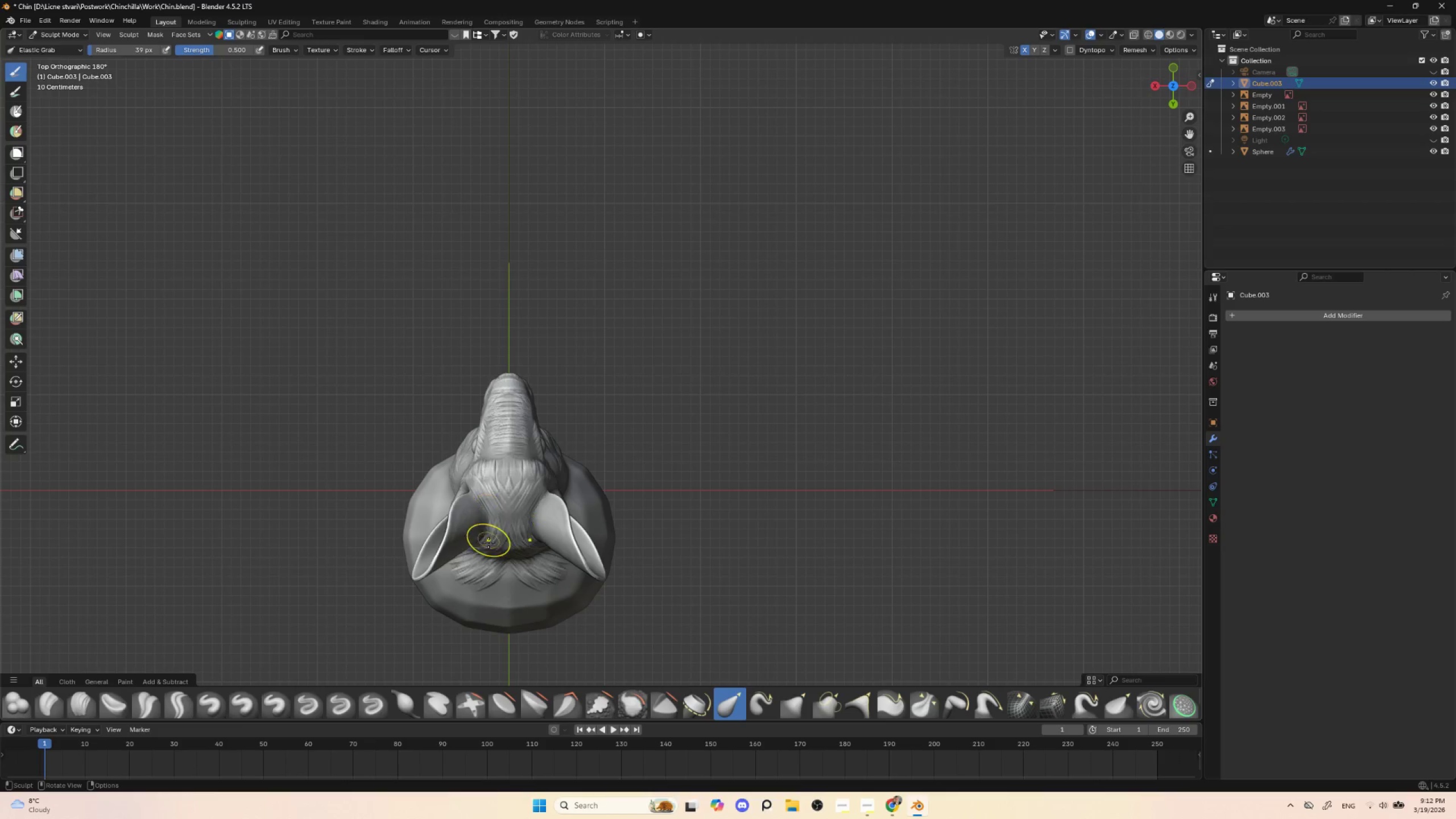 
key(BracketRight)
 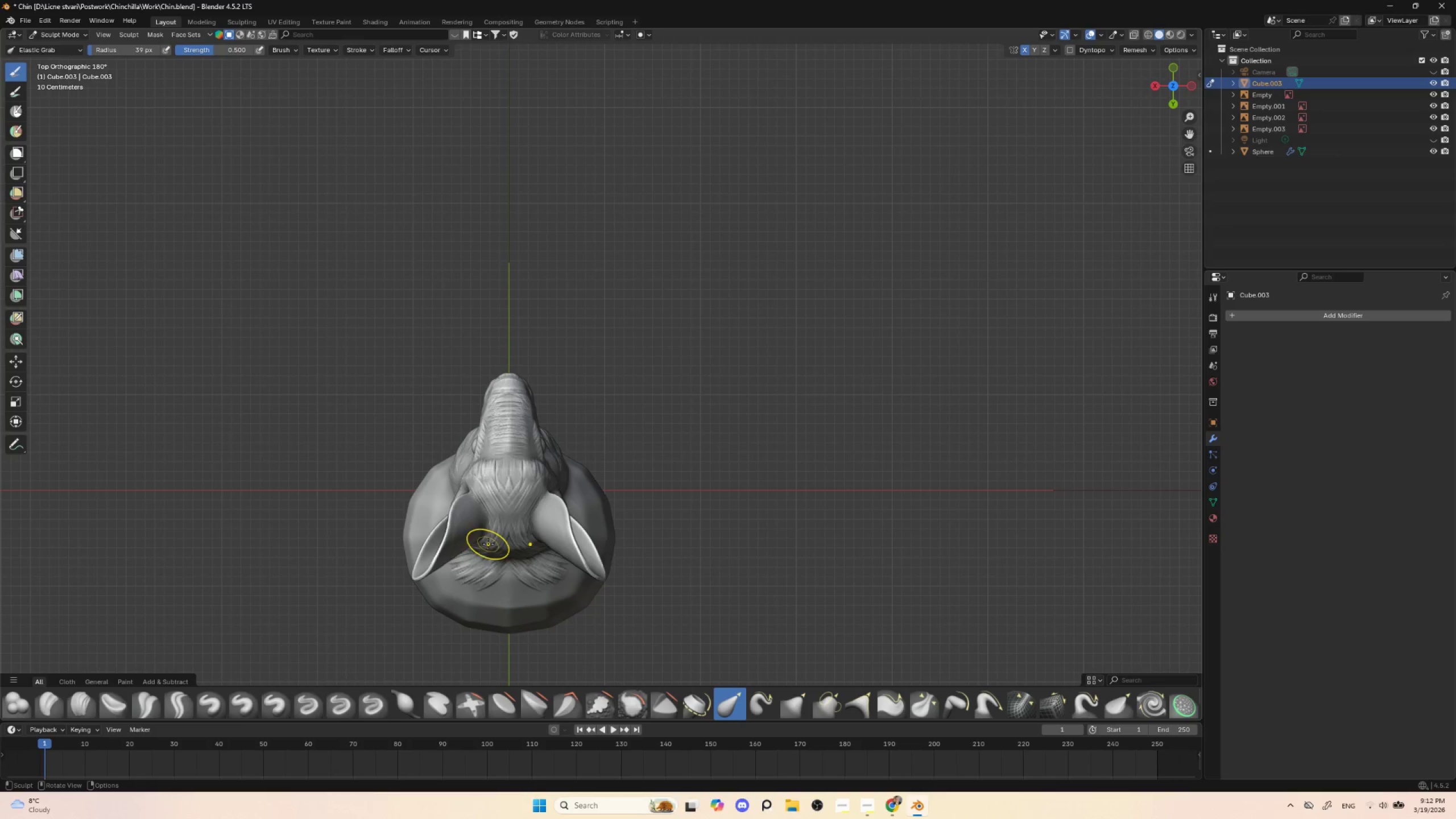 
key(BracketRight)
 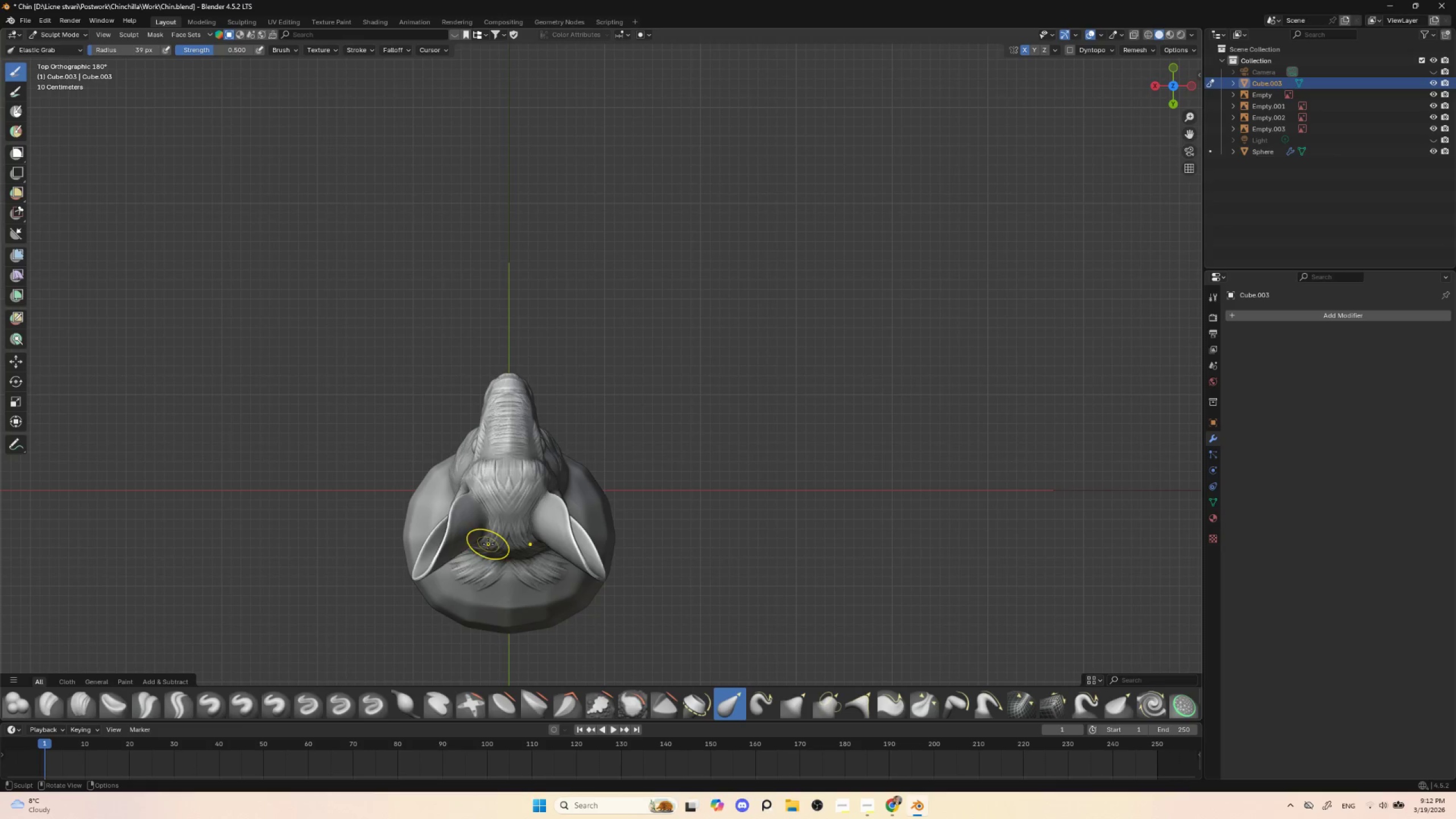 
key(BracketRight)
 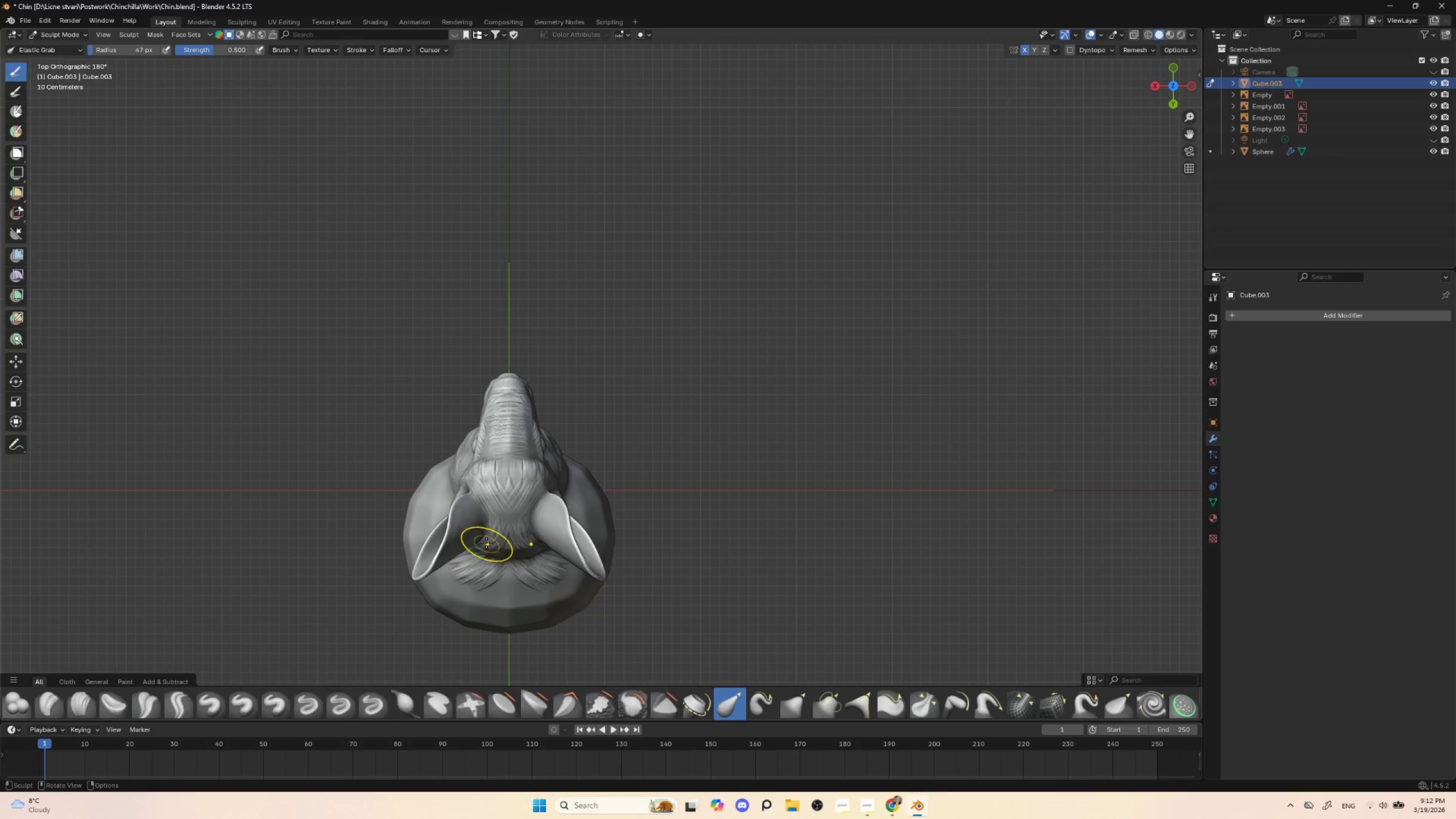 
key(BracketRight)
 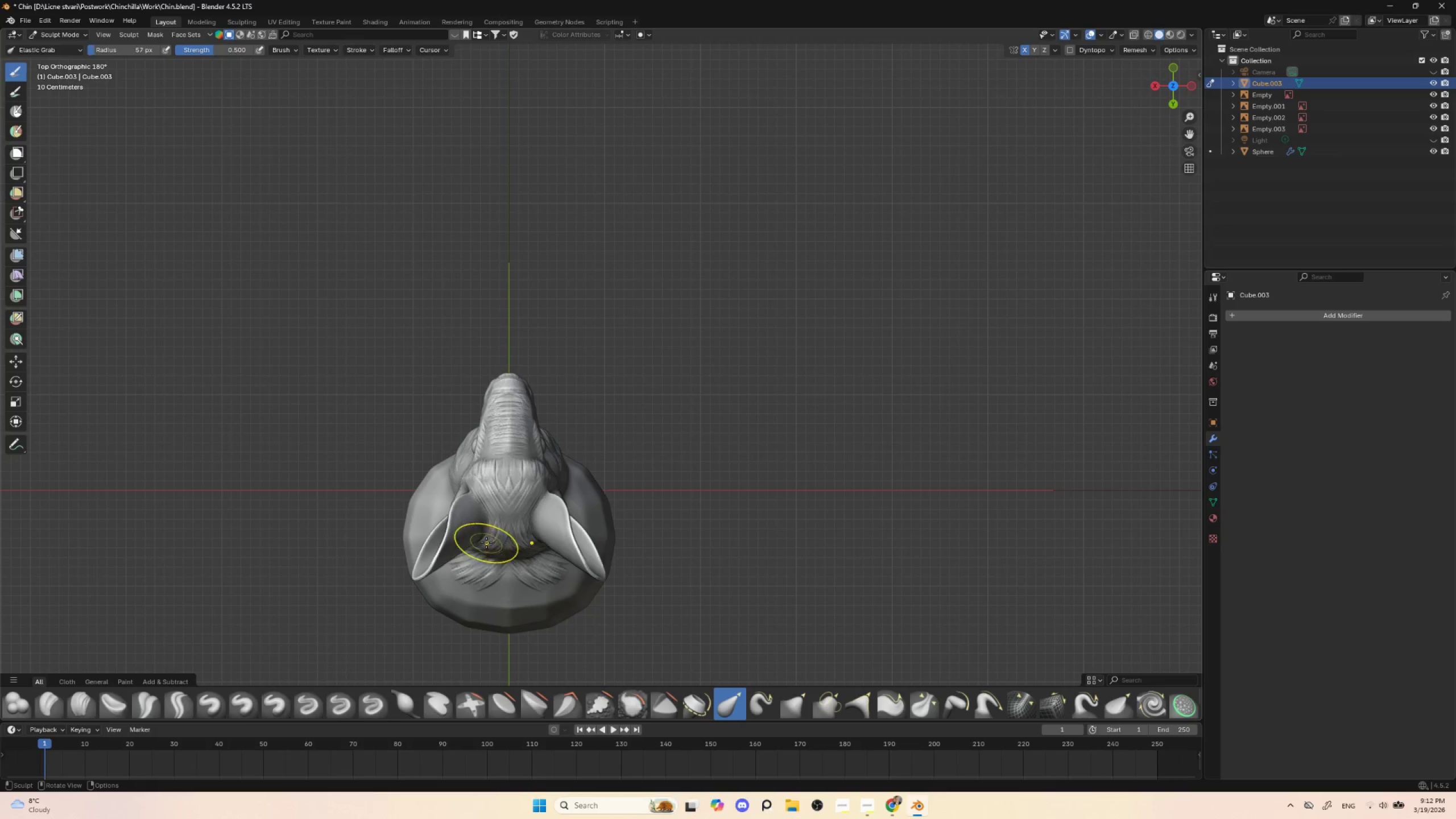 
key(BracketRight)
 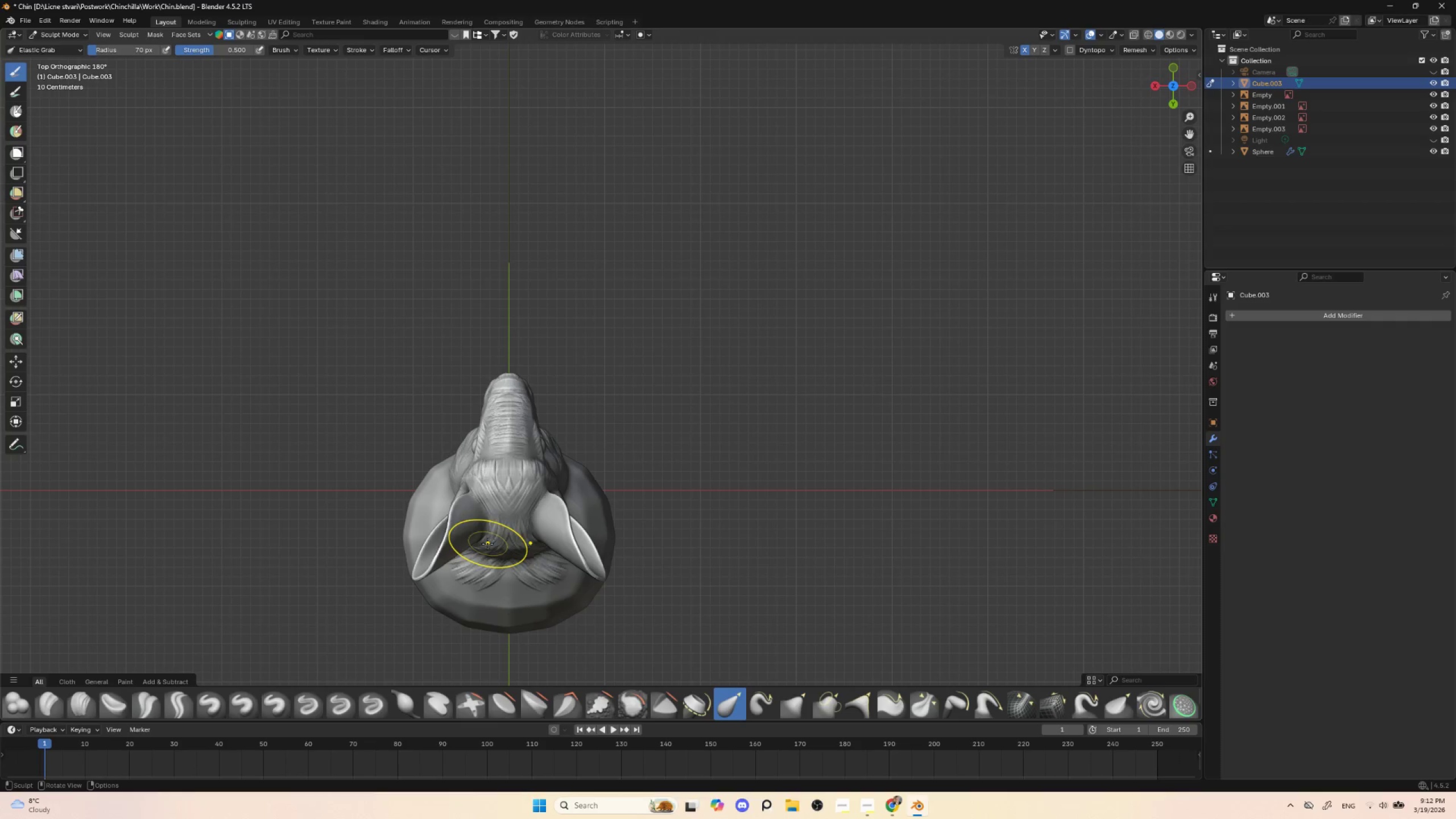 
key(BracketRight)
 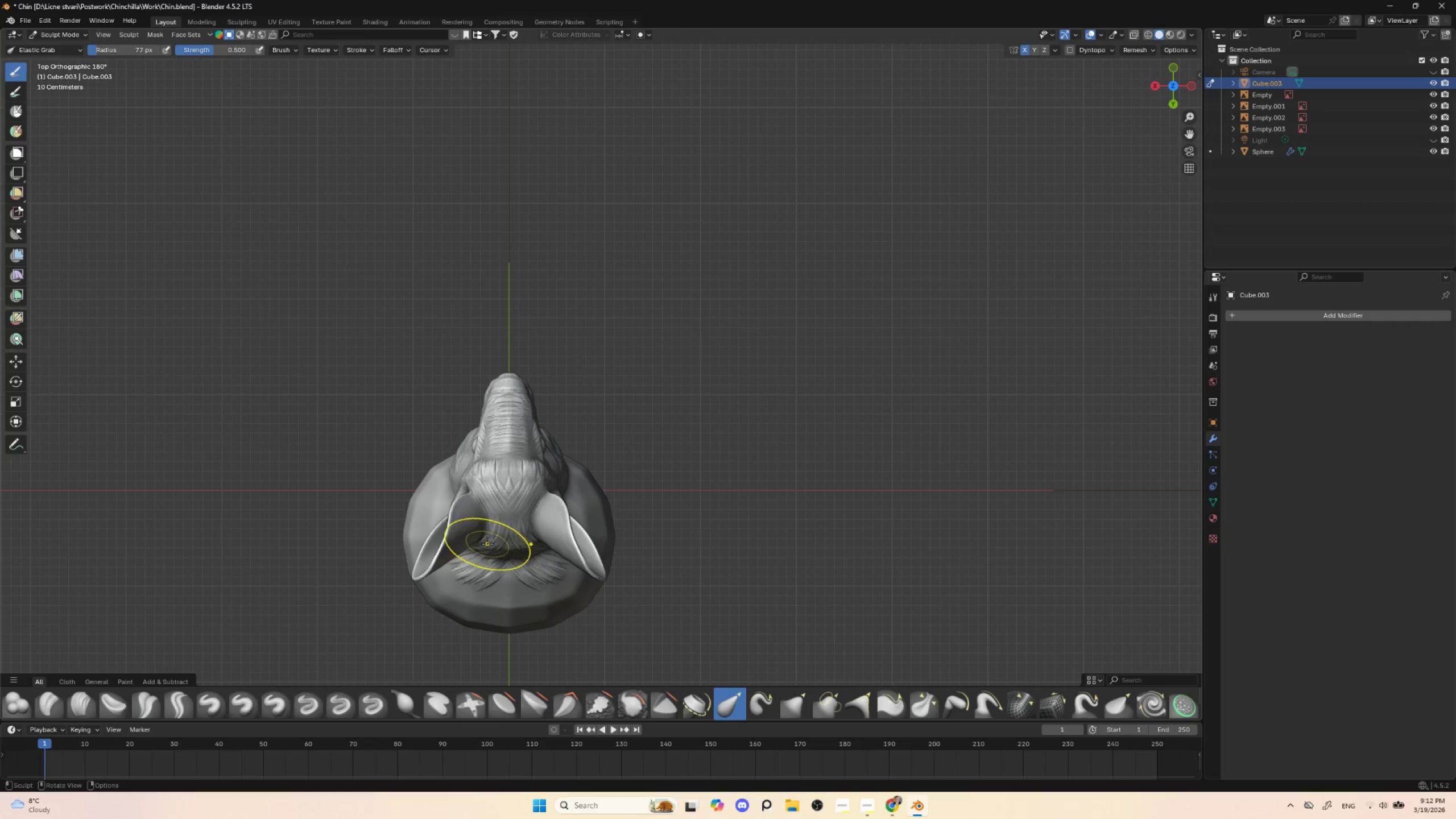 
key(BracketRight)
 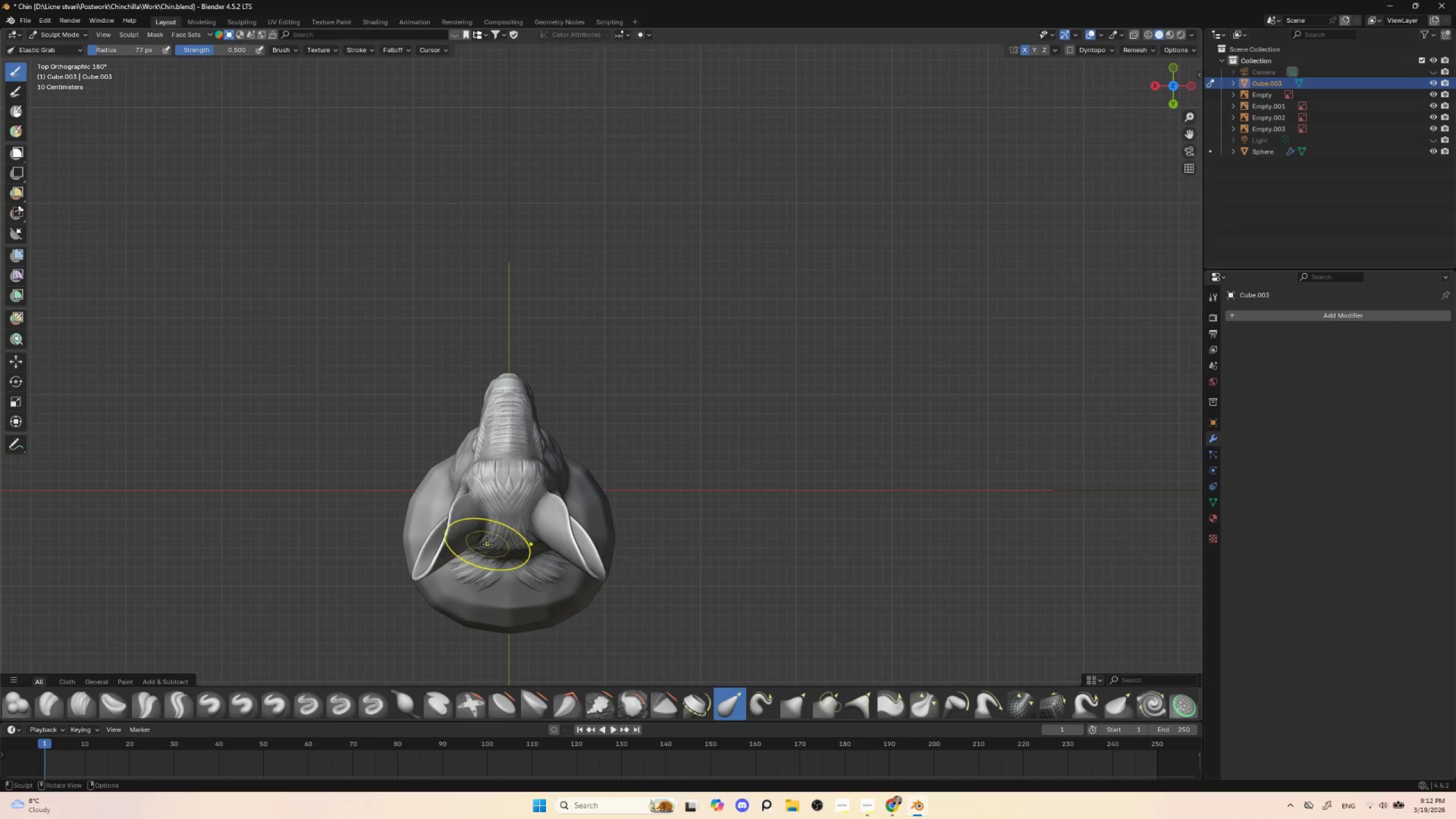 
key(BracketRight)
 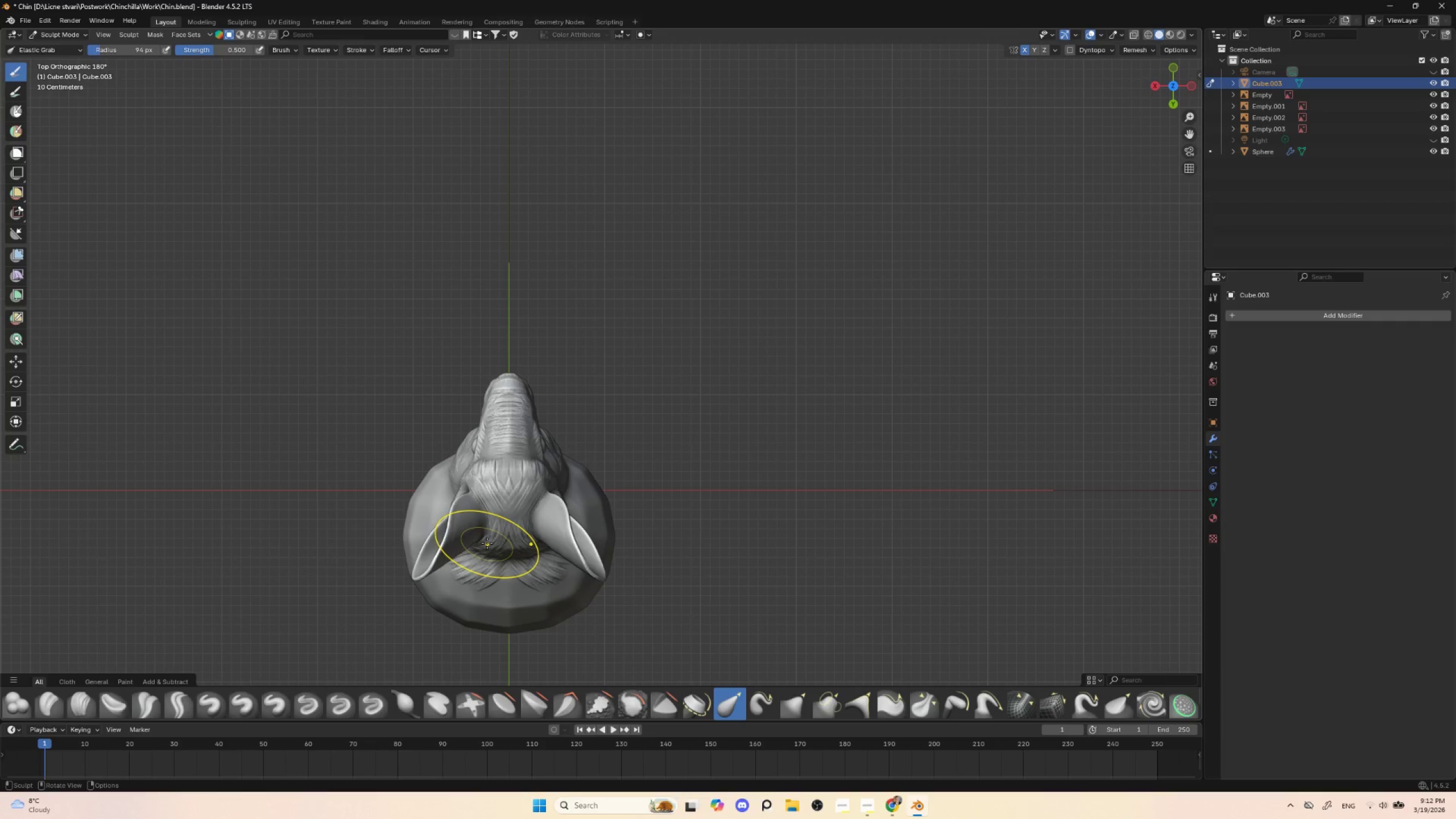 
left_click_drag(start_coordinate=[487, 543], to_coordinate=[481, 545])
 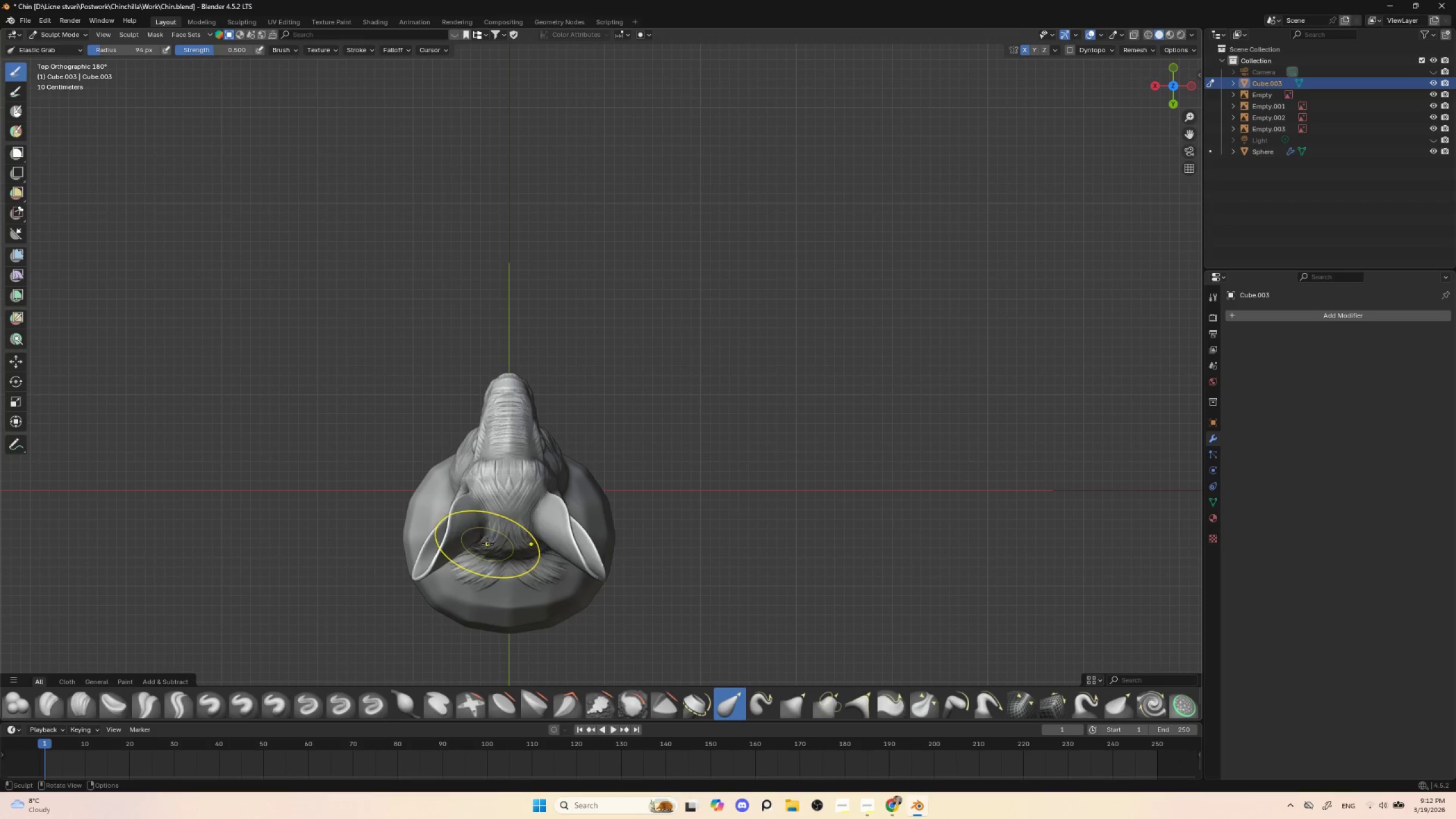 
left_click_drag(start_coordinate=[487, 544], to_coordinate=[483, 544])
 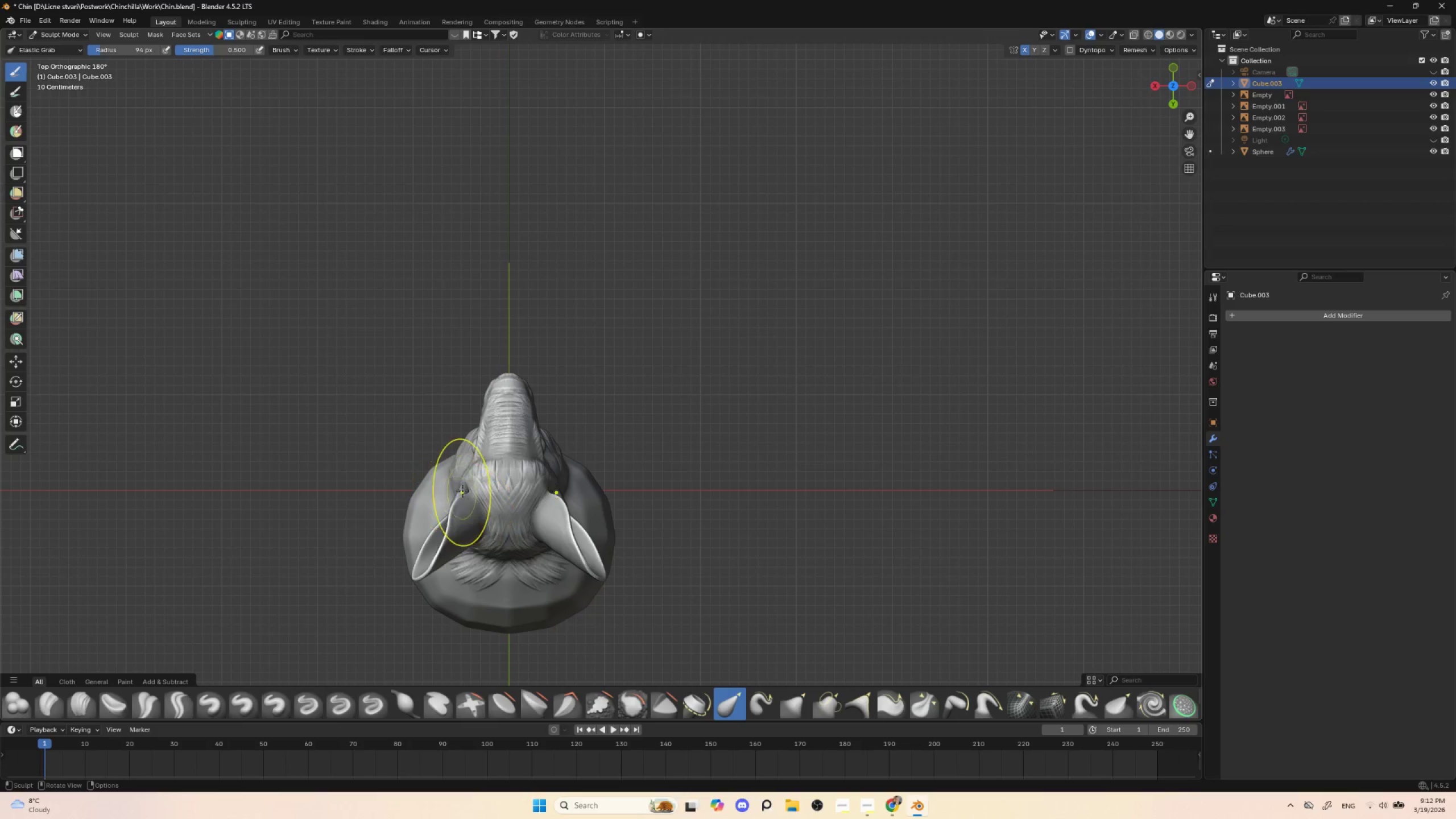 
left_click_drag(start_coordinate=[462, 489], to_coordinate=[458, 489])
 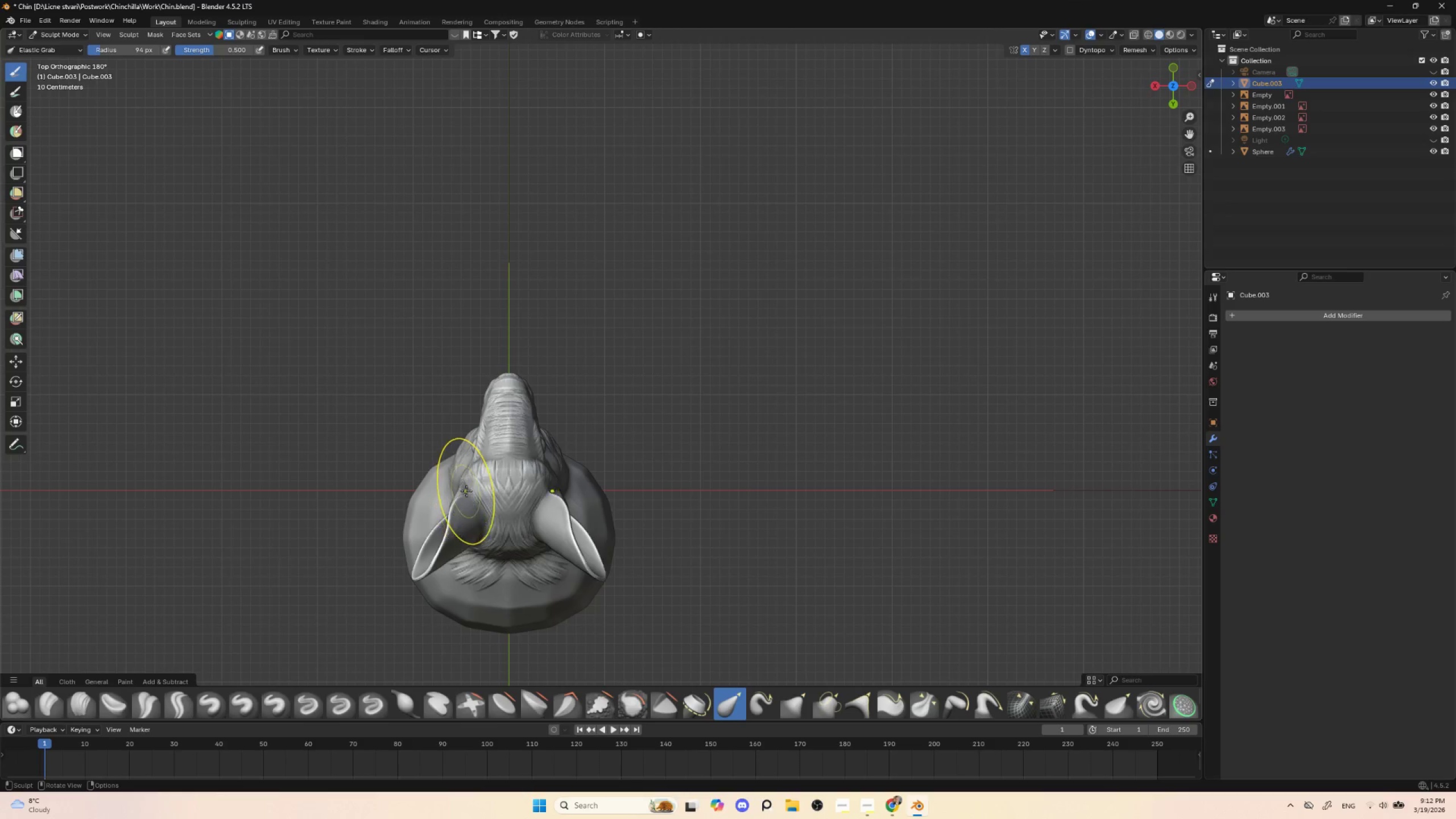 
left_click_drag(start_coordinate=[466, 491], to_coordinate=[463, 491])
 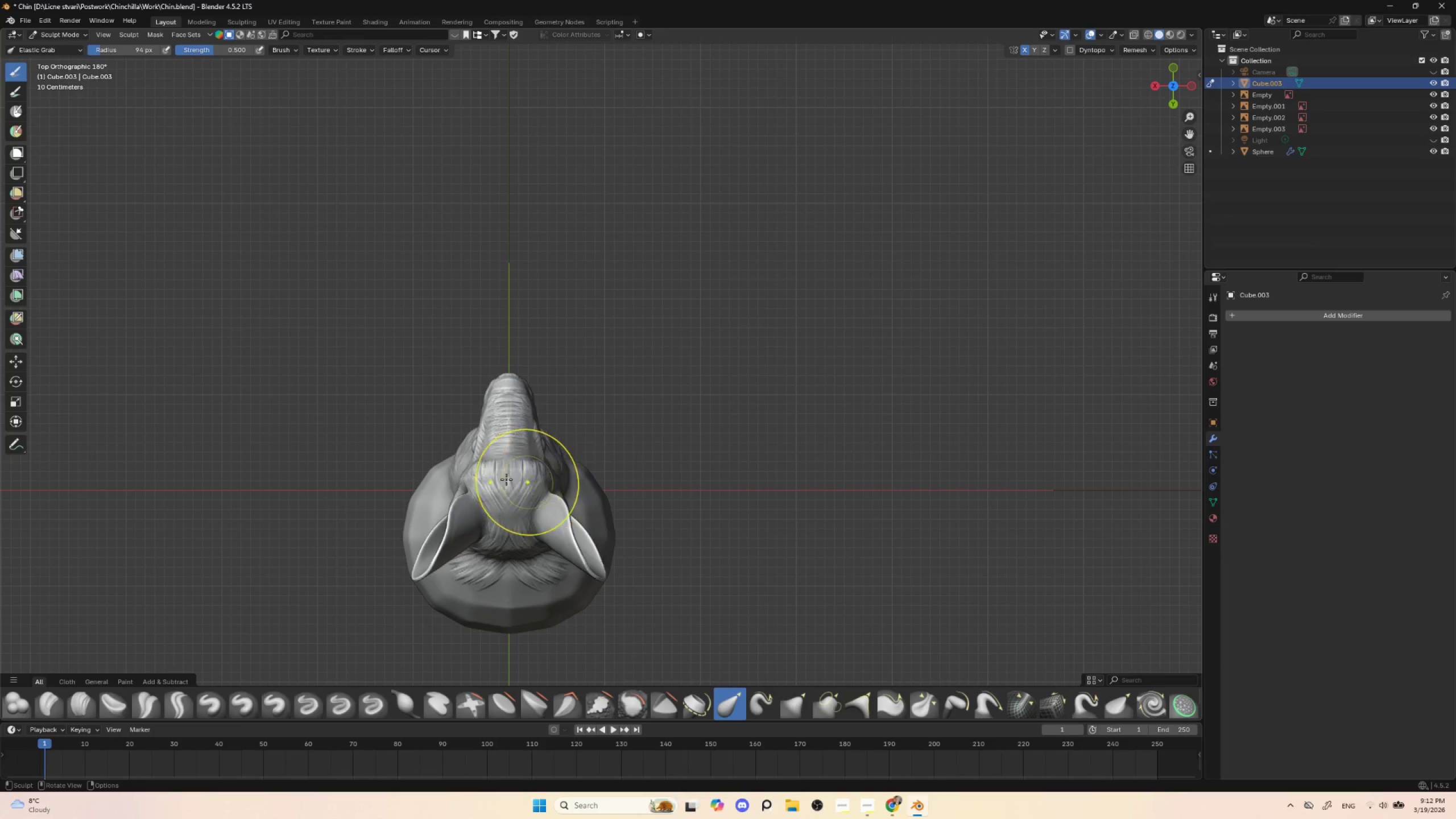 
key(BracketLeft)
 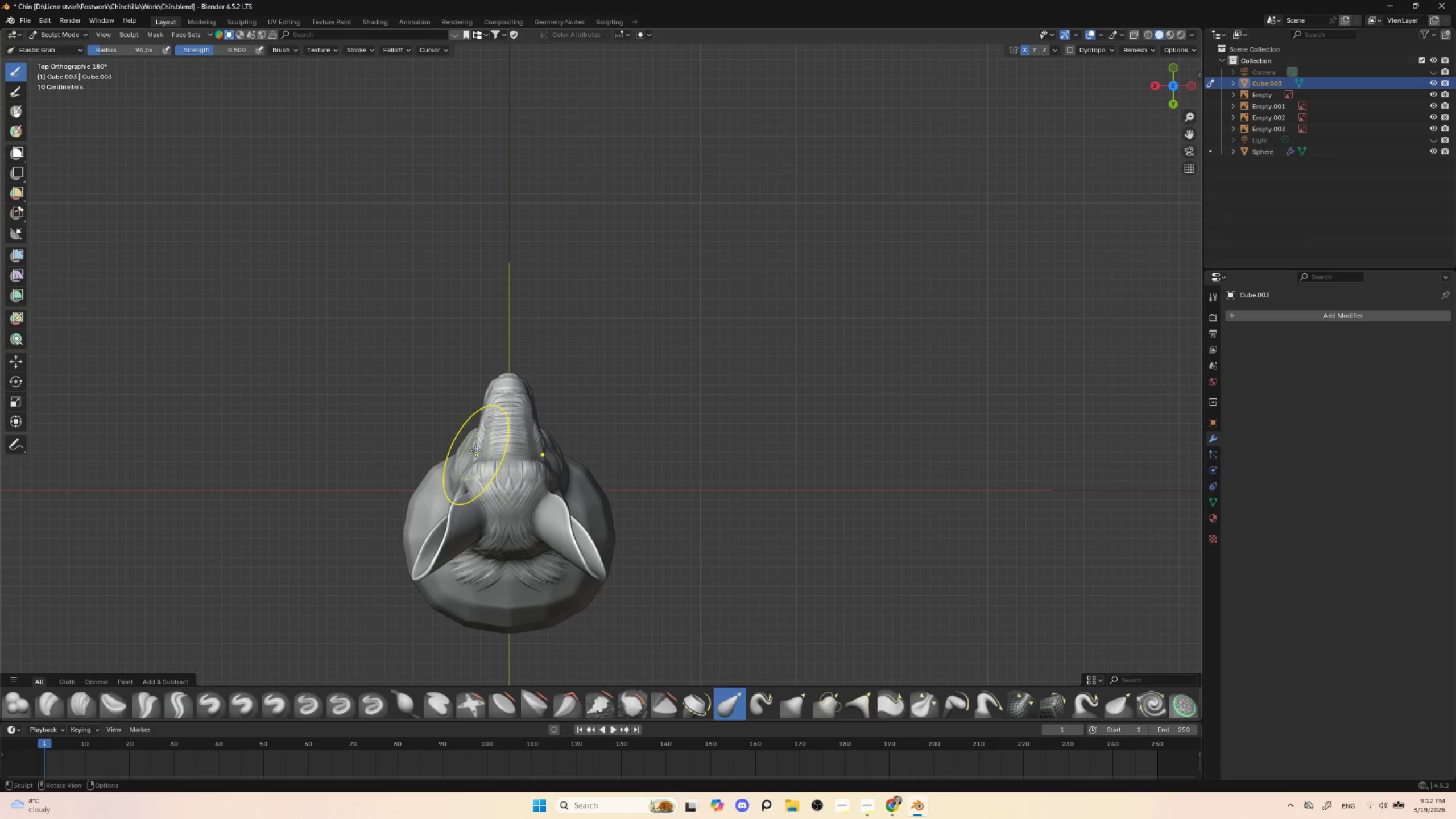 
key(BracketLeft)
 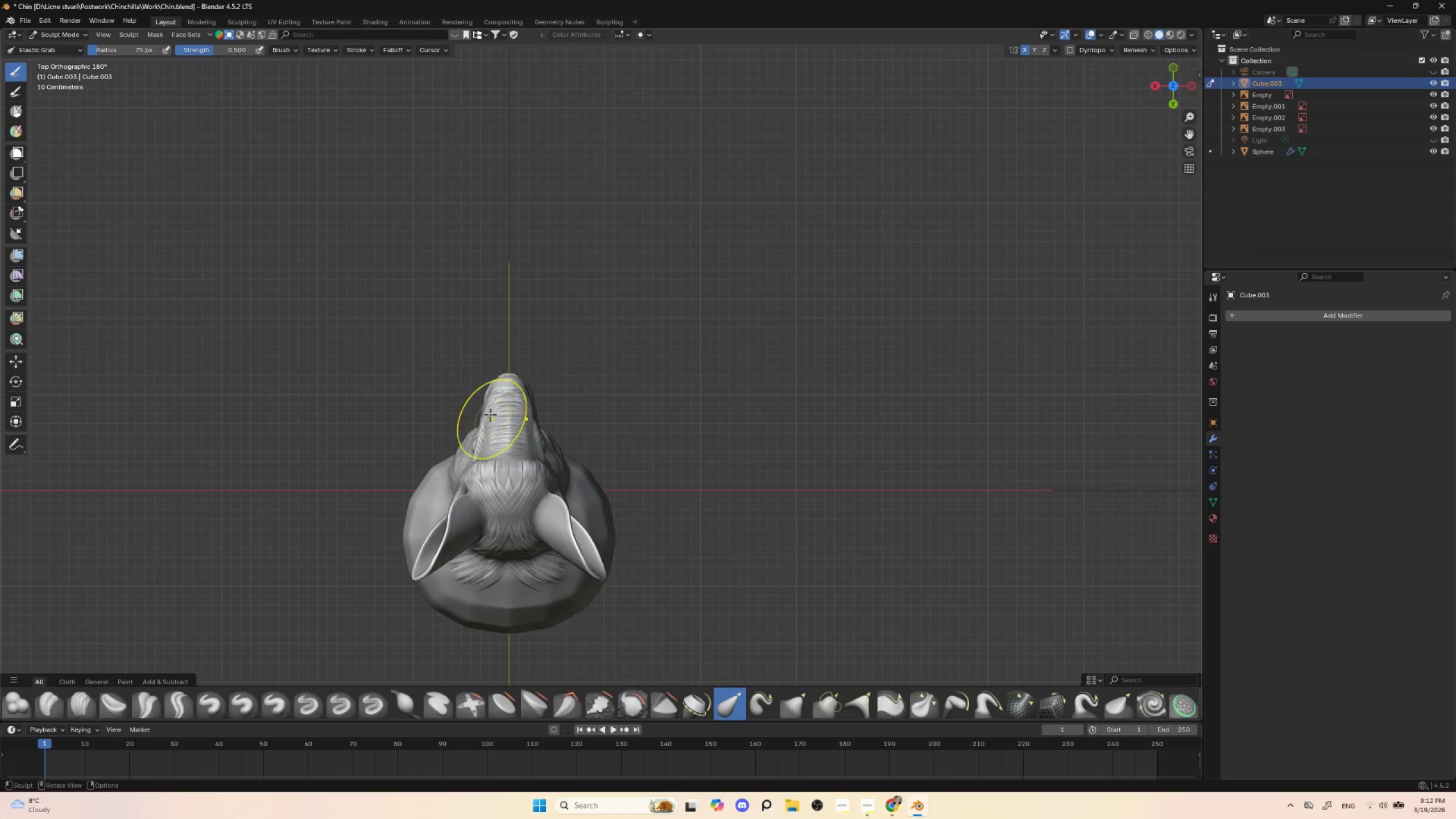 
key(BracketLeft)
 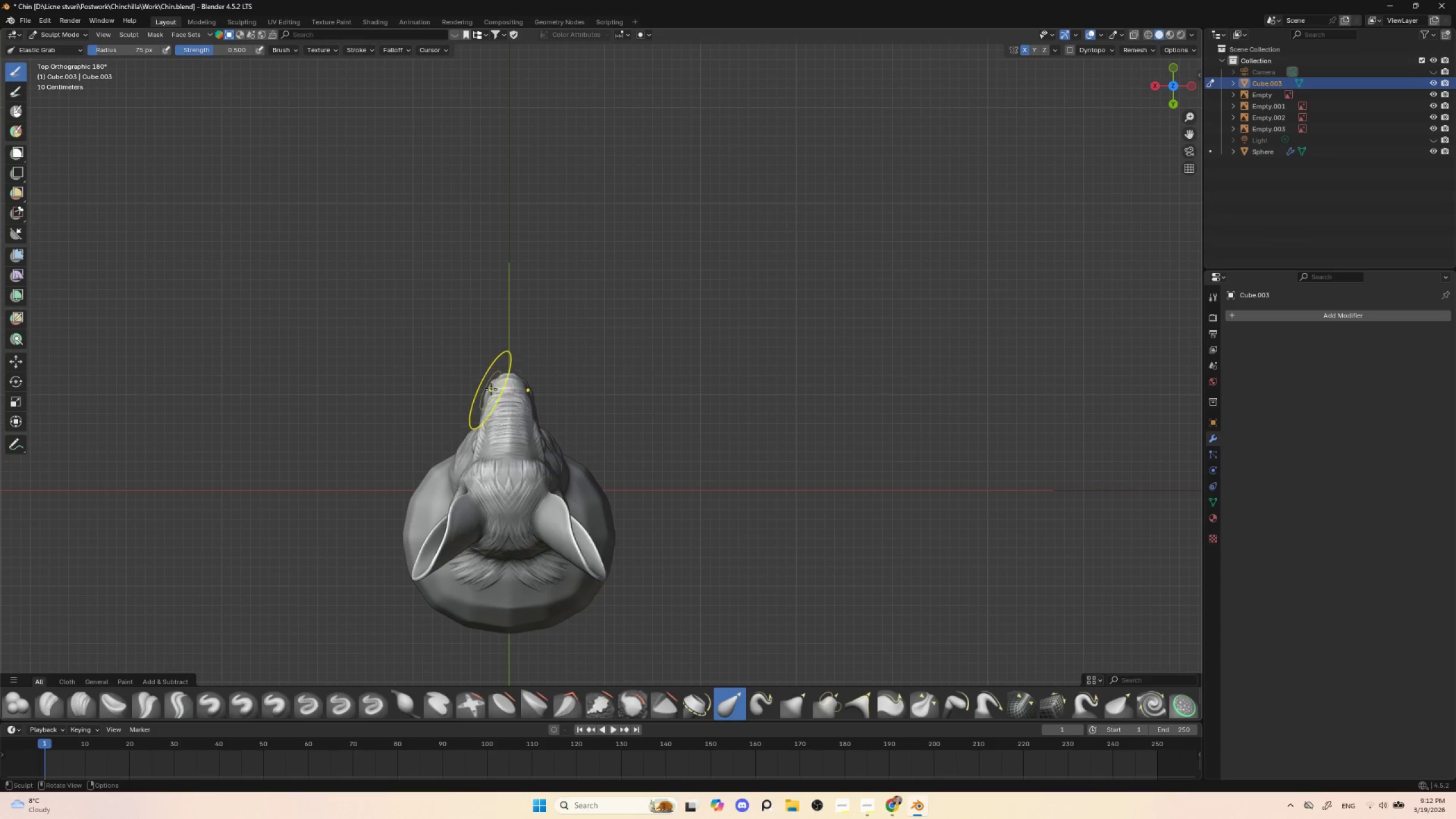 
key(BracketLeft)
 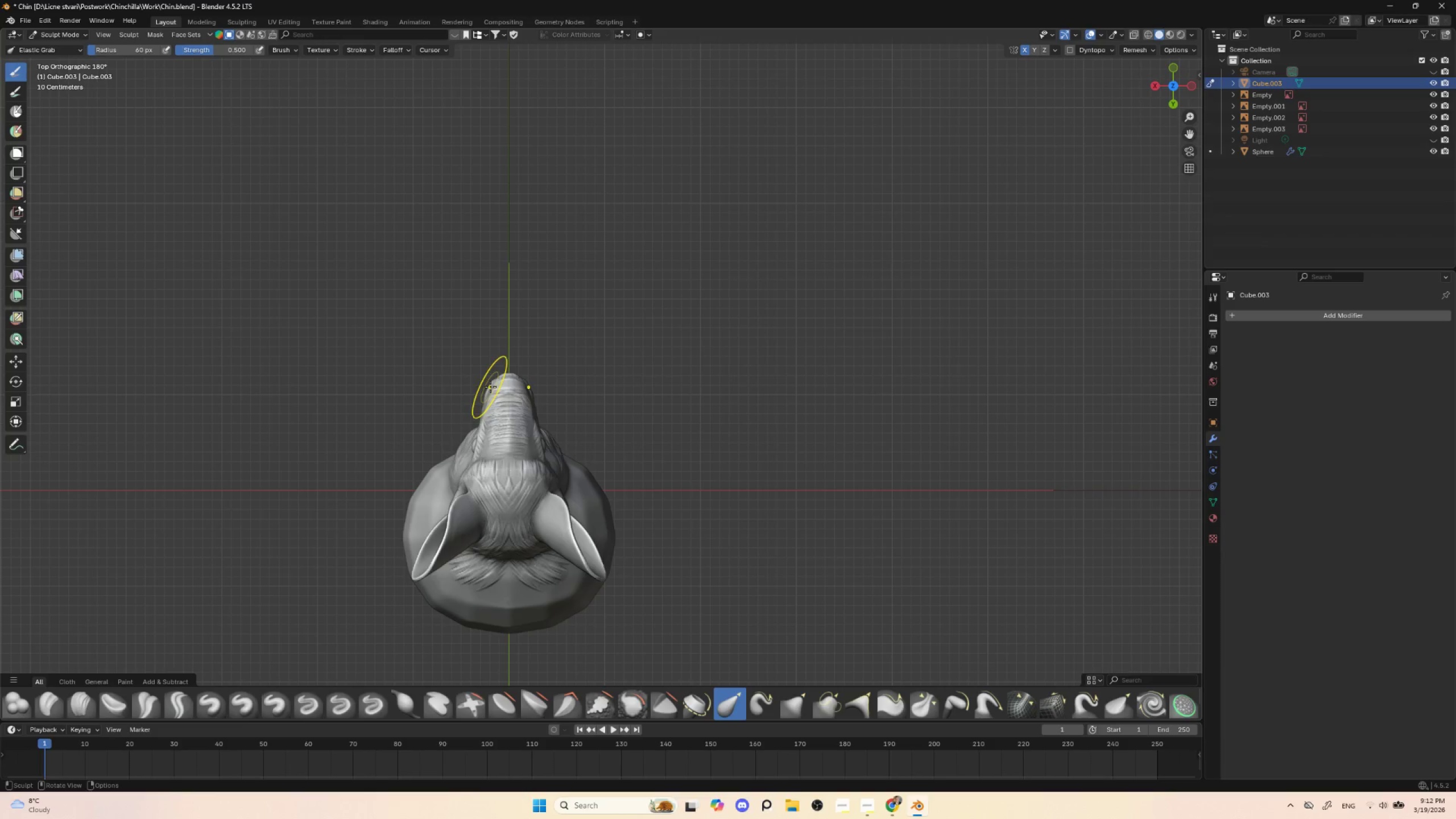 
left_click_drag(start_coordinate=[490, 386], to_coordinate=[495, 388])
 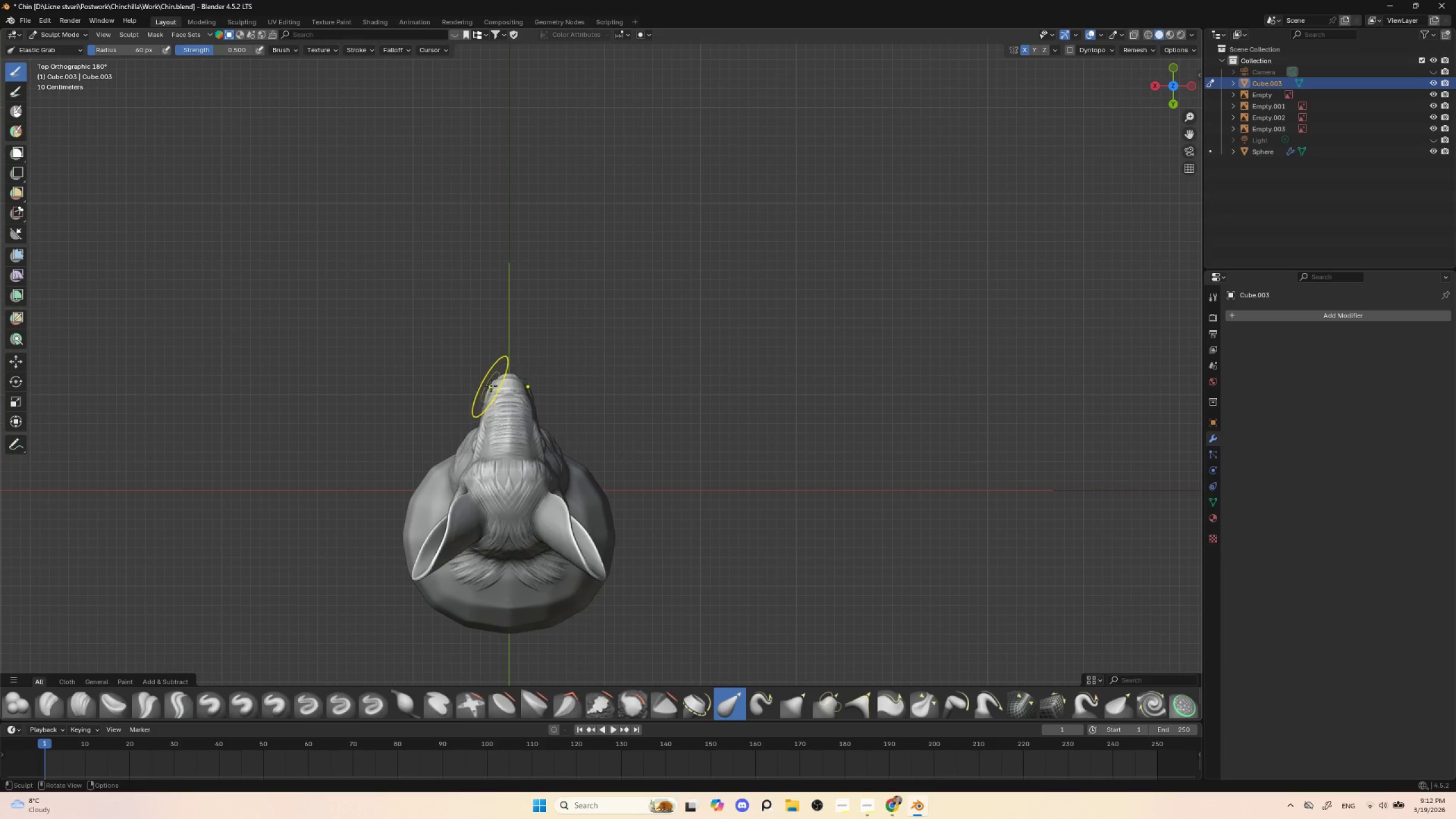 
left_click_drag(start_coordinate=[491, 386], to_coordinate=[505, 387])
 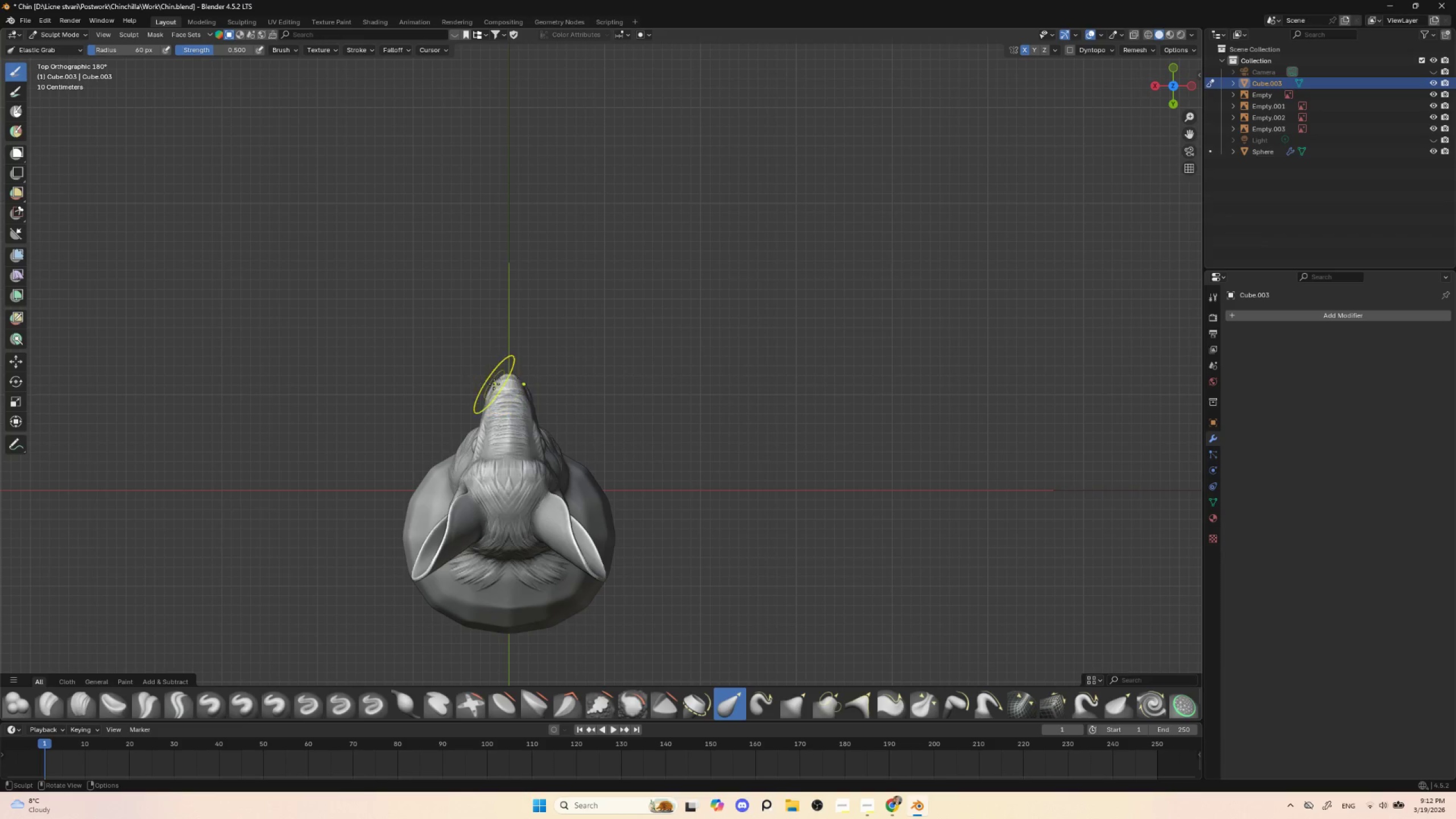 
left_click_drag(start_coordinate=[496, 384], to_coordinate=[501, 385])
 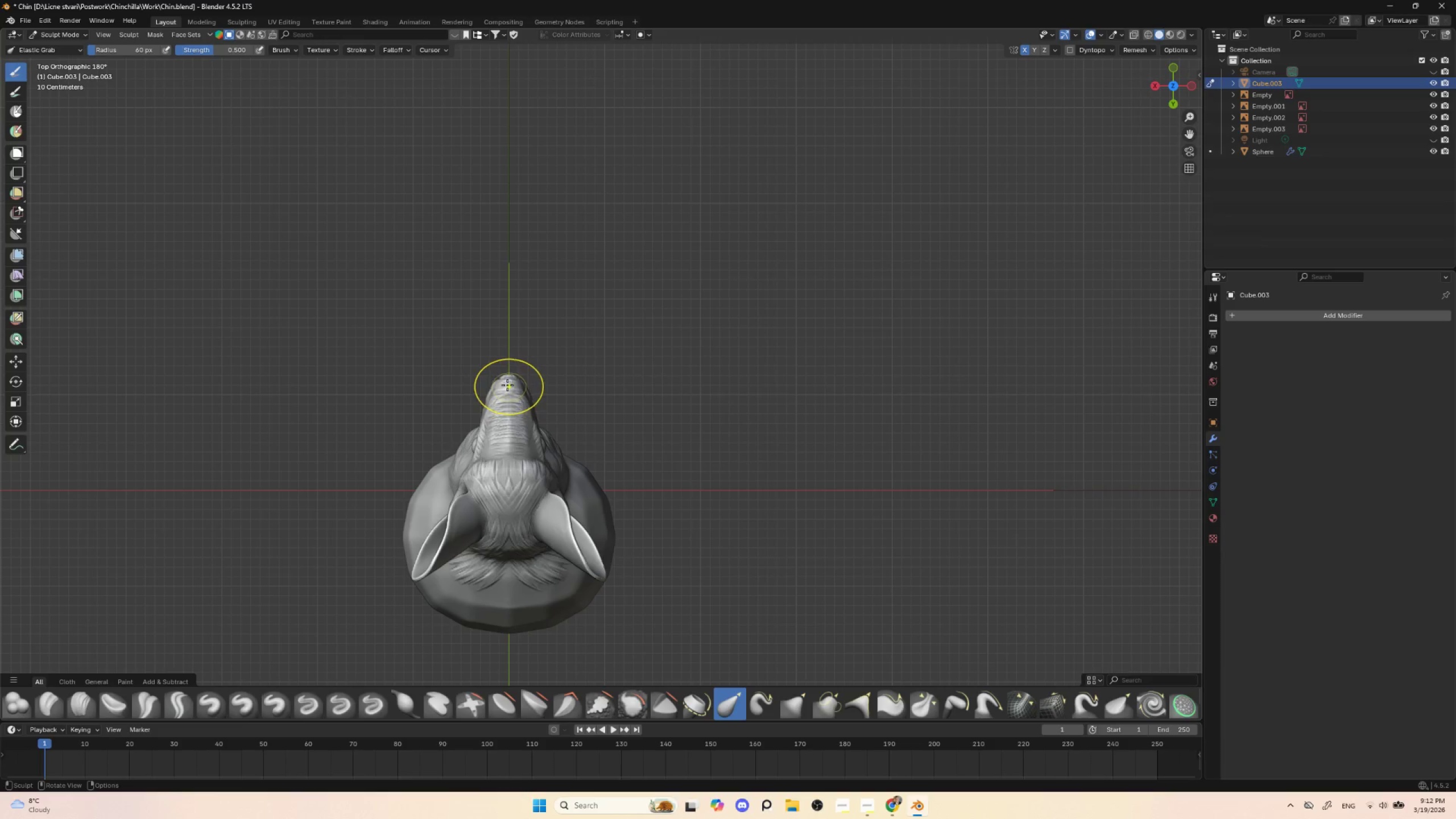 
left_click_drag(start_coordinate=[503, 383], to_coordinate=[507, 383])
 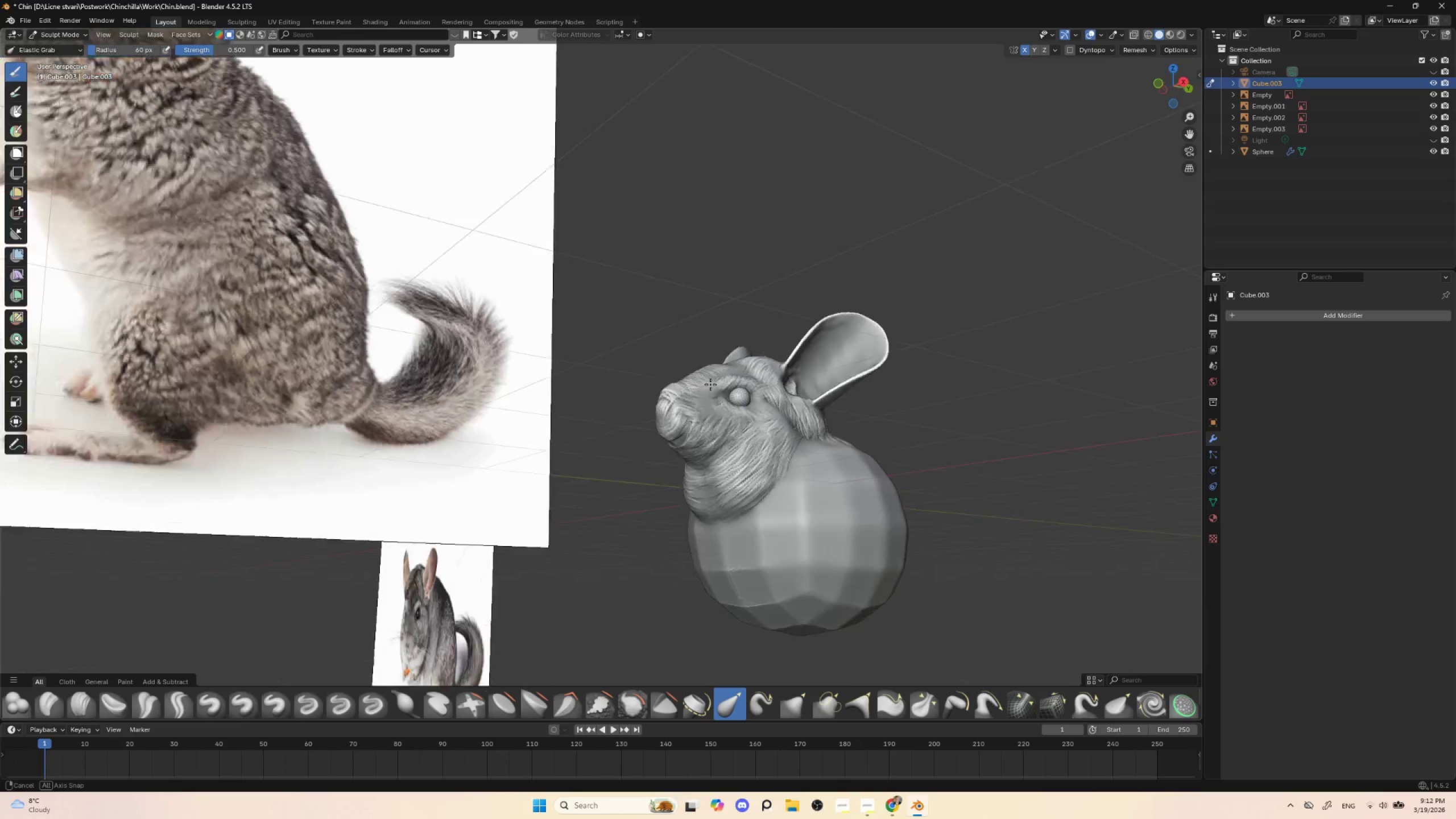 
left_click_drag(start_coordinate=[729, 399], to_coordinate=[737, 396])
 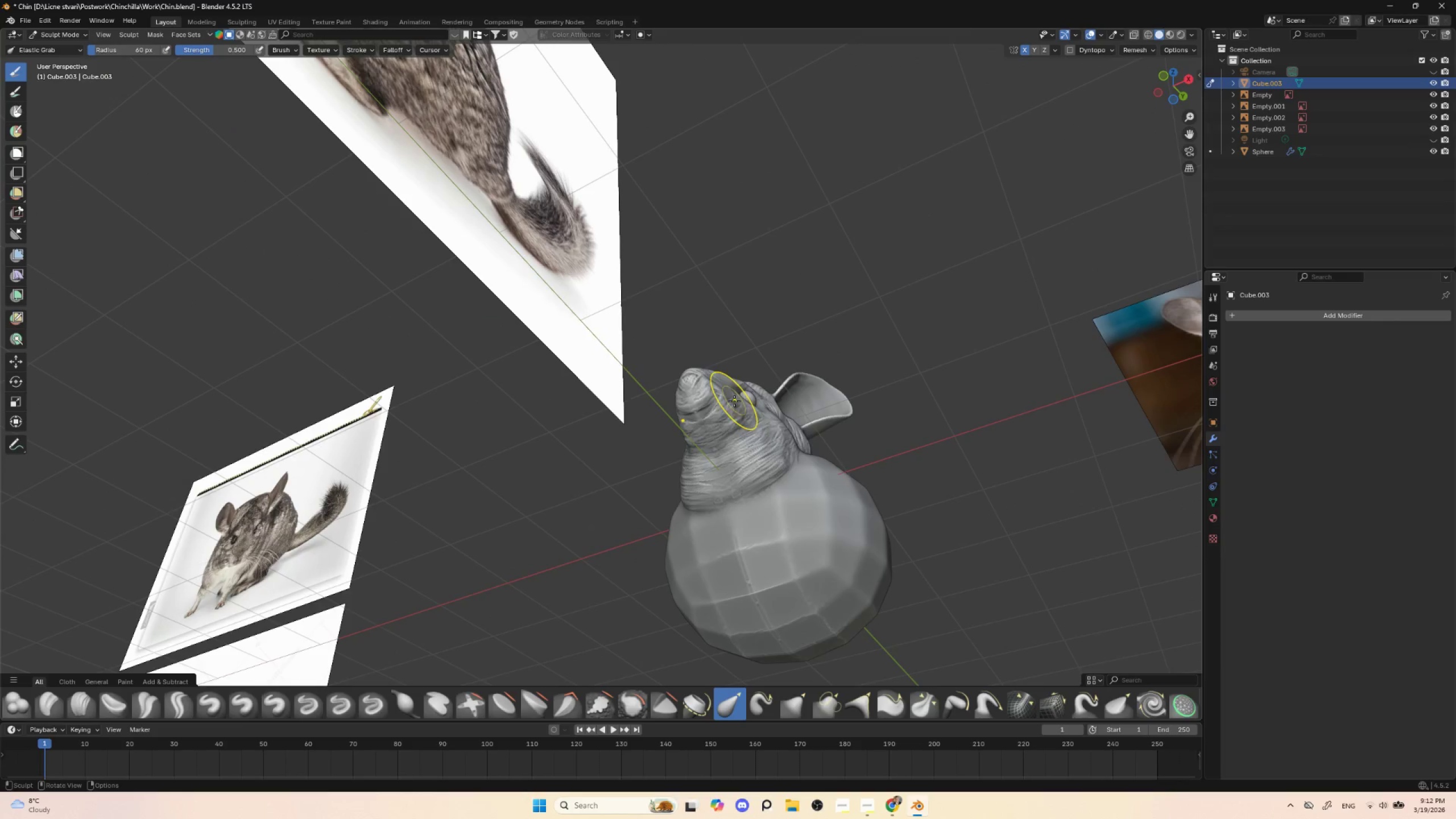 
left_click_drag(start_coordinate=[734, 403], to_coordinate=[738, 399])
 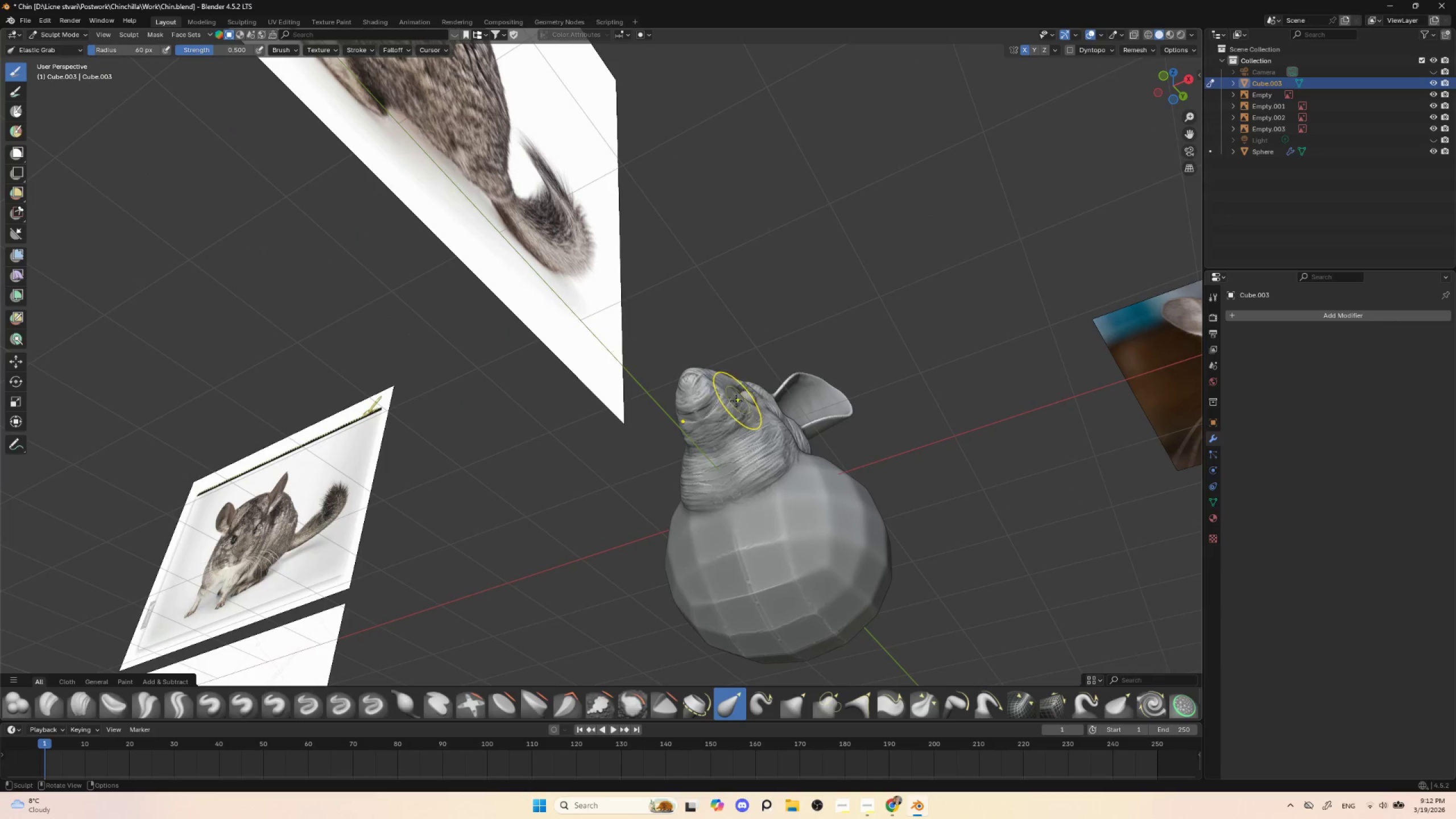 
left_click([733, 404])
 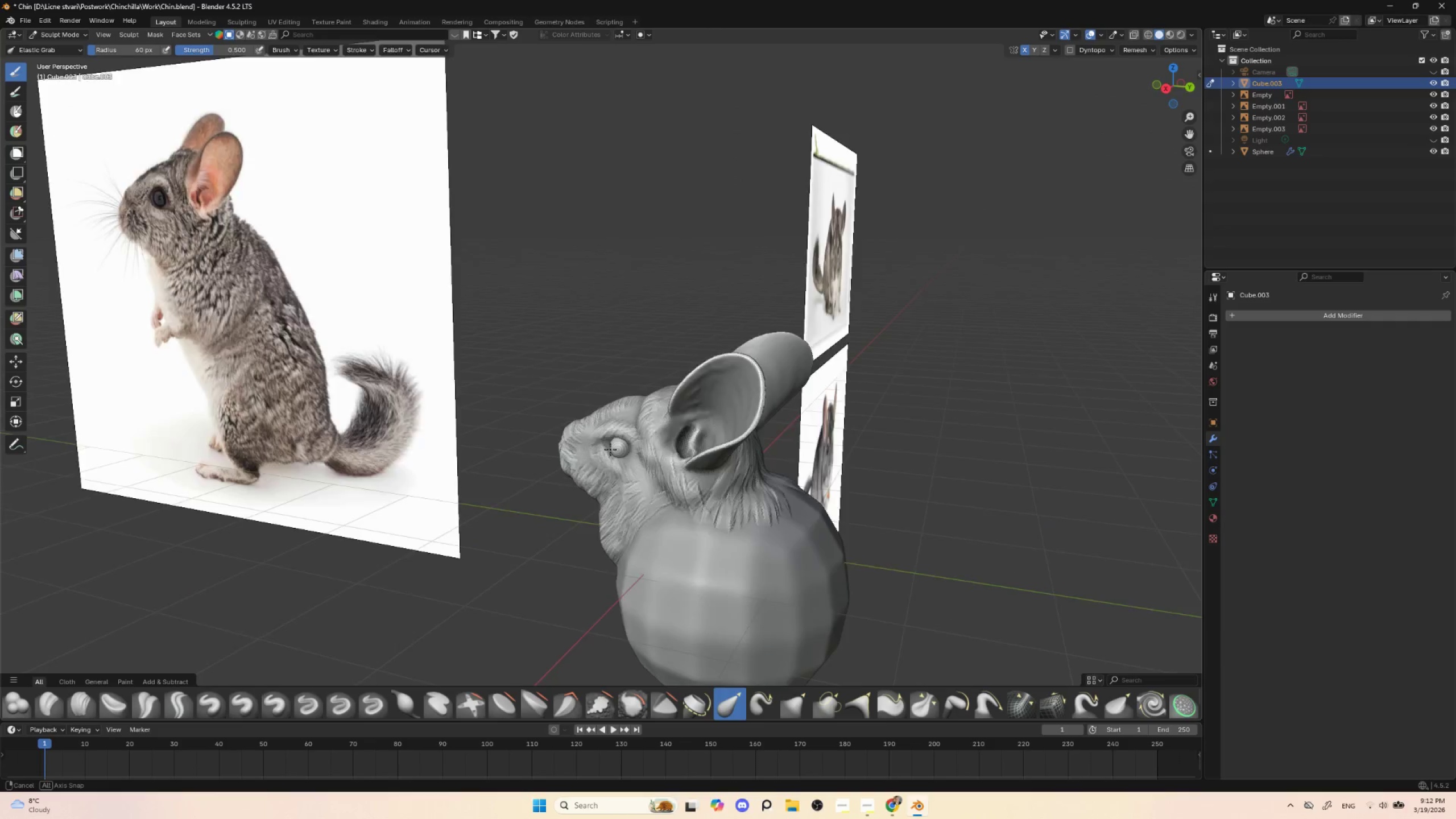 
hold_key(key=AltLeft, duration=0.75)
 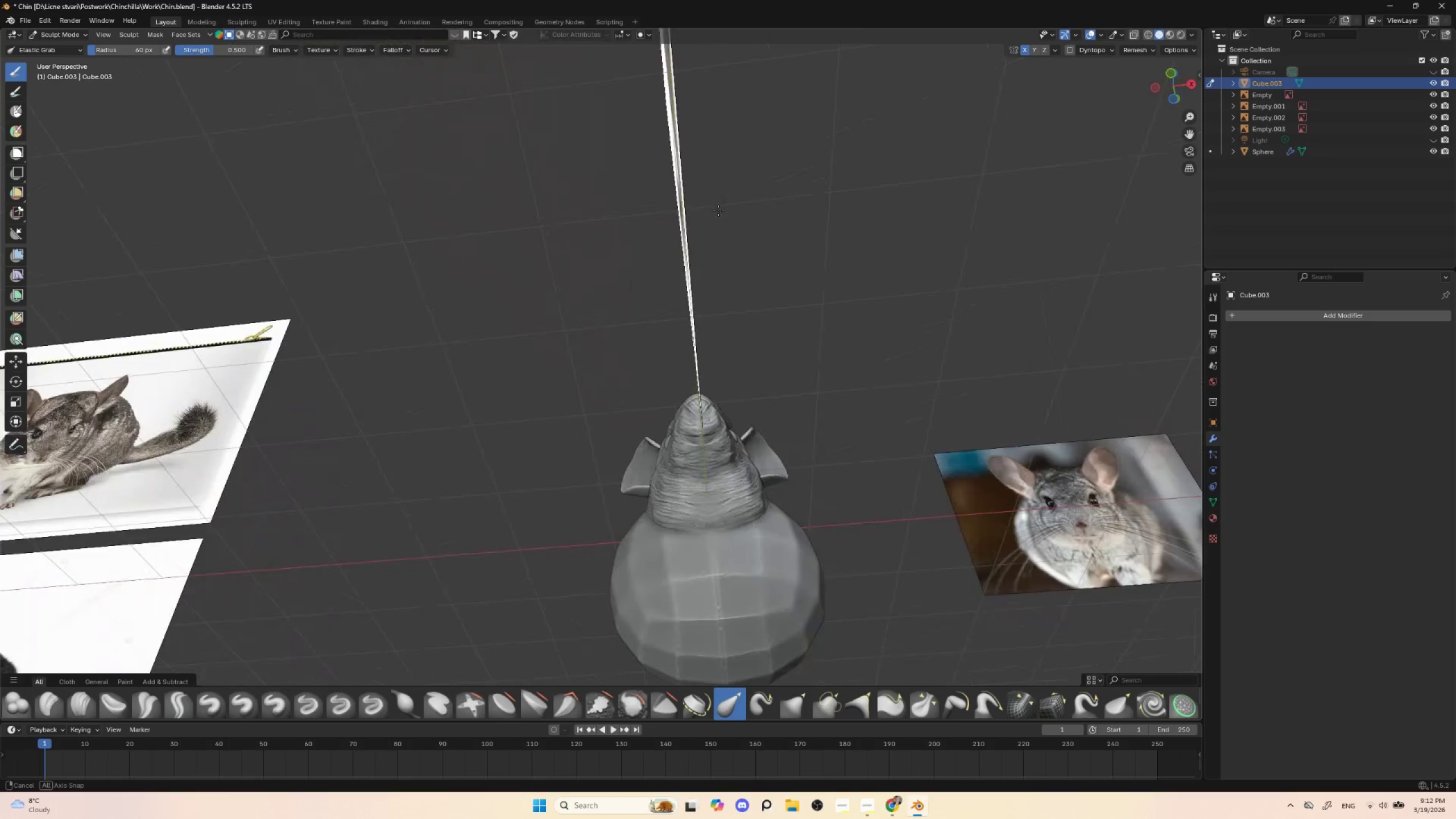 
hold_key(key=AltLeft, duration=0.47)
 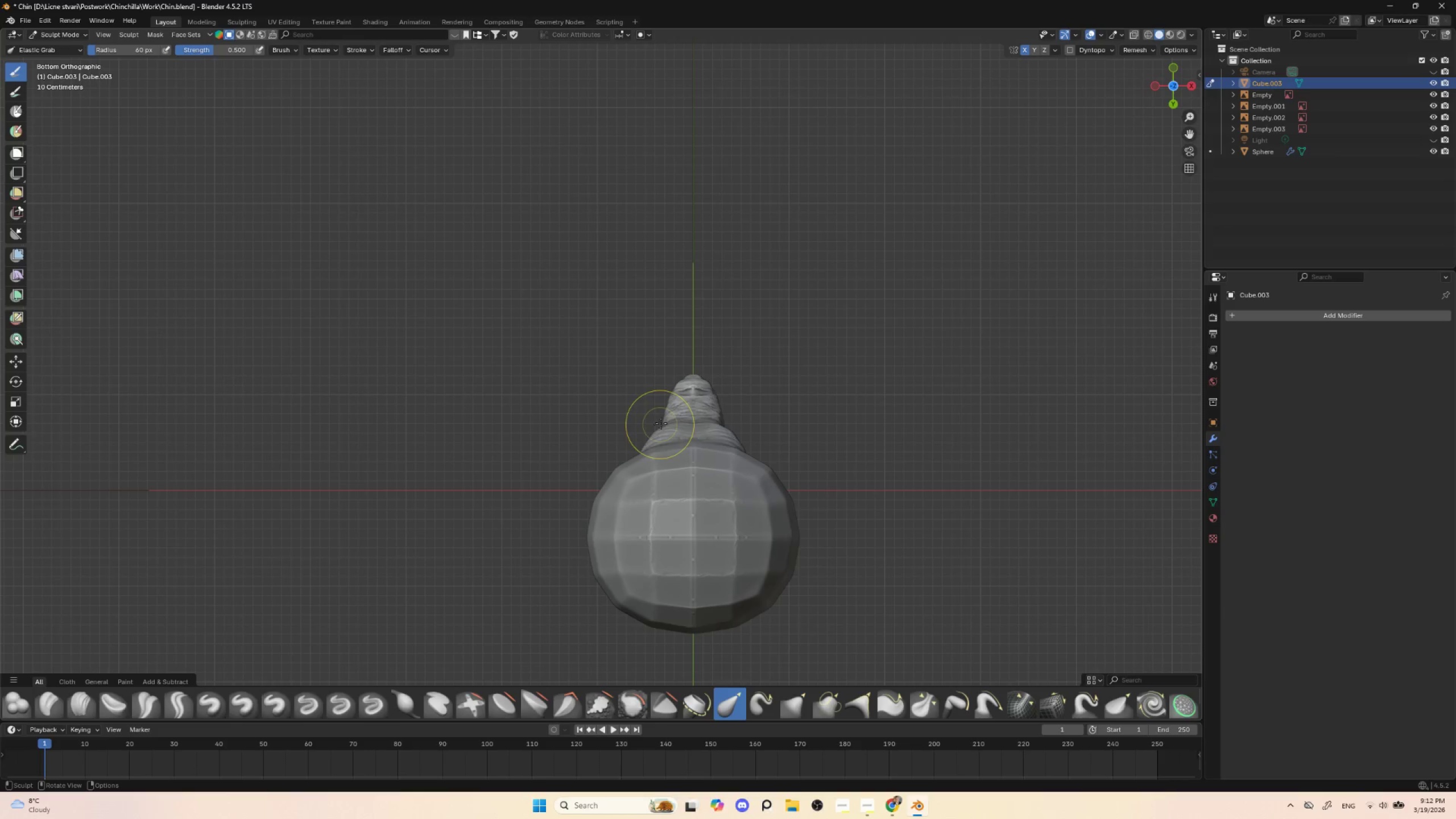 
key(BracketLeft)
 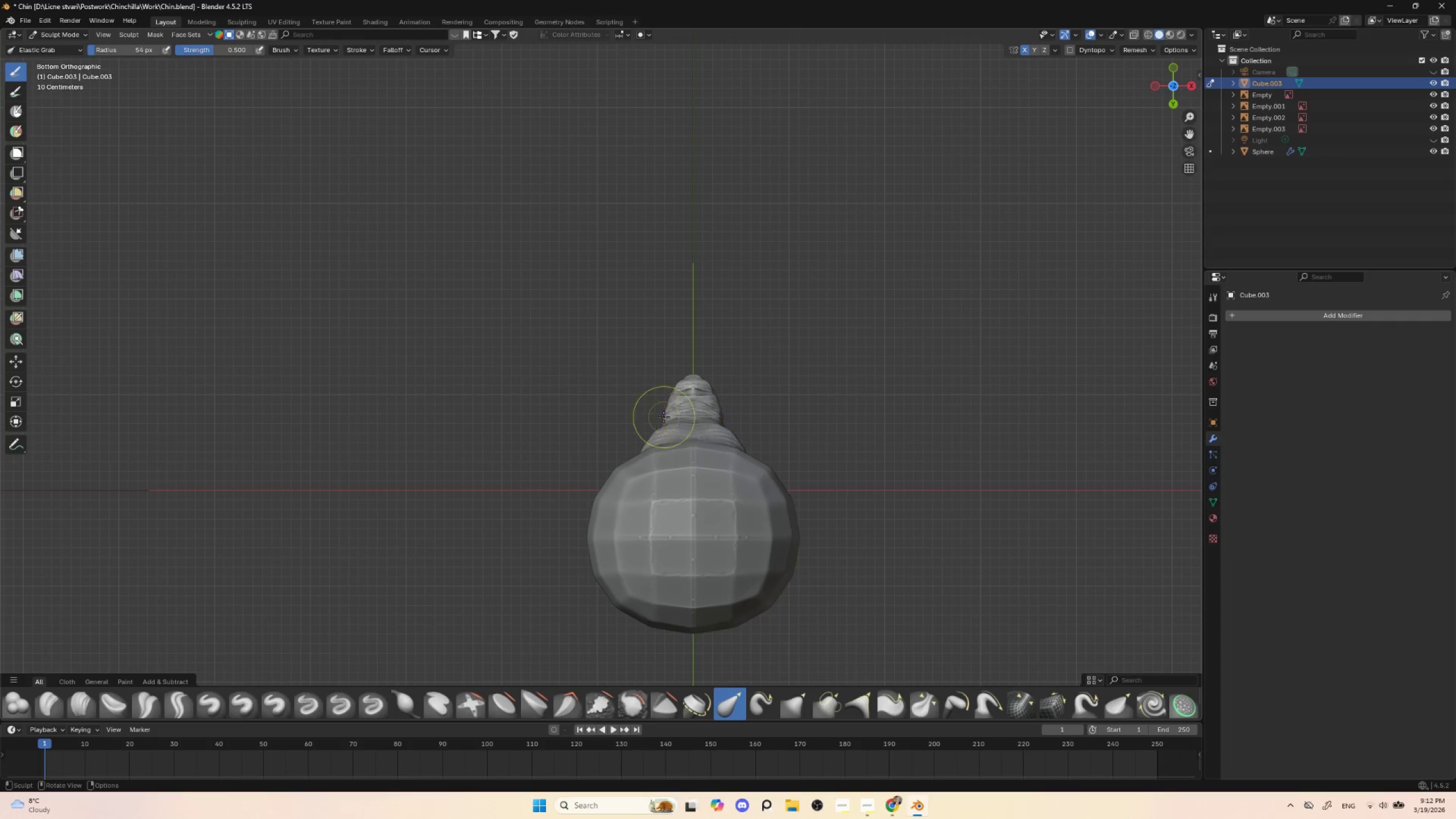 
key(BracketLeft)
 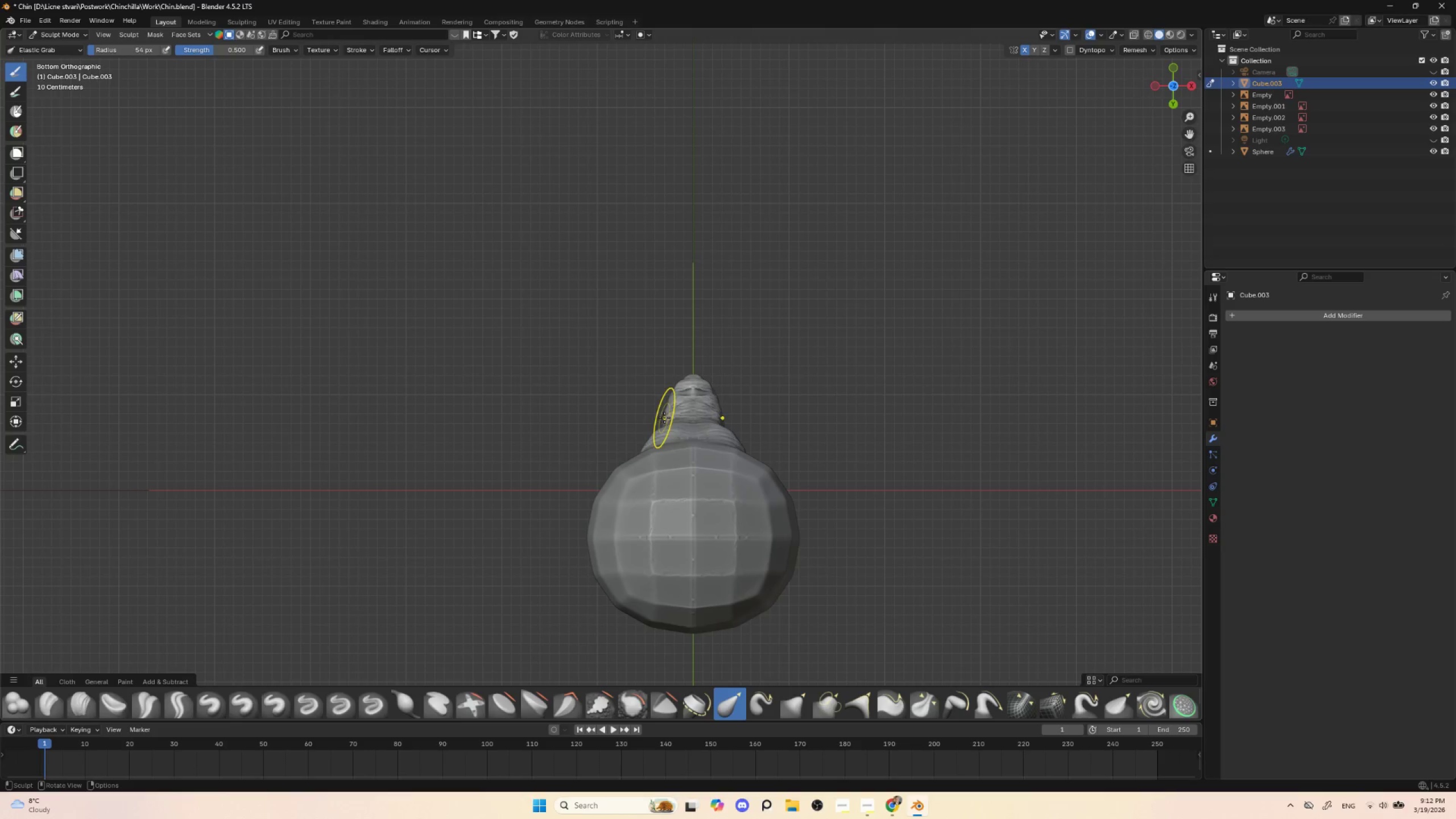 
key(BracketLeft)
 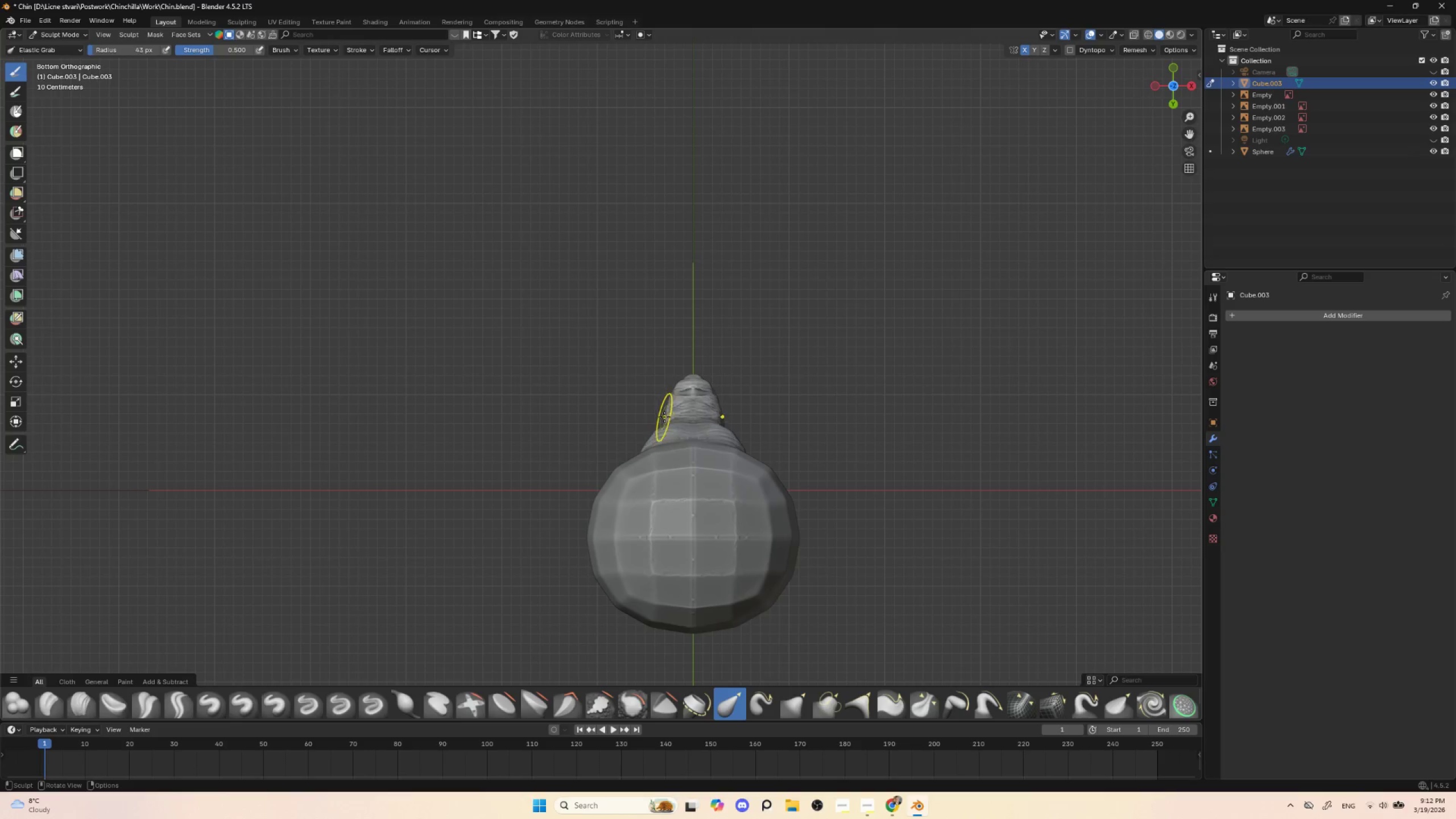 
left_click_drag(start_coordinate=[664, 417], to_coordinate=[658, 416])
 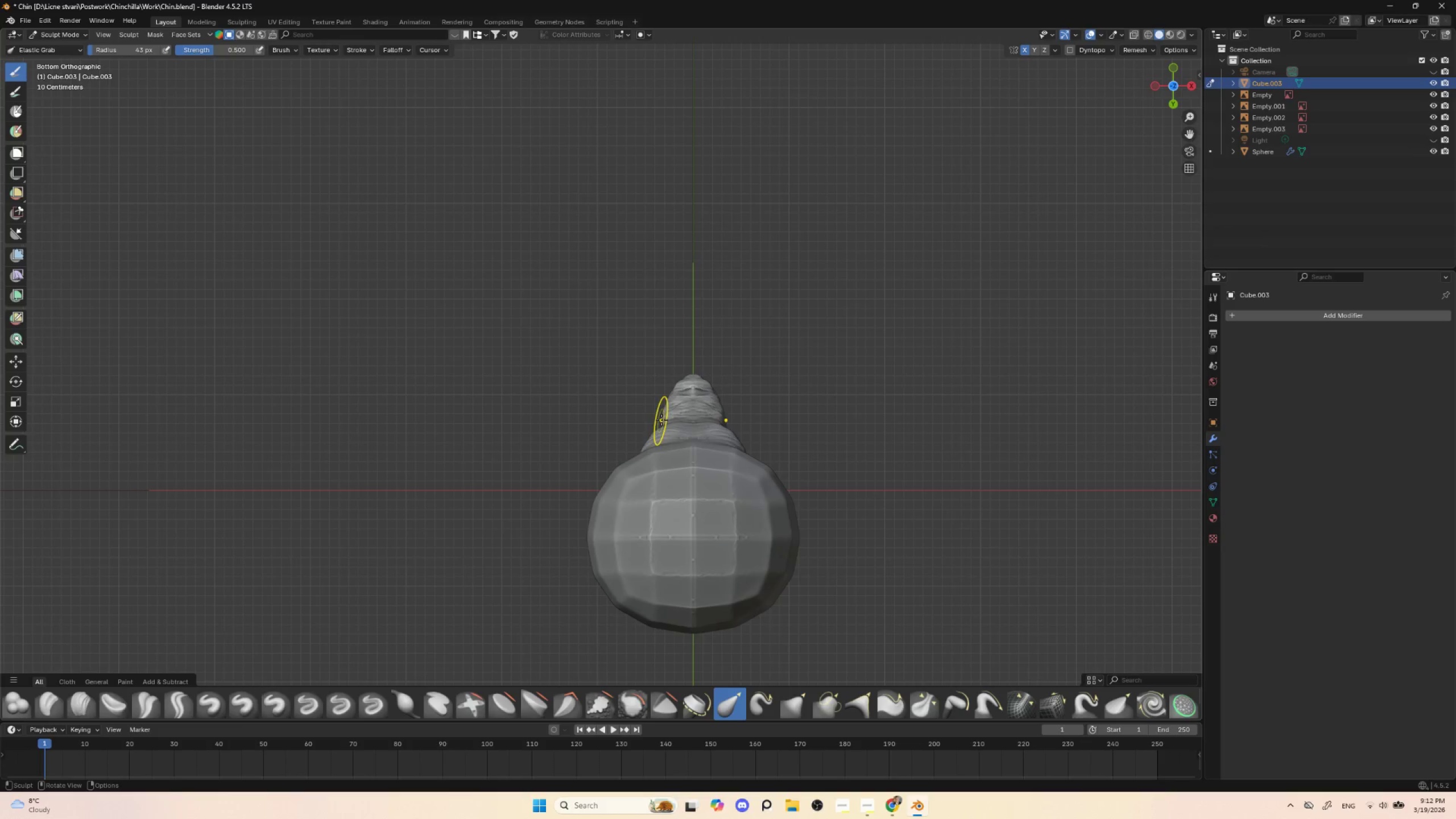 
left_click_drag(start_coordinate=[664, 415], to_coordinate=[660, 416])
 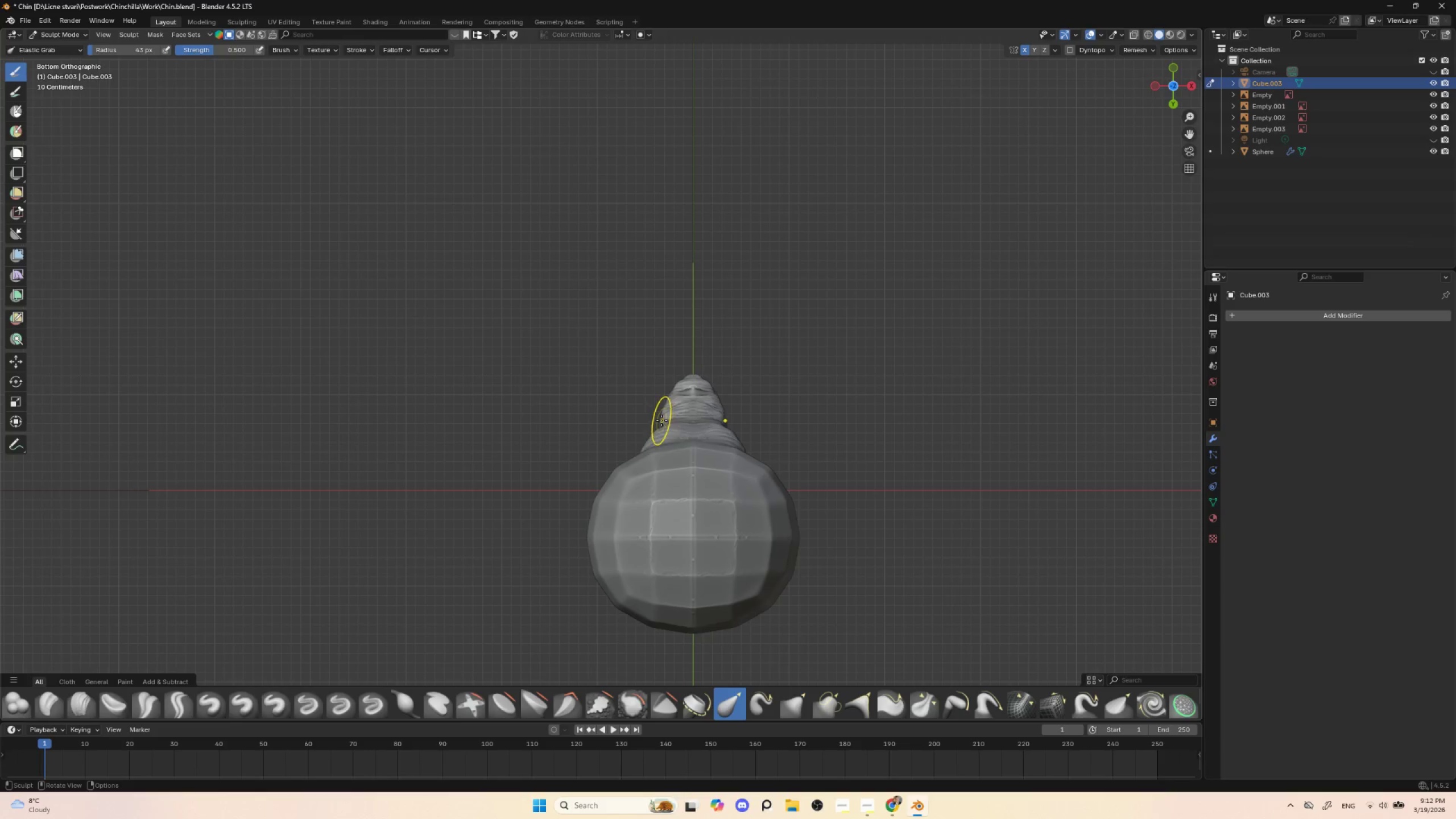 
left_click_drag(start_coordinate=[660, 427], to_coordinate=[657, 426])
 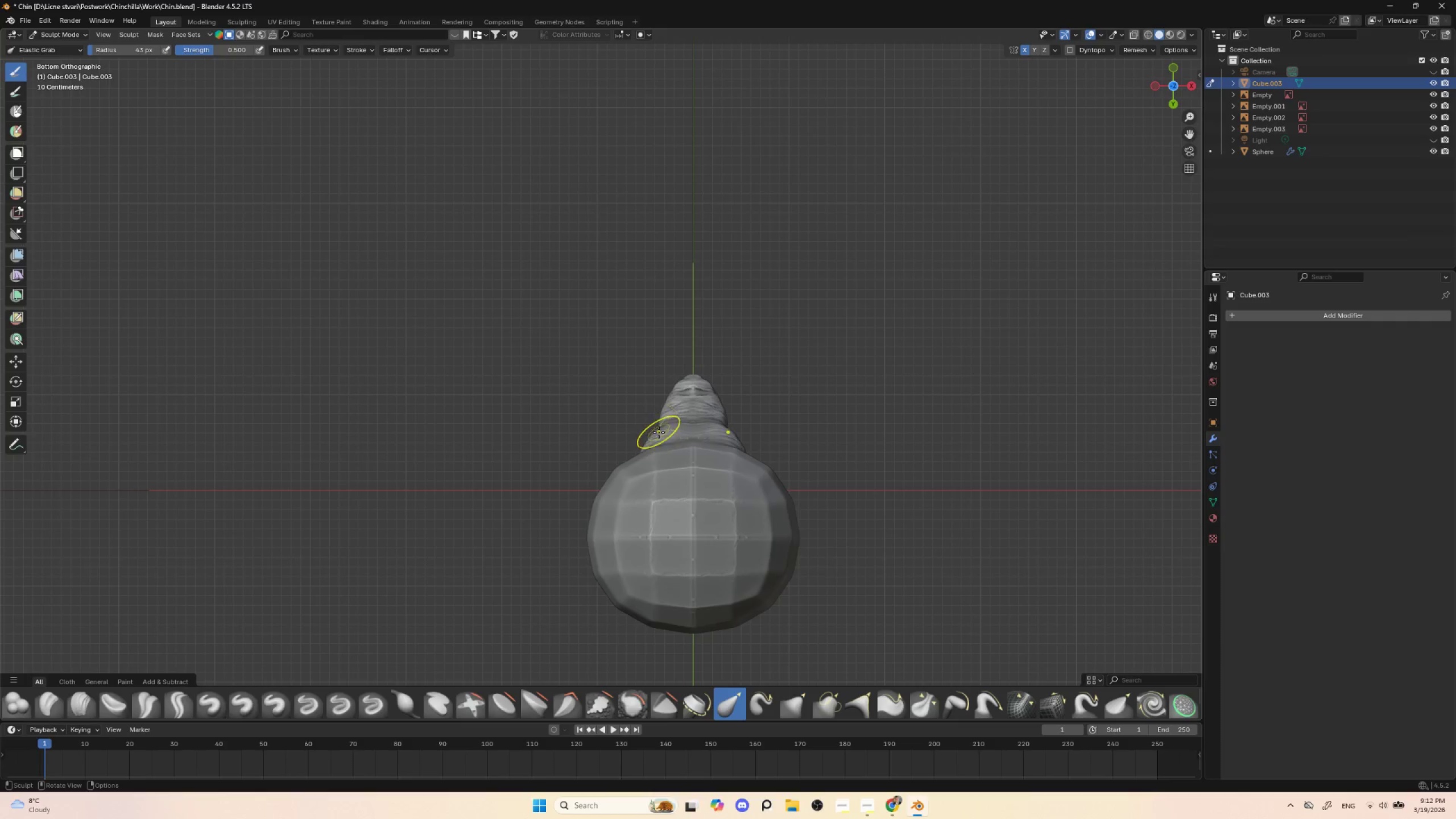 
left_click_drag(start_coordinate=[658, 432], to_coordinate=[655, 430])
 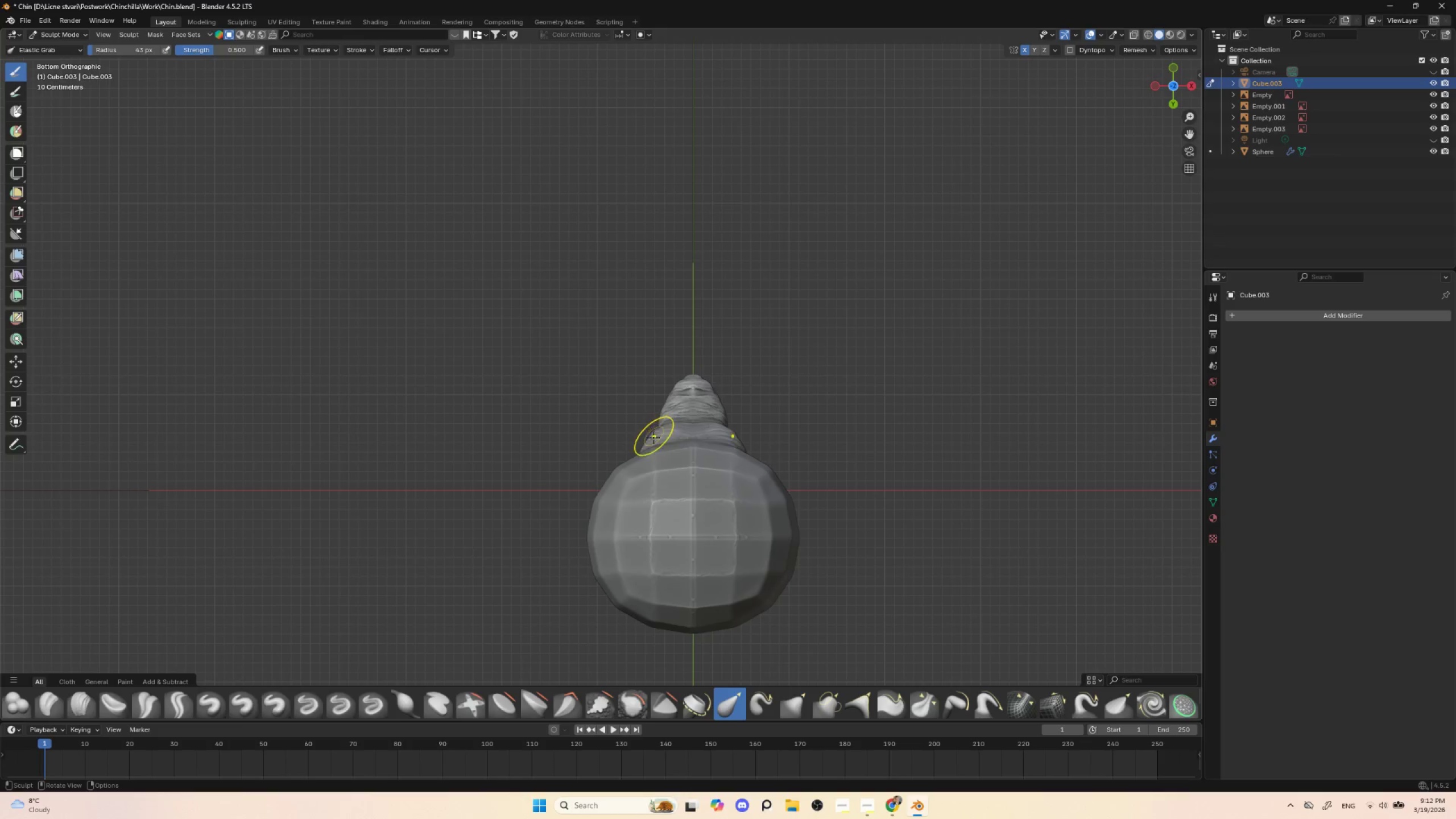 
triple_click([649, 436])
 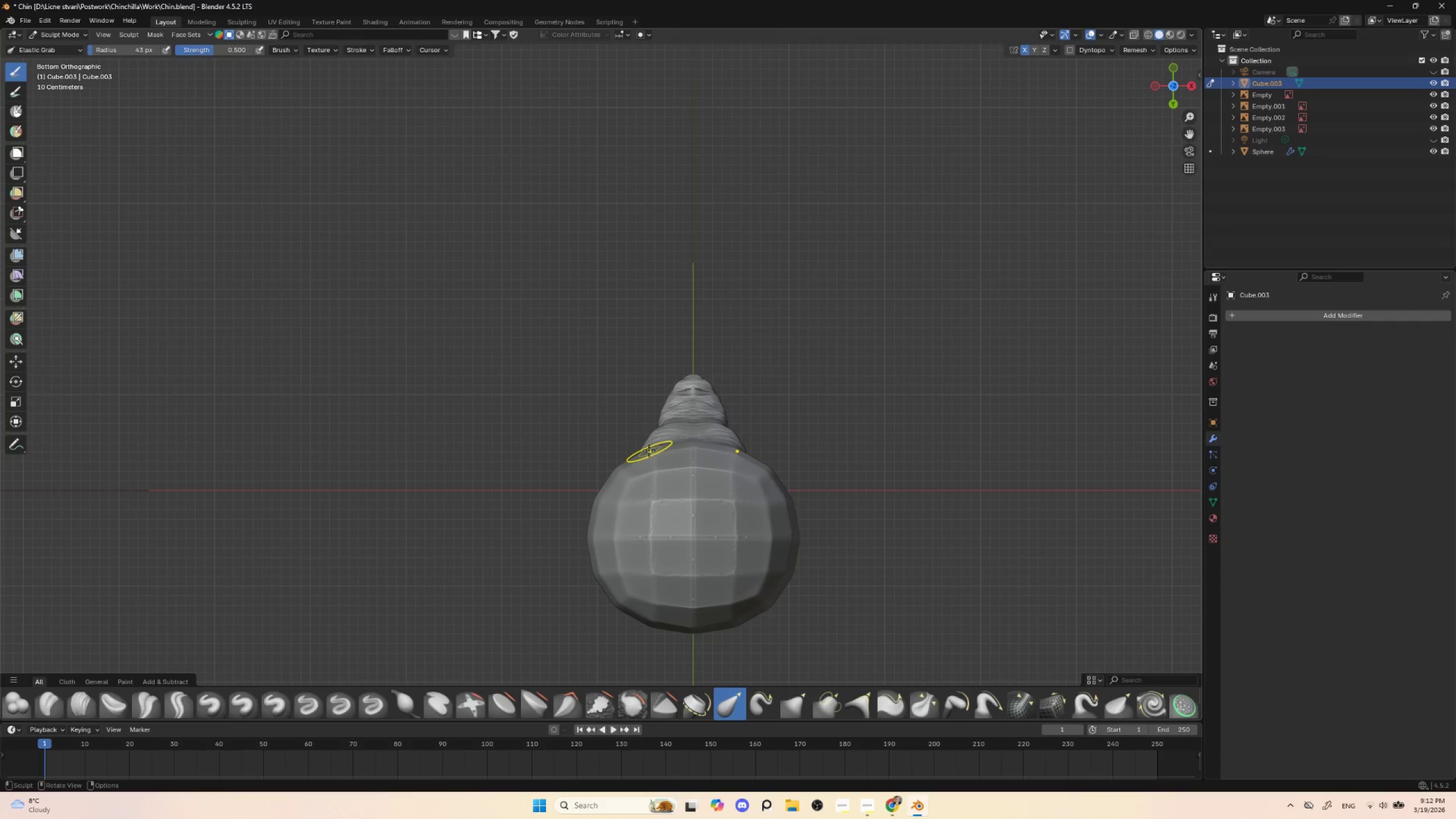 
left_click_drag(start_coordinate=[648, 447], to_coordinate=[644, 449])
 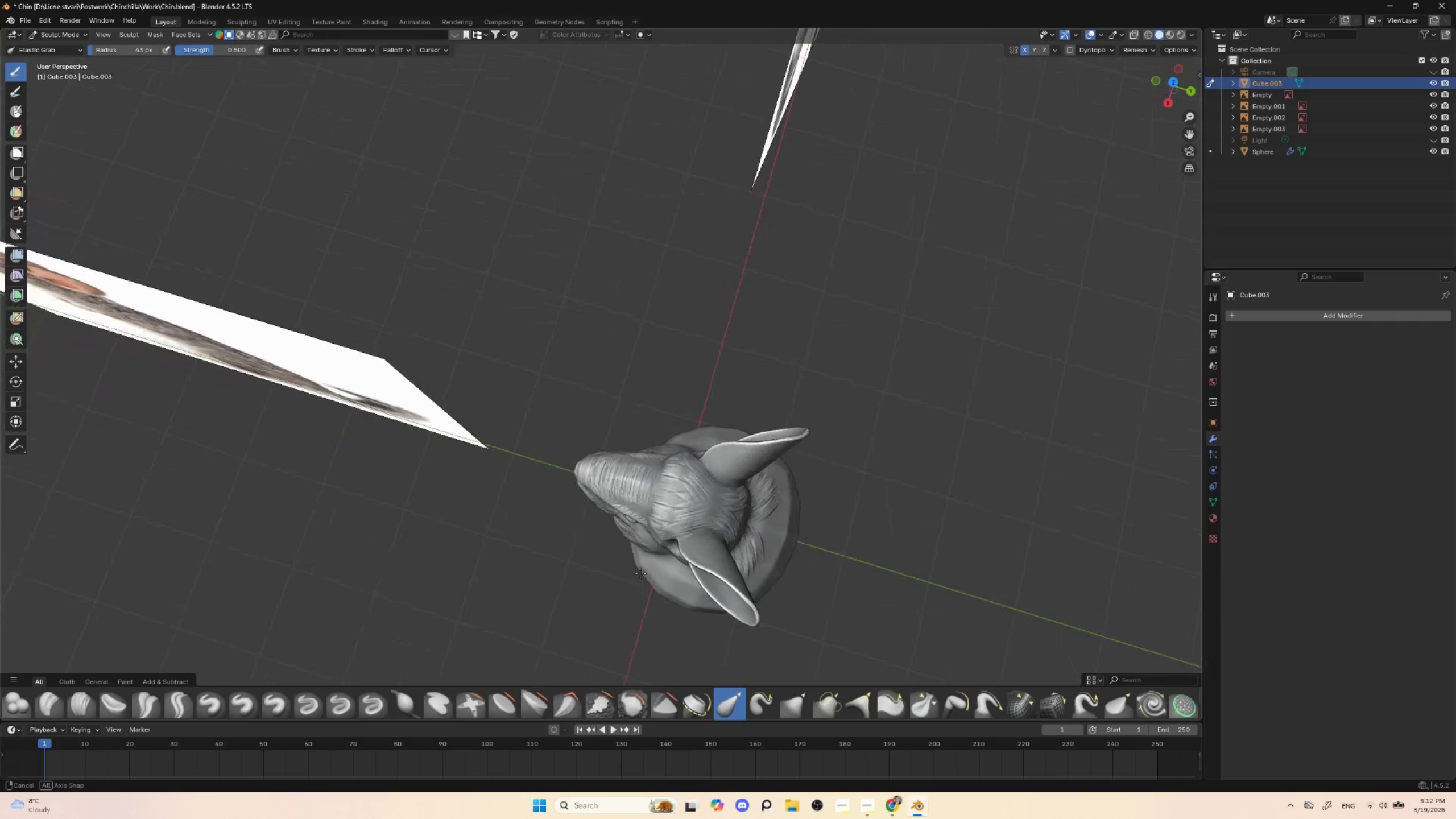 
key(Alt+AltLeft)
 